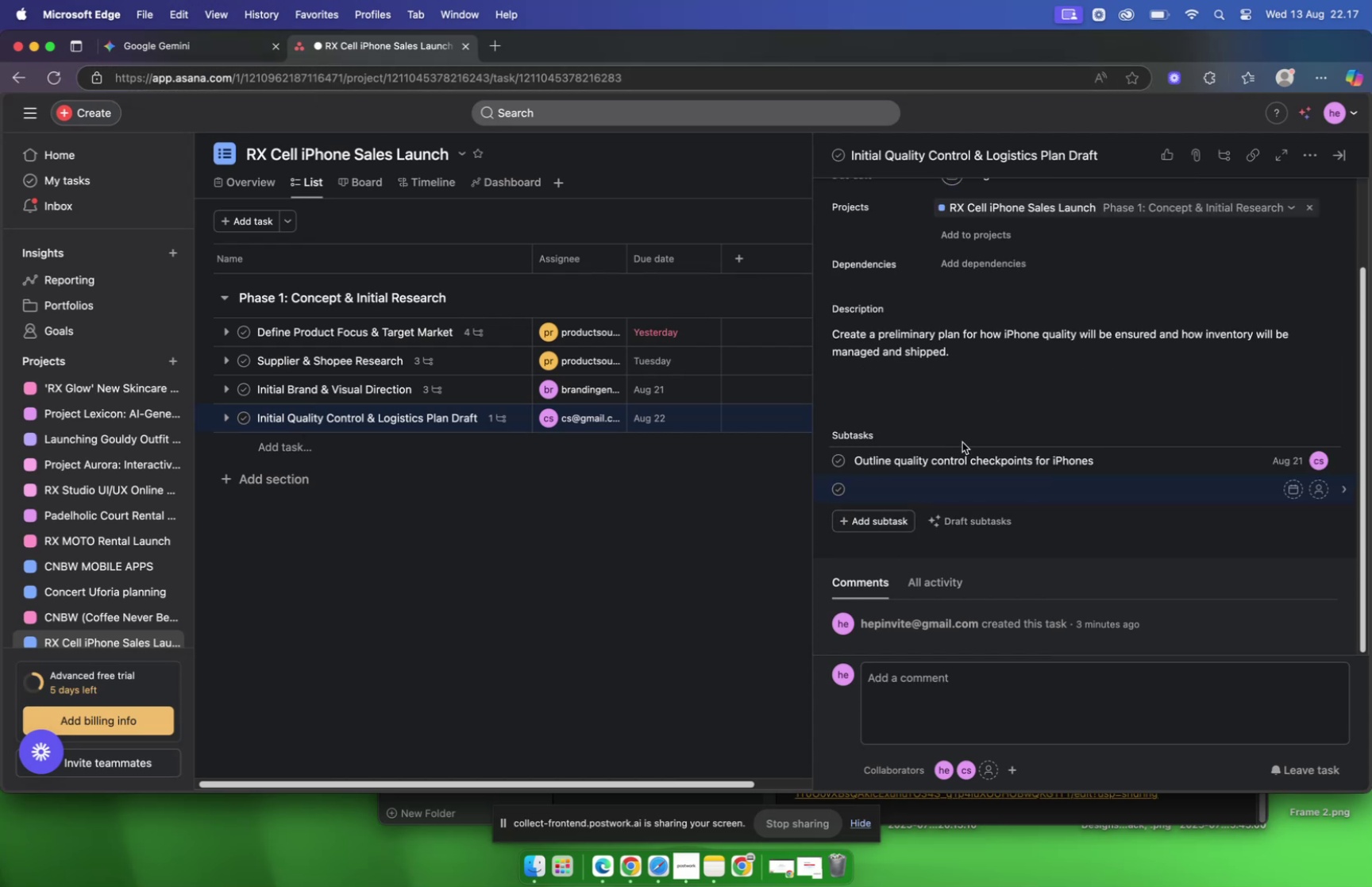 
scroll: coordinate [971, 421], scroll_direction: down, amount: 1.0
 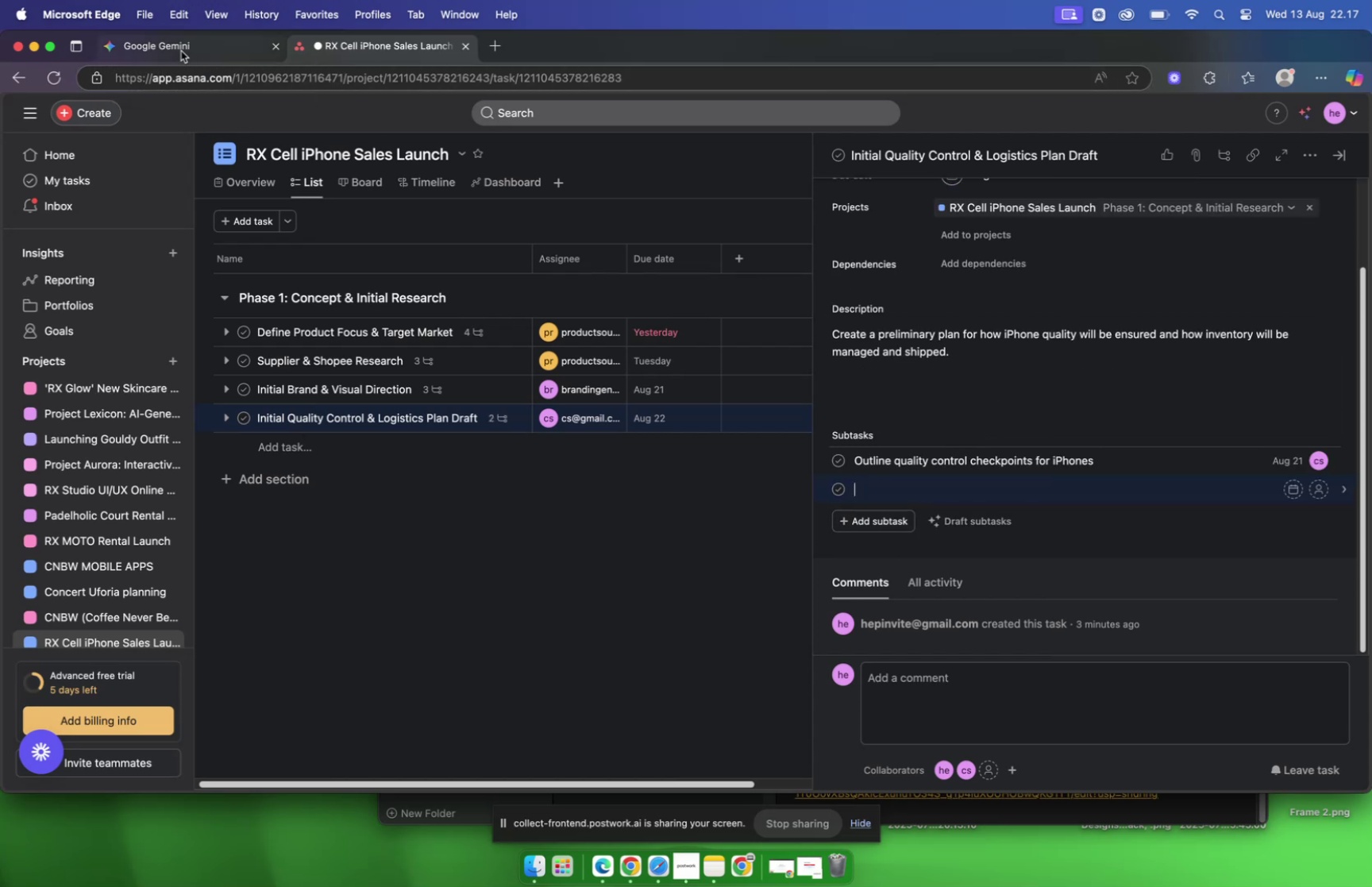 
left_click([181, 51])
 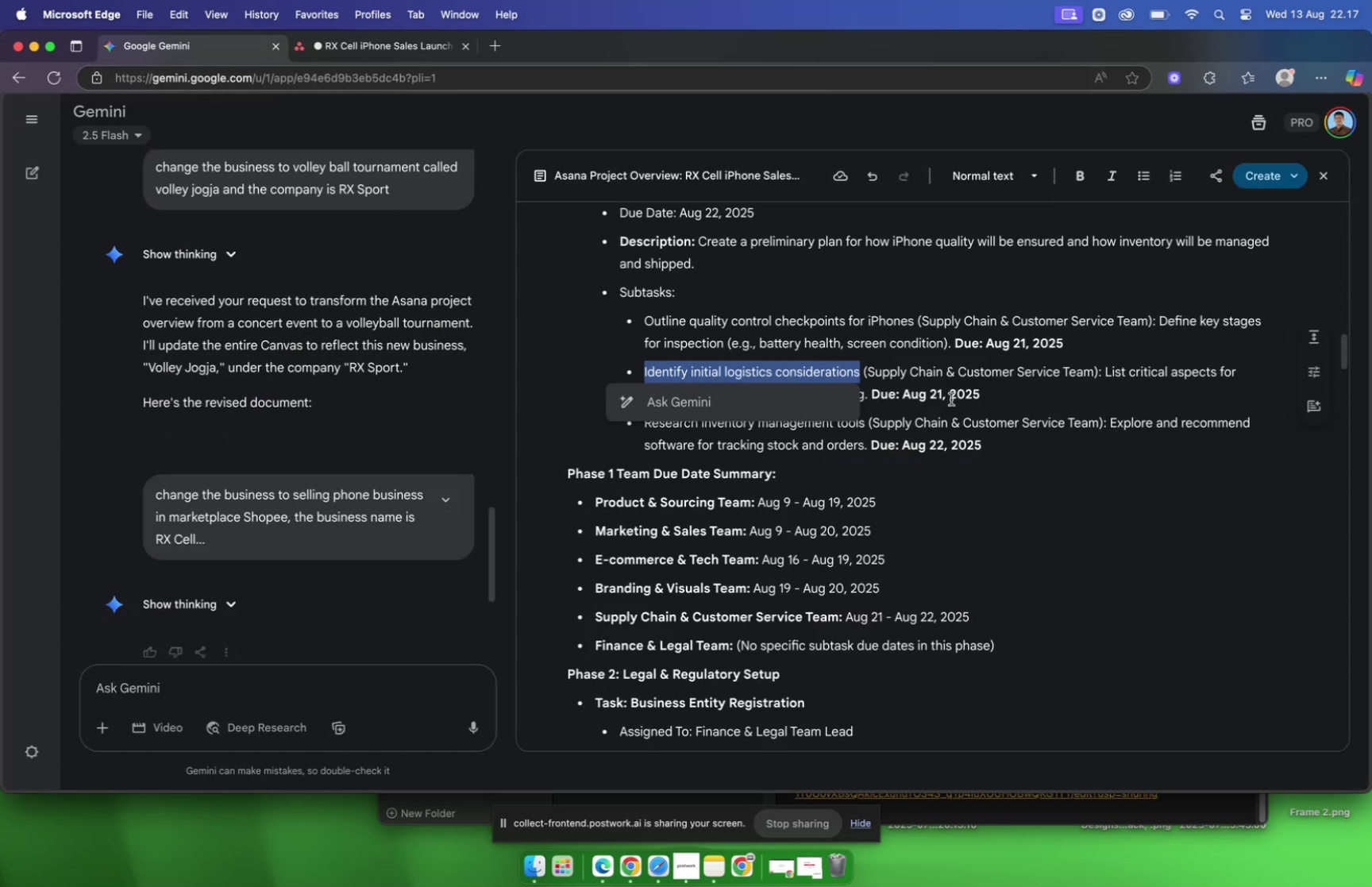 
key(Meta+C)
 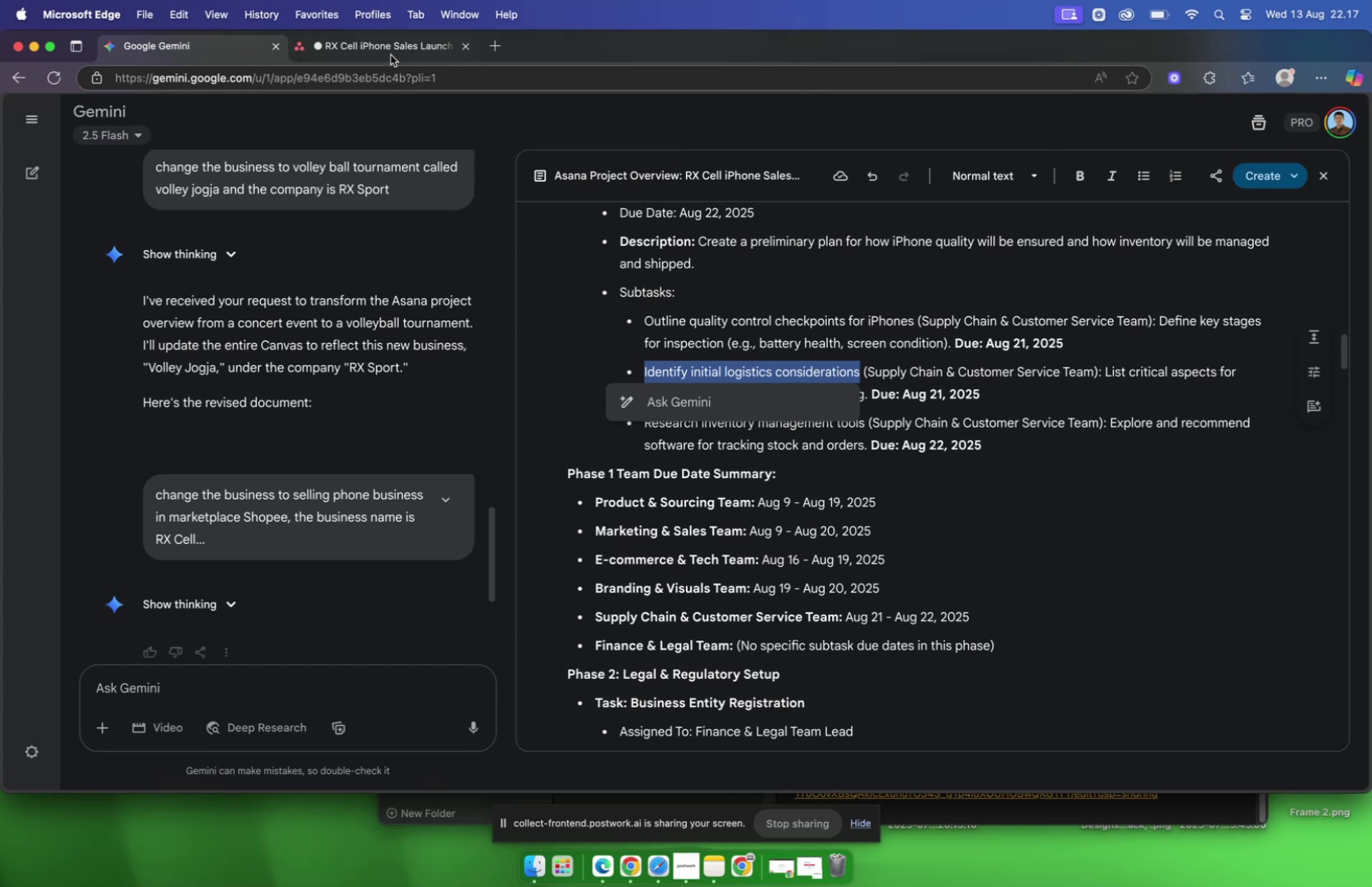 
left_click([382, 50])
 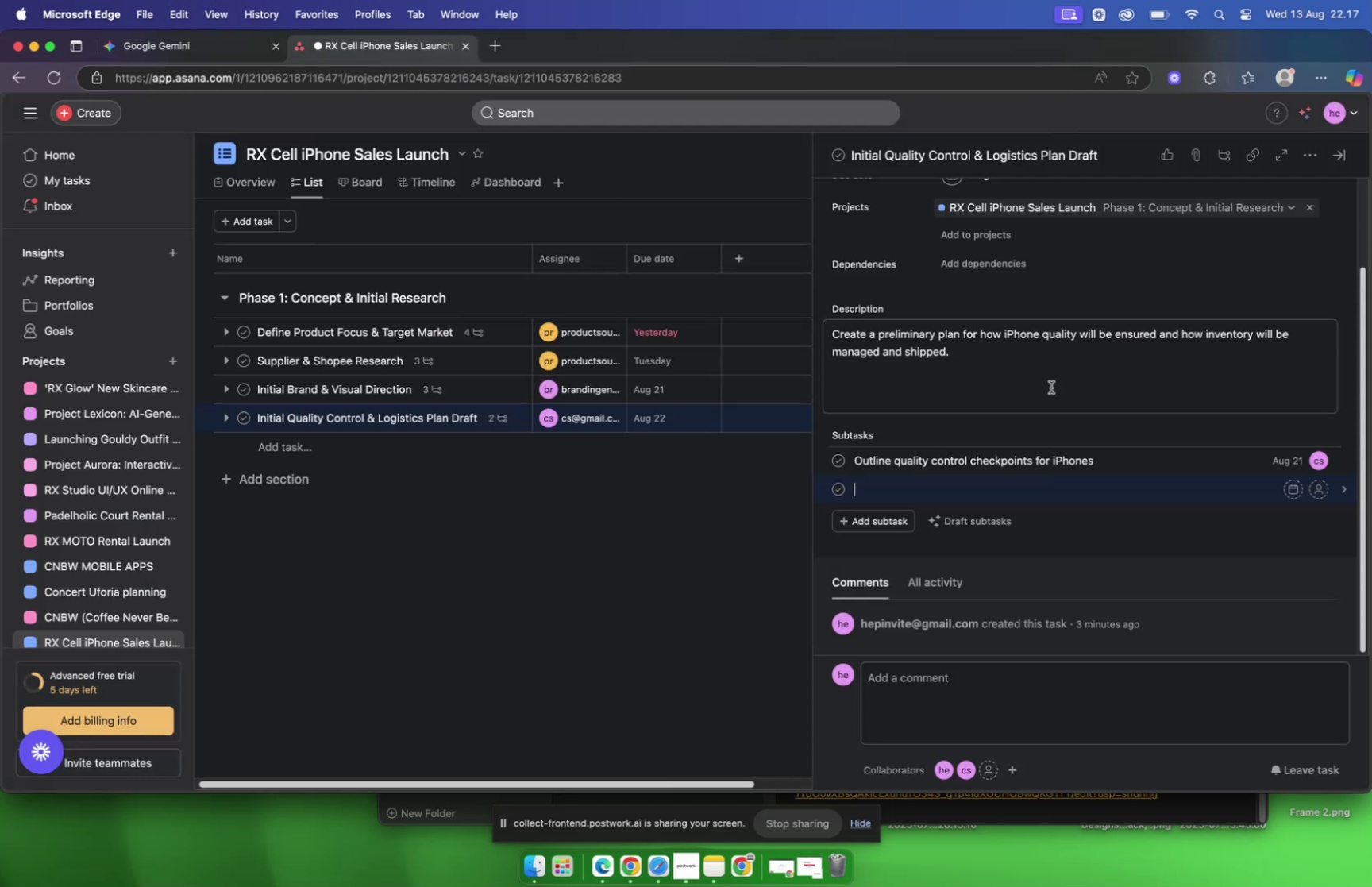 
key(Meta+V)
 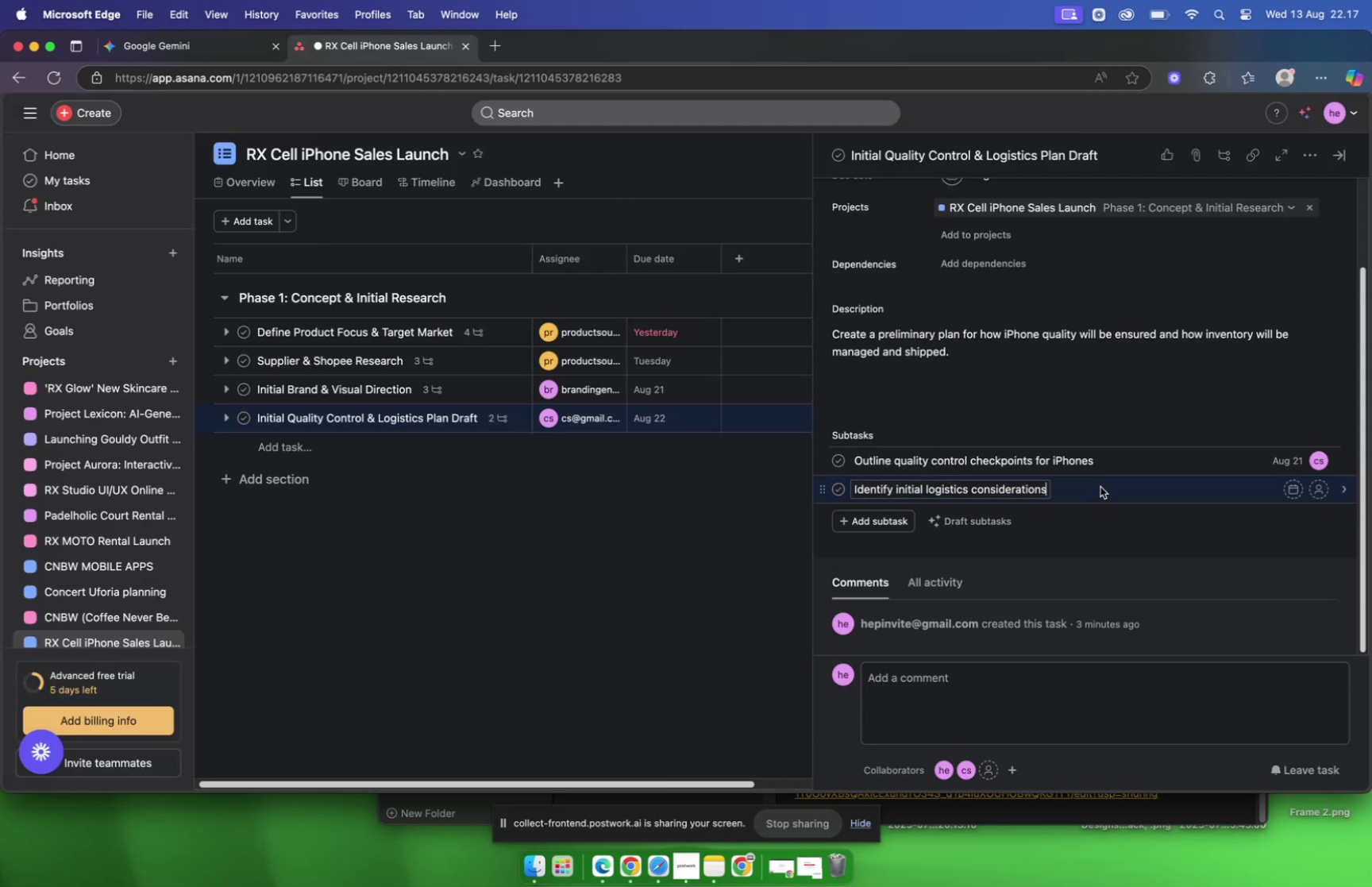 
left_click([1100, 486])
 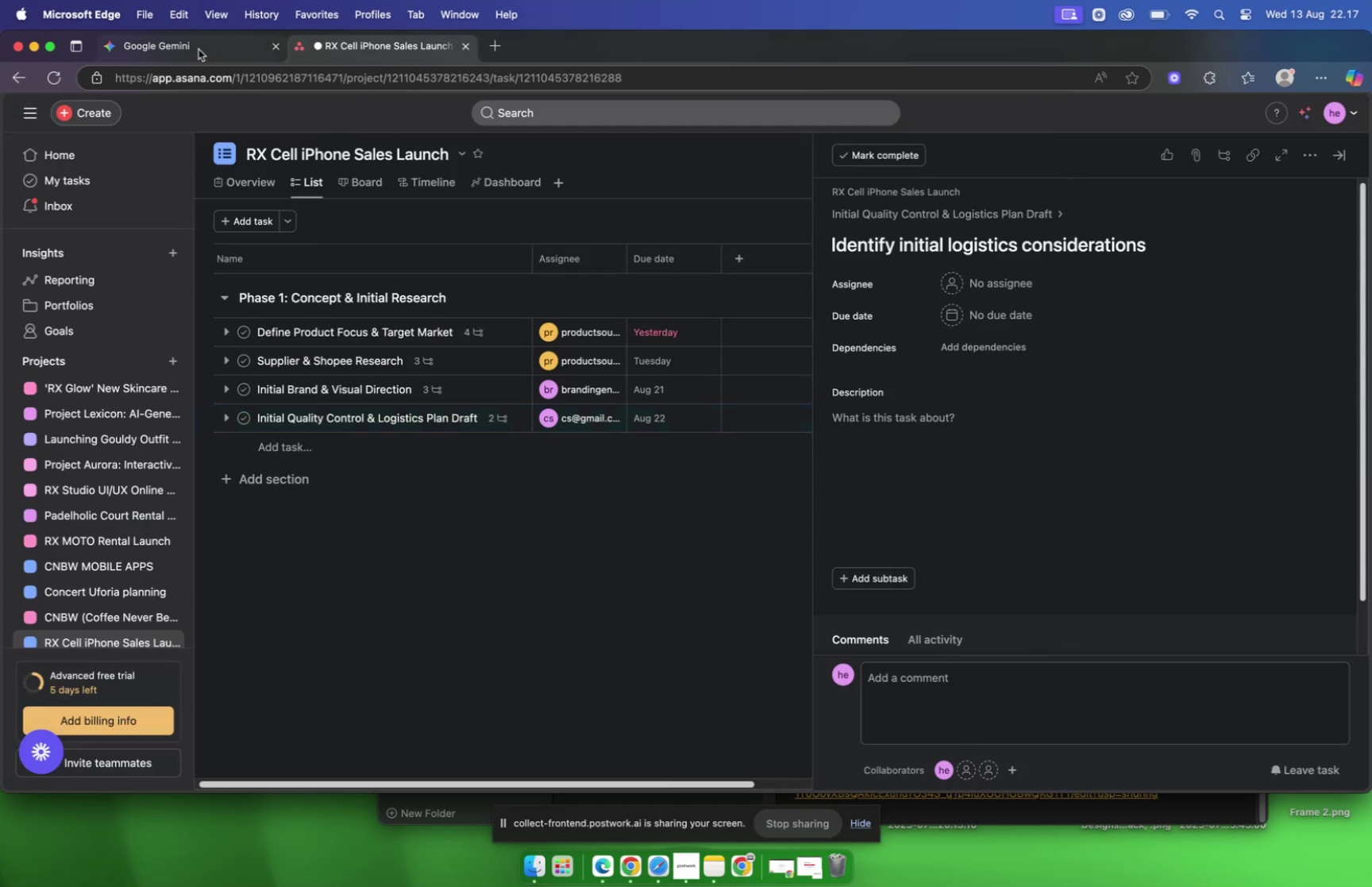 
left_click([198, 50])
 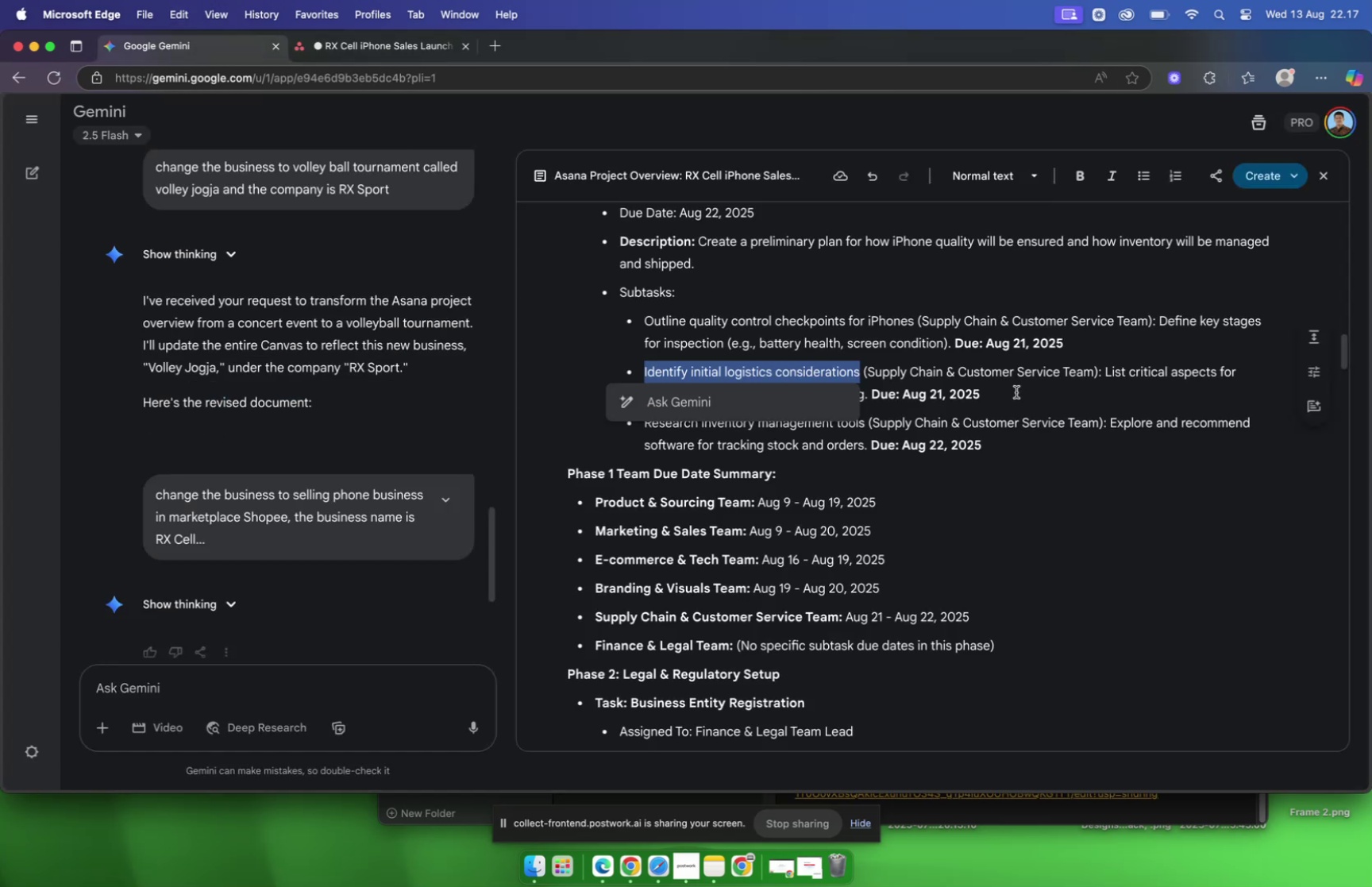 
left_click([1016, 391])
 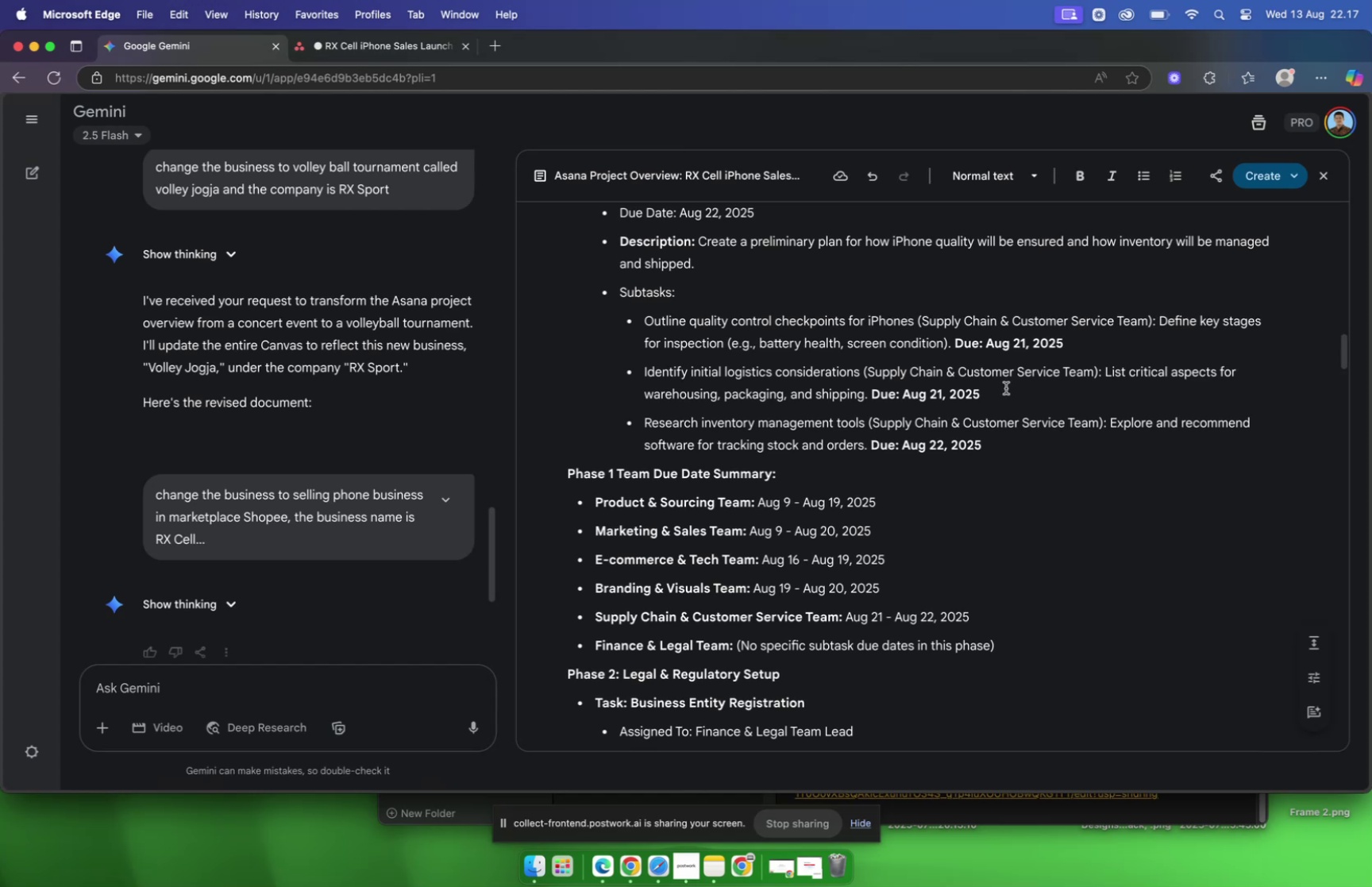 
left_click([378, 54])
 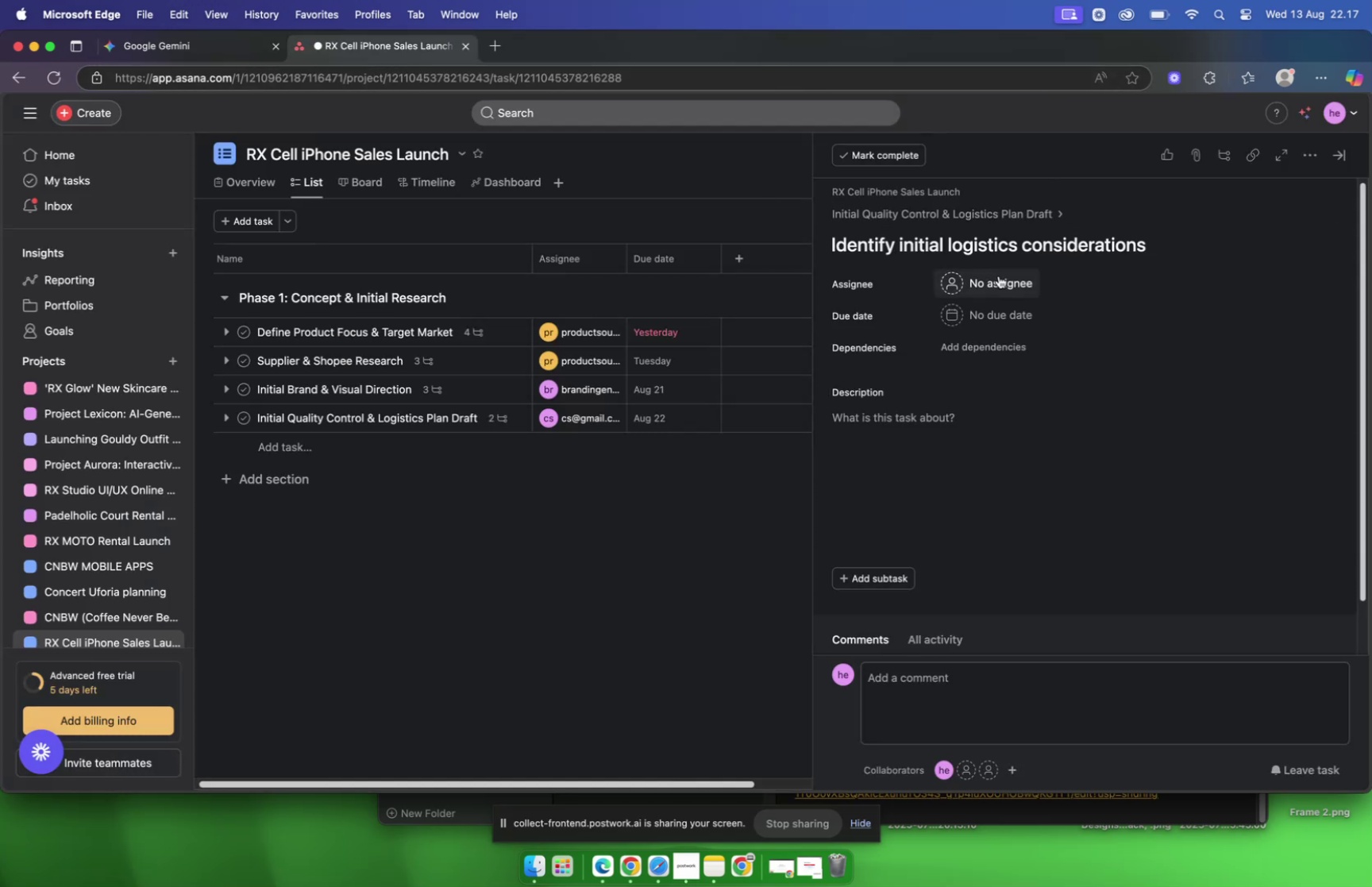 
left_click([999, 276])
 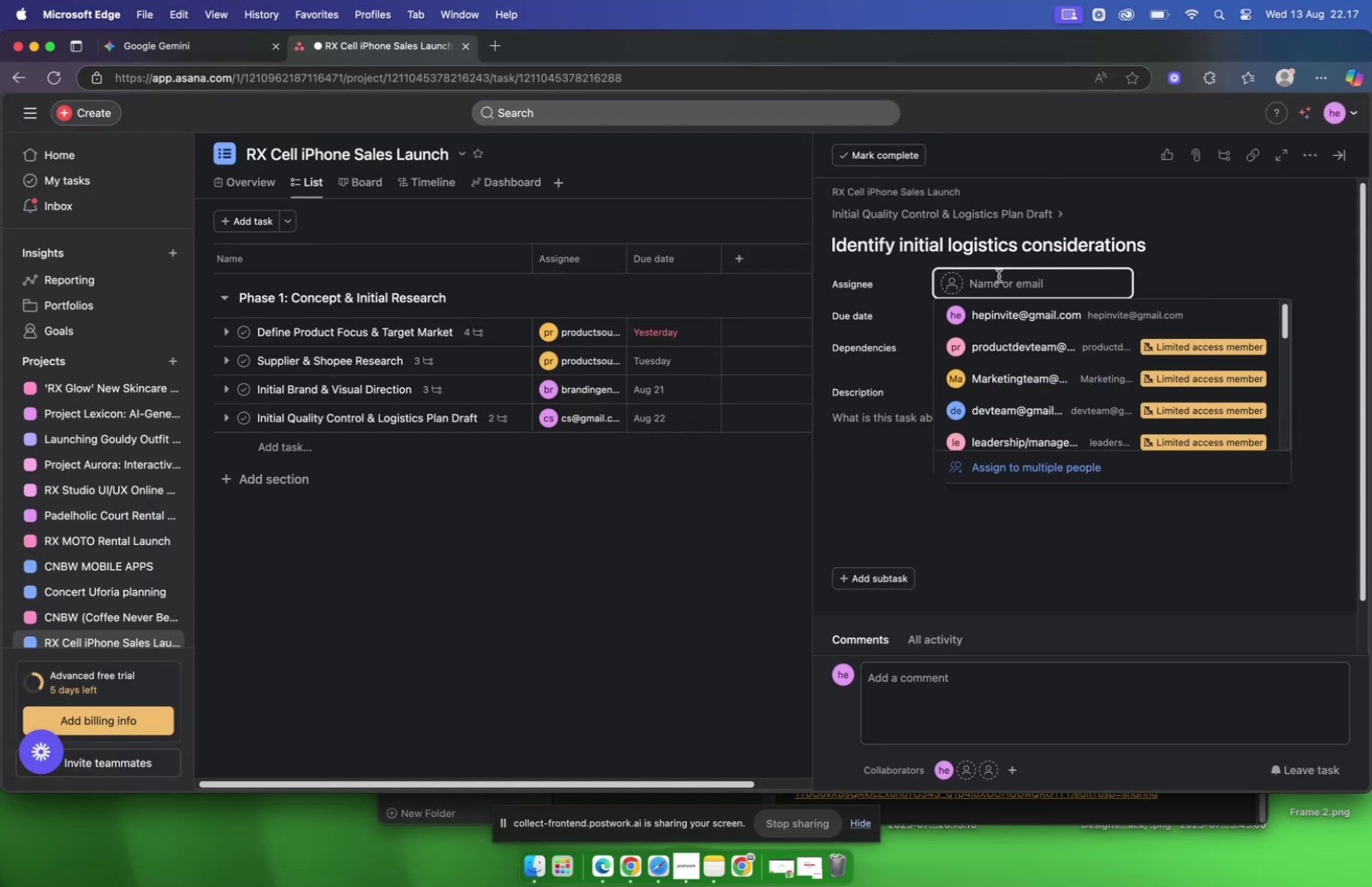 
type(cs)
 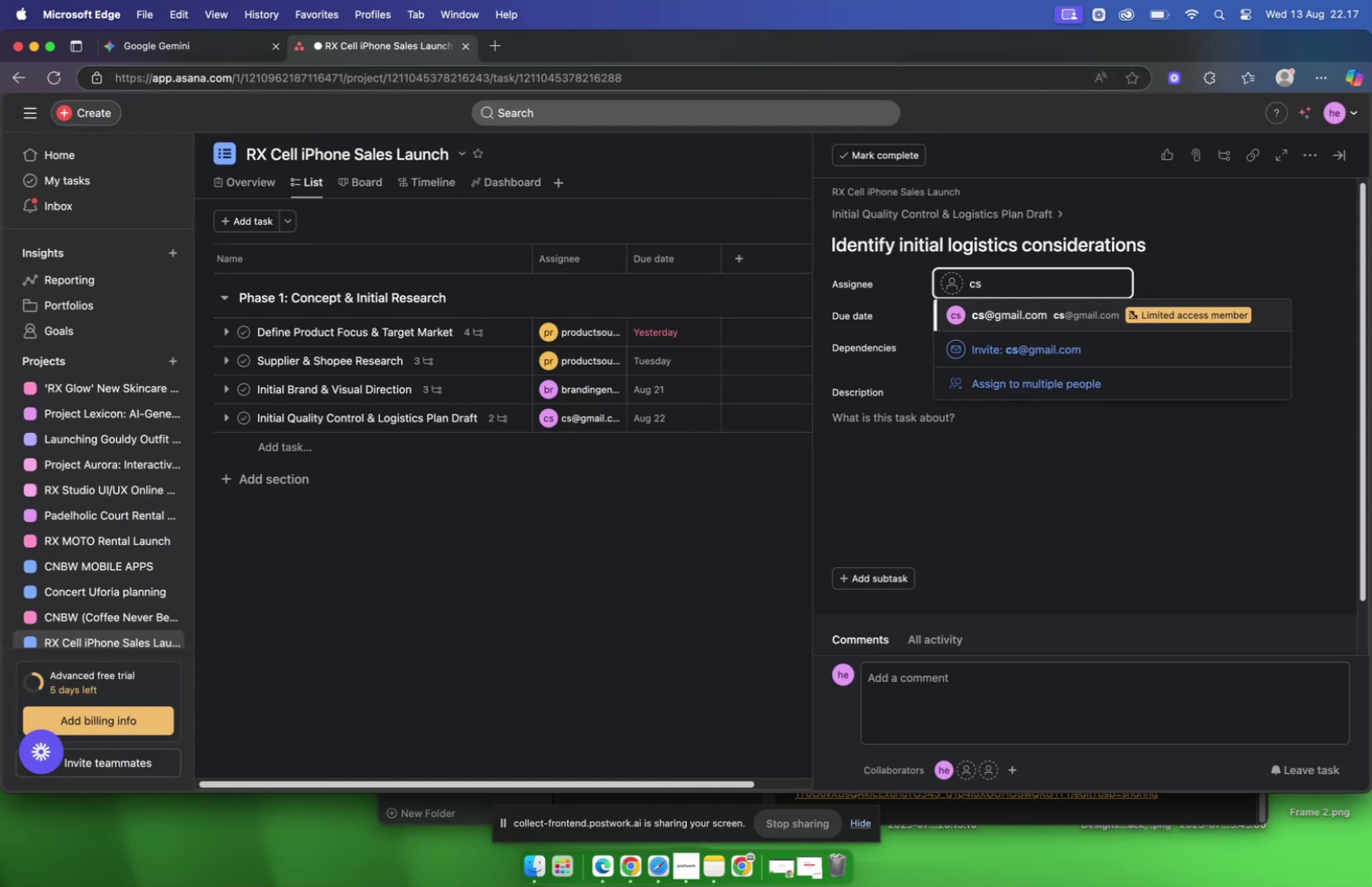 
key(Enter)
 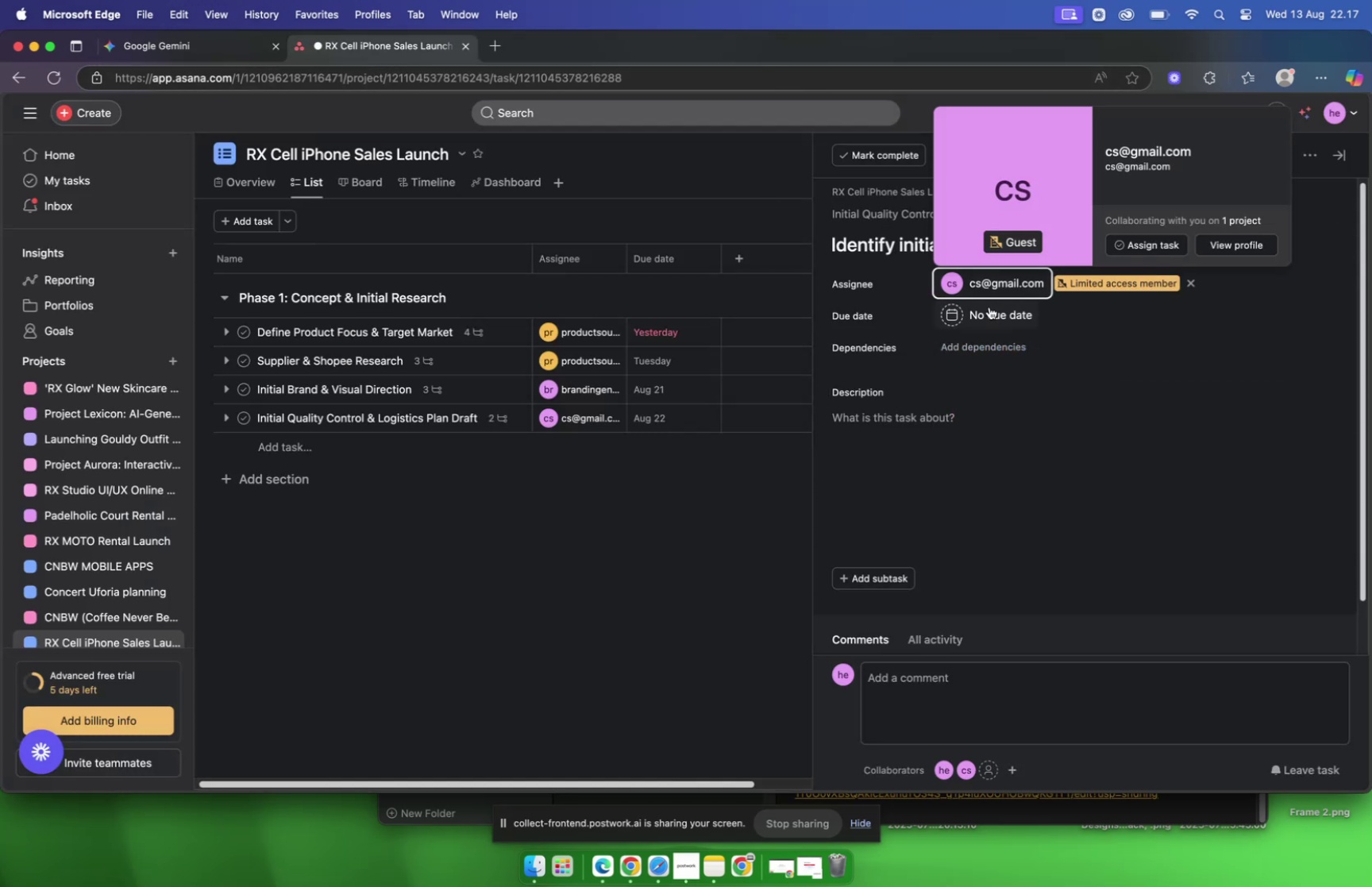 
left_click([989, 310])
 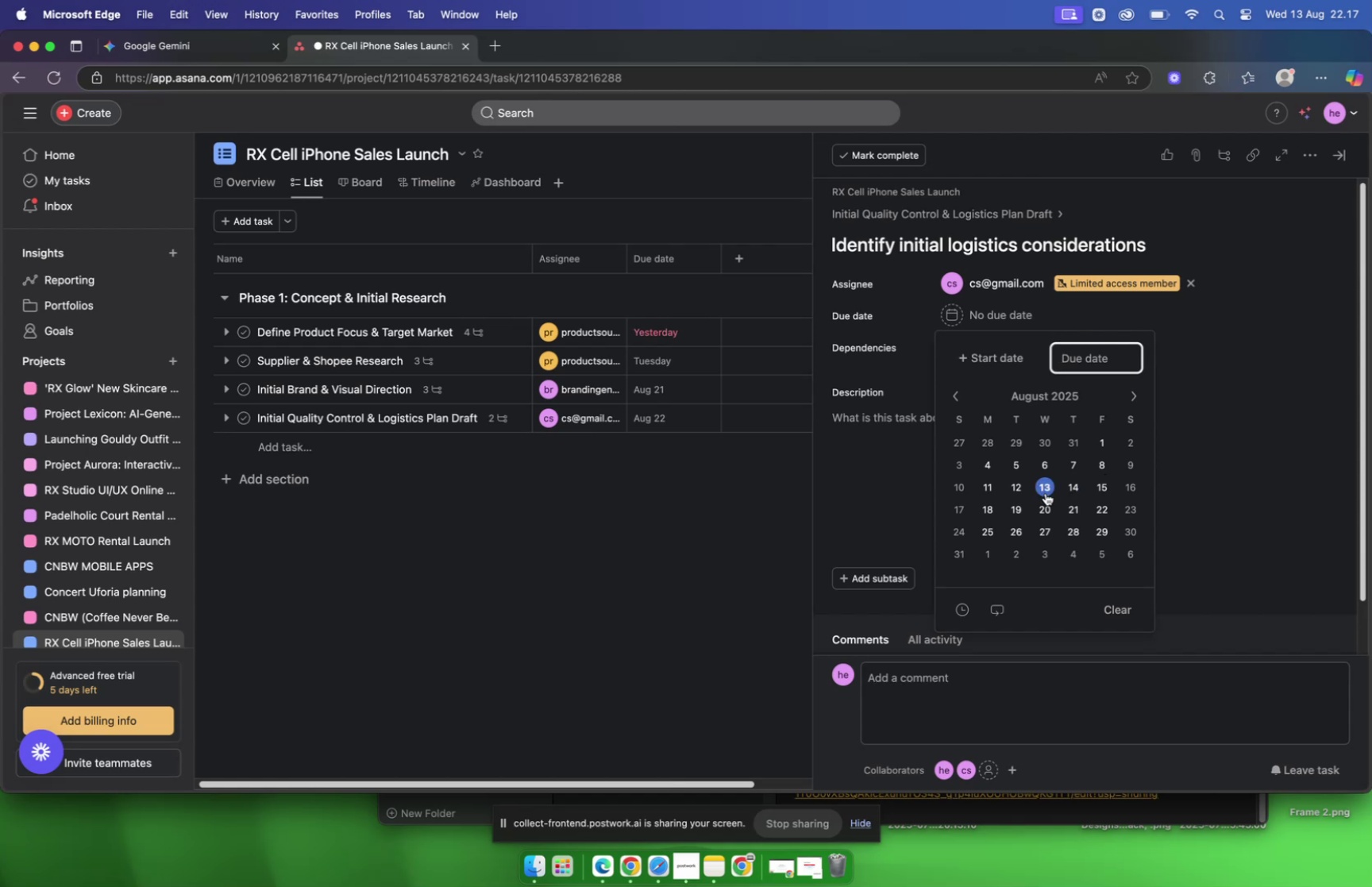 
left_click([1066, 506])
 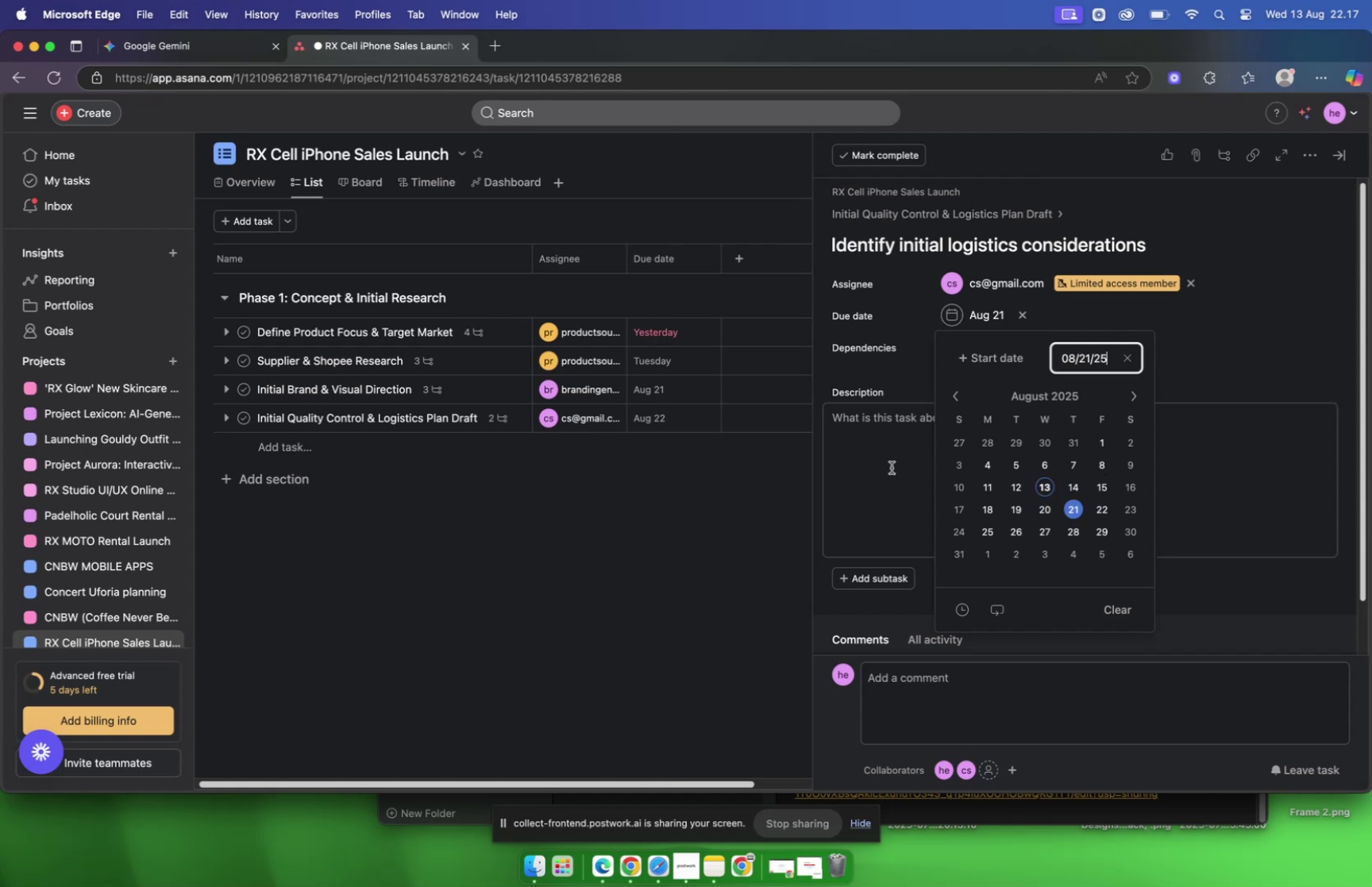 
left_click([892, 467])
 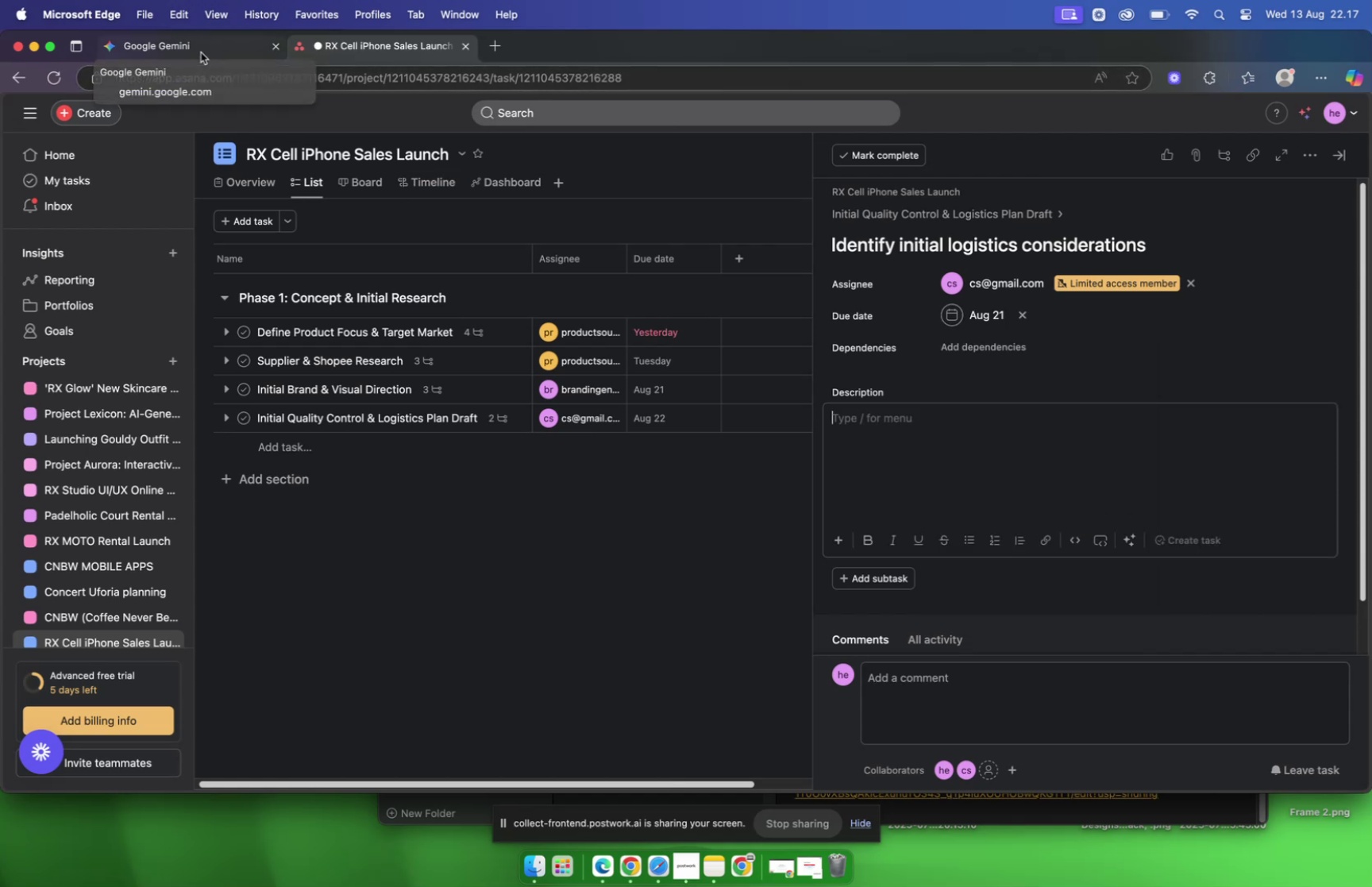 
left_click([201, 52])
 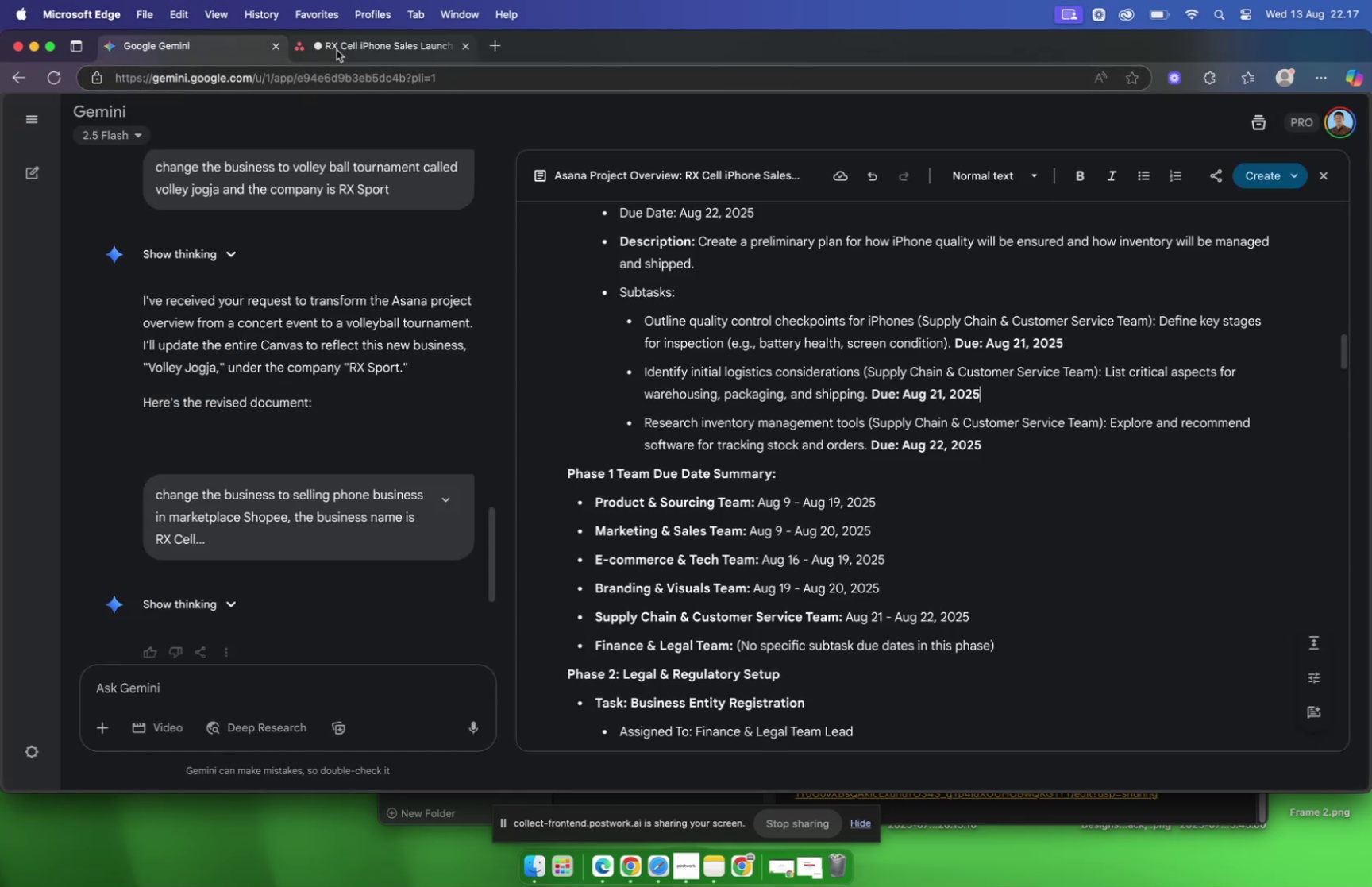 
left_click([337, 50])
 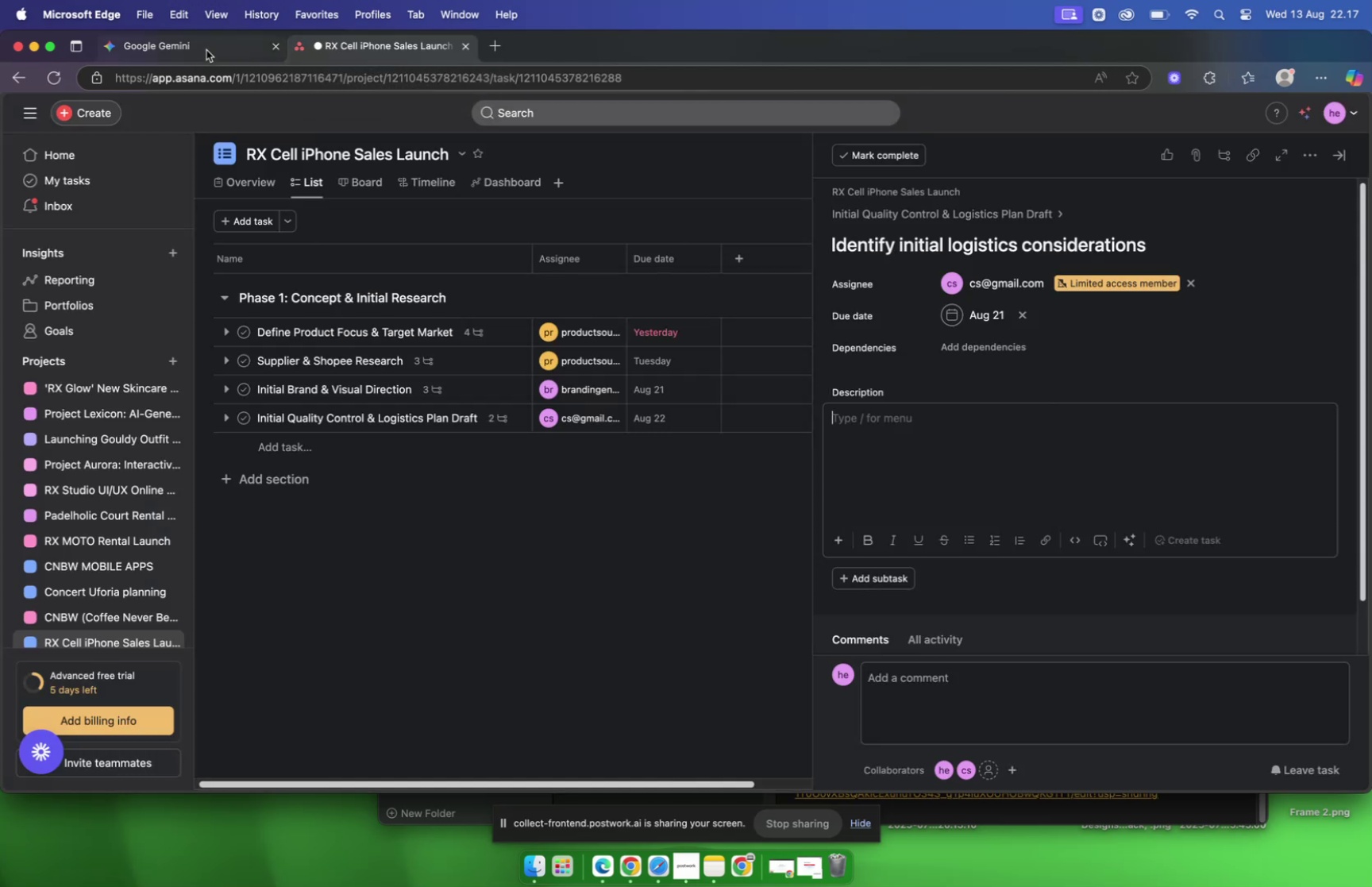 
left_click([206, 50])
 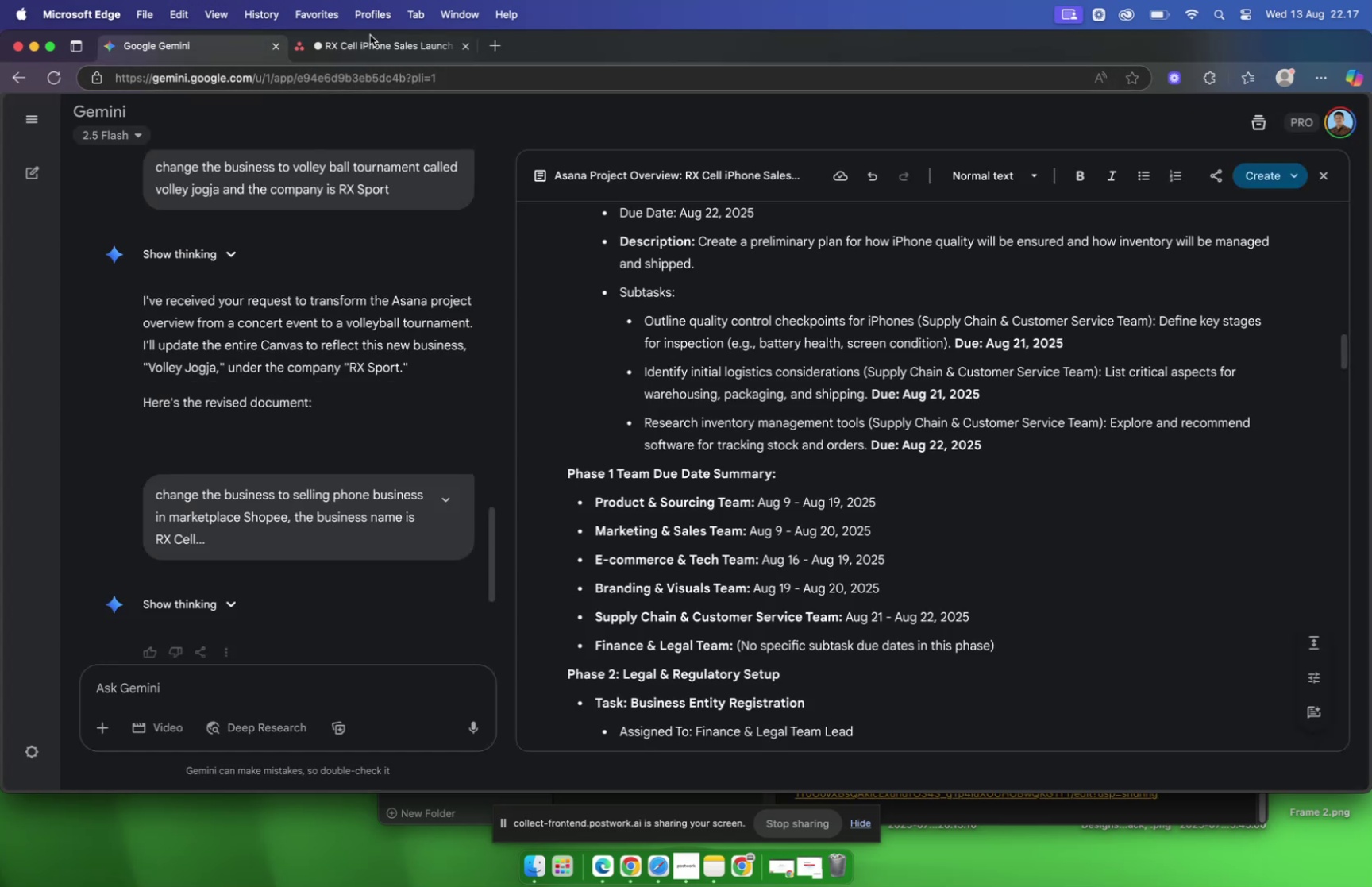 
left_click([370, 40])
 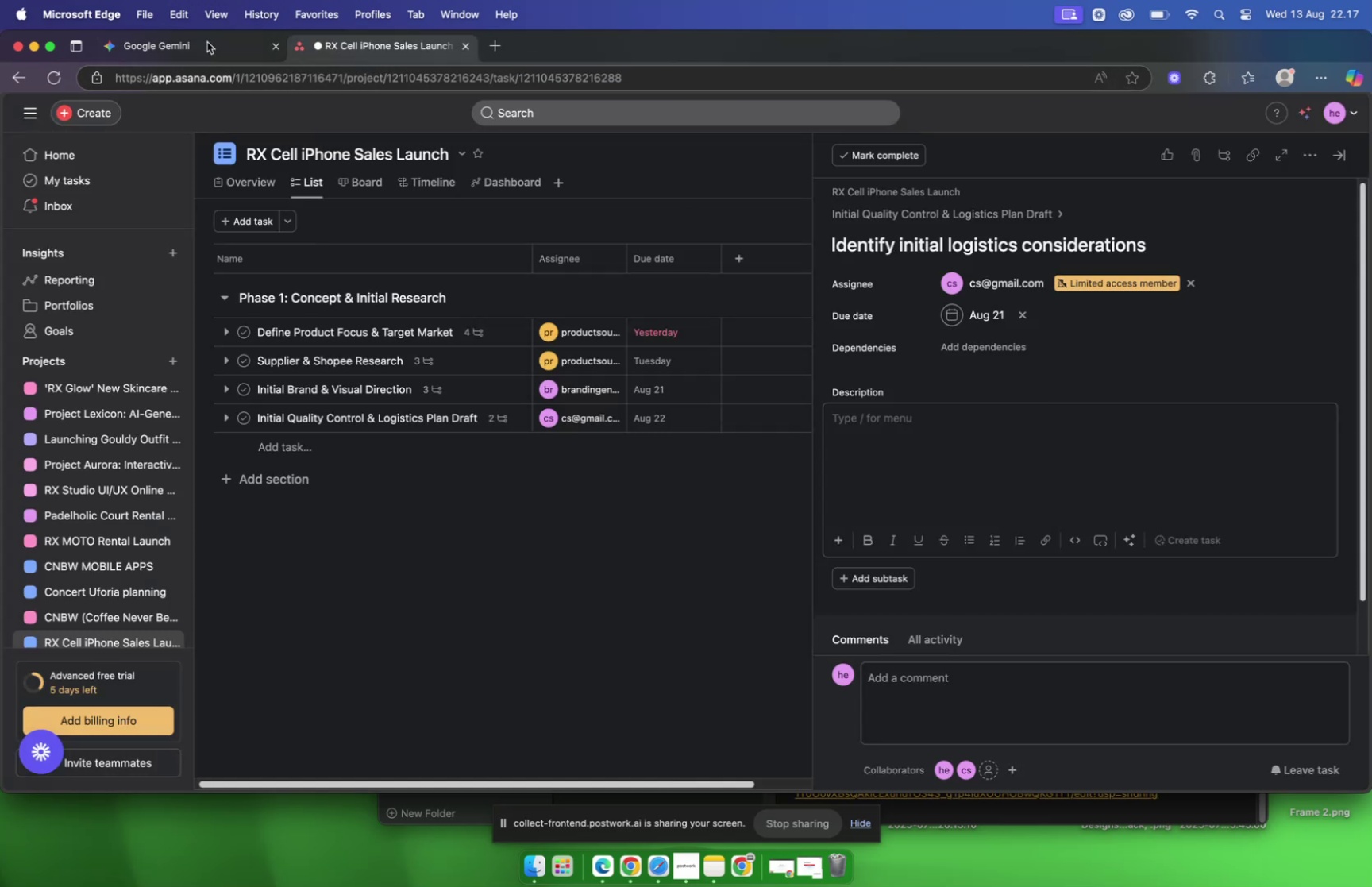 
left_click([162, 39])
 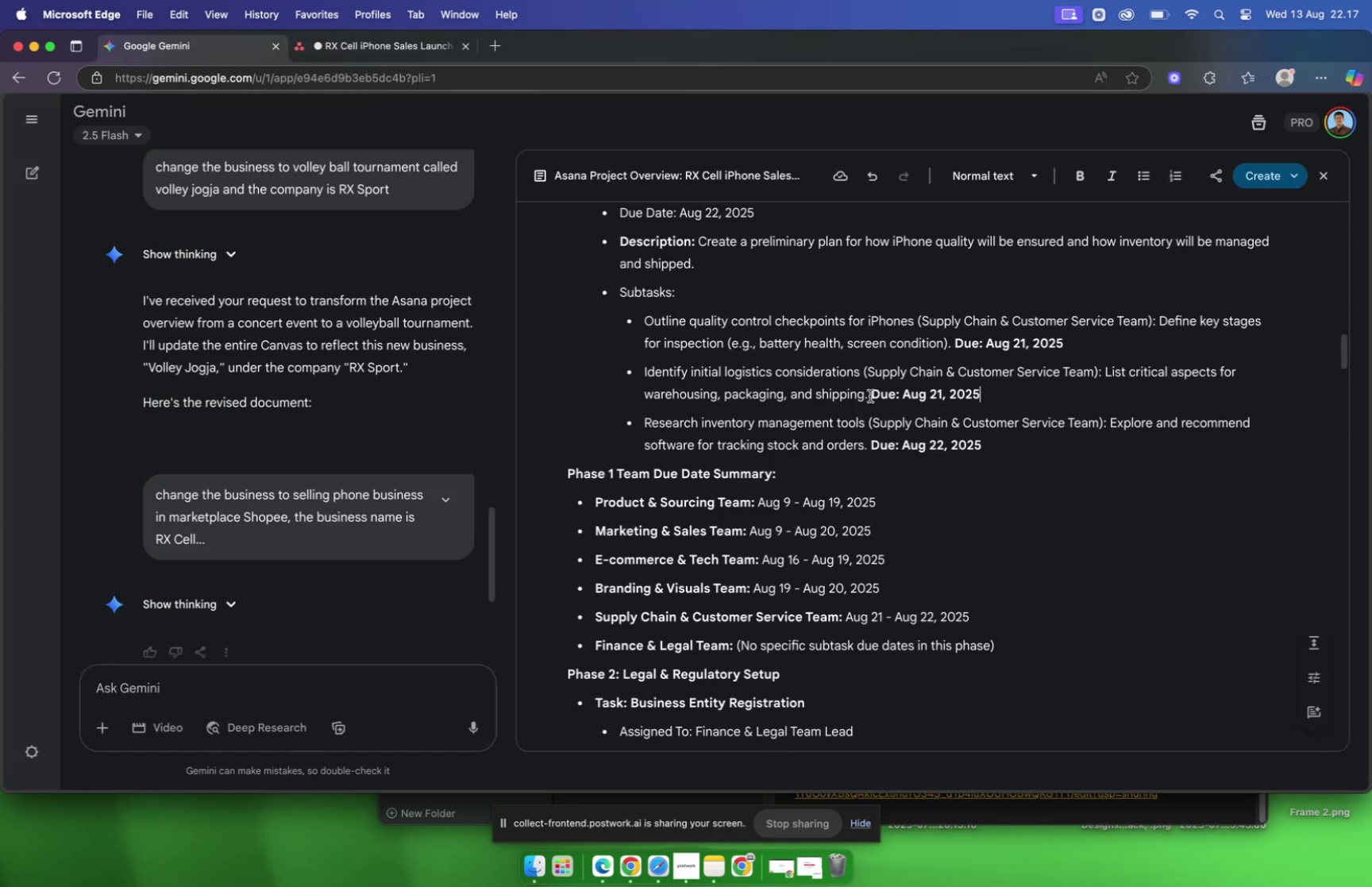 
left_click_drag(start_coordinate=[869, 396], to_coordinate=[1104, 378])
 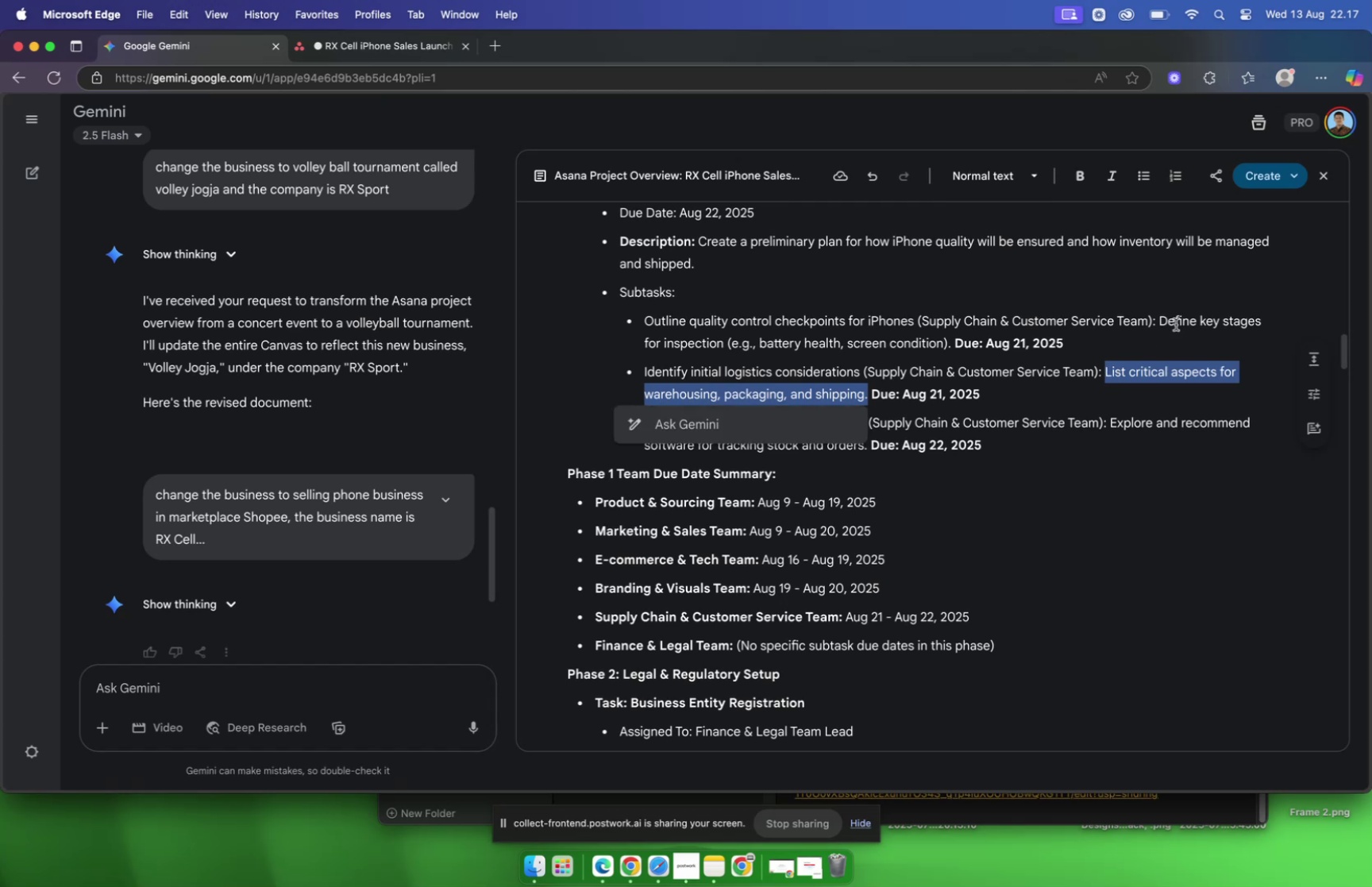 
key(Meta+C)
 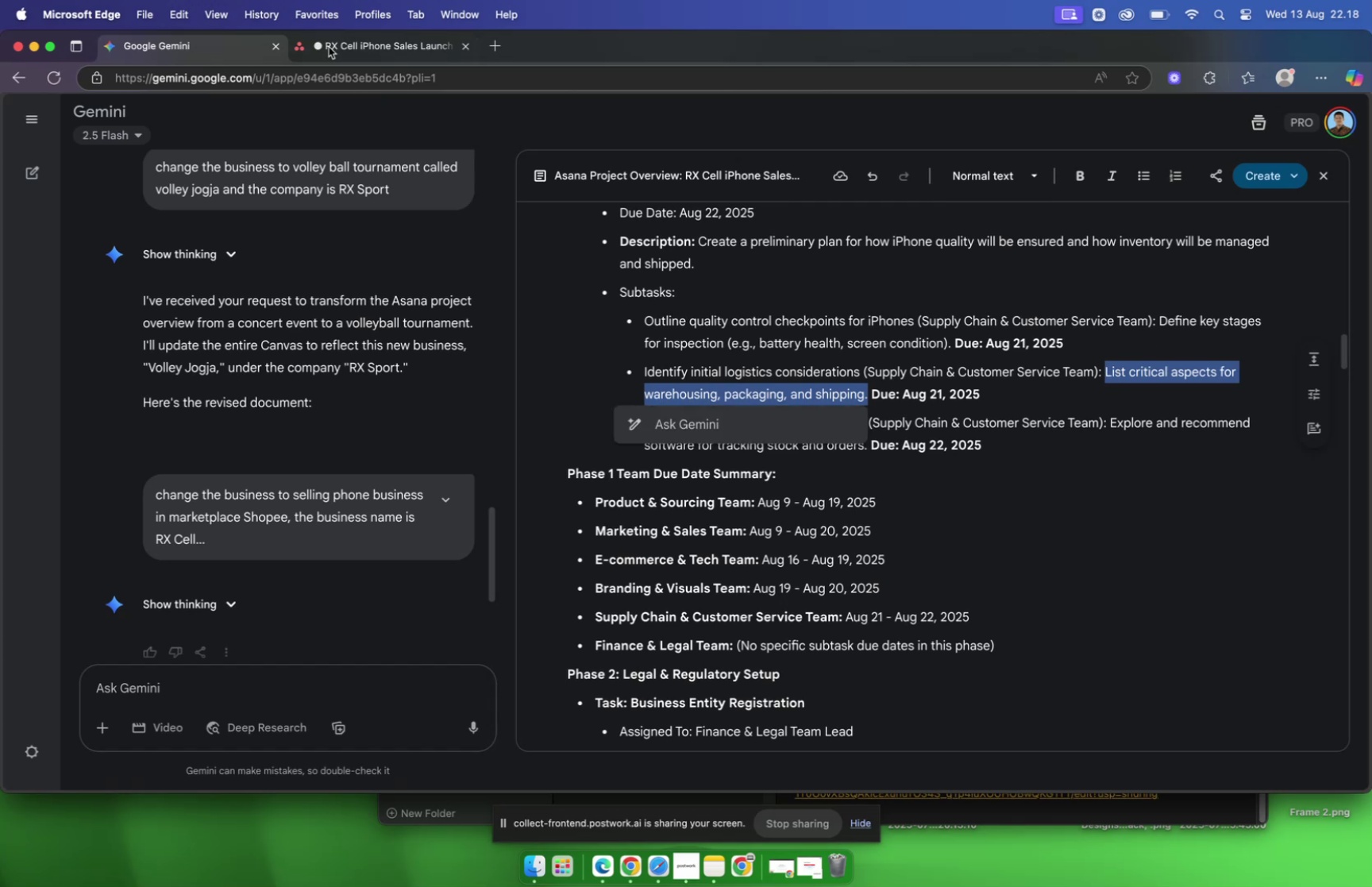 
left_click([346, 50])
 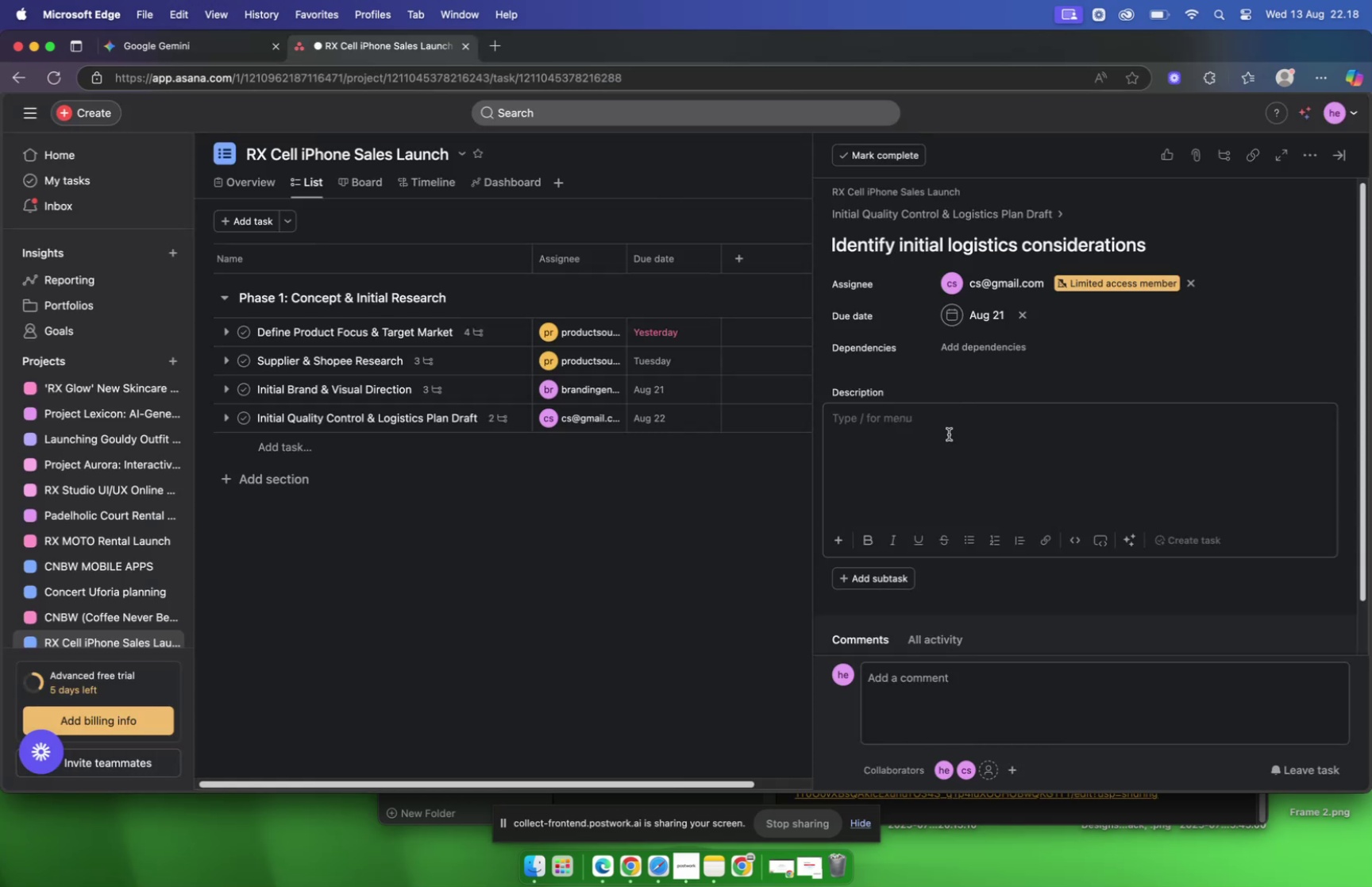 
left_click([948, 434])
 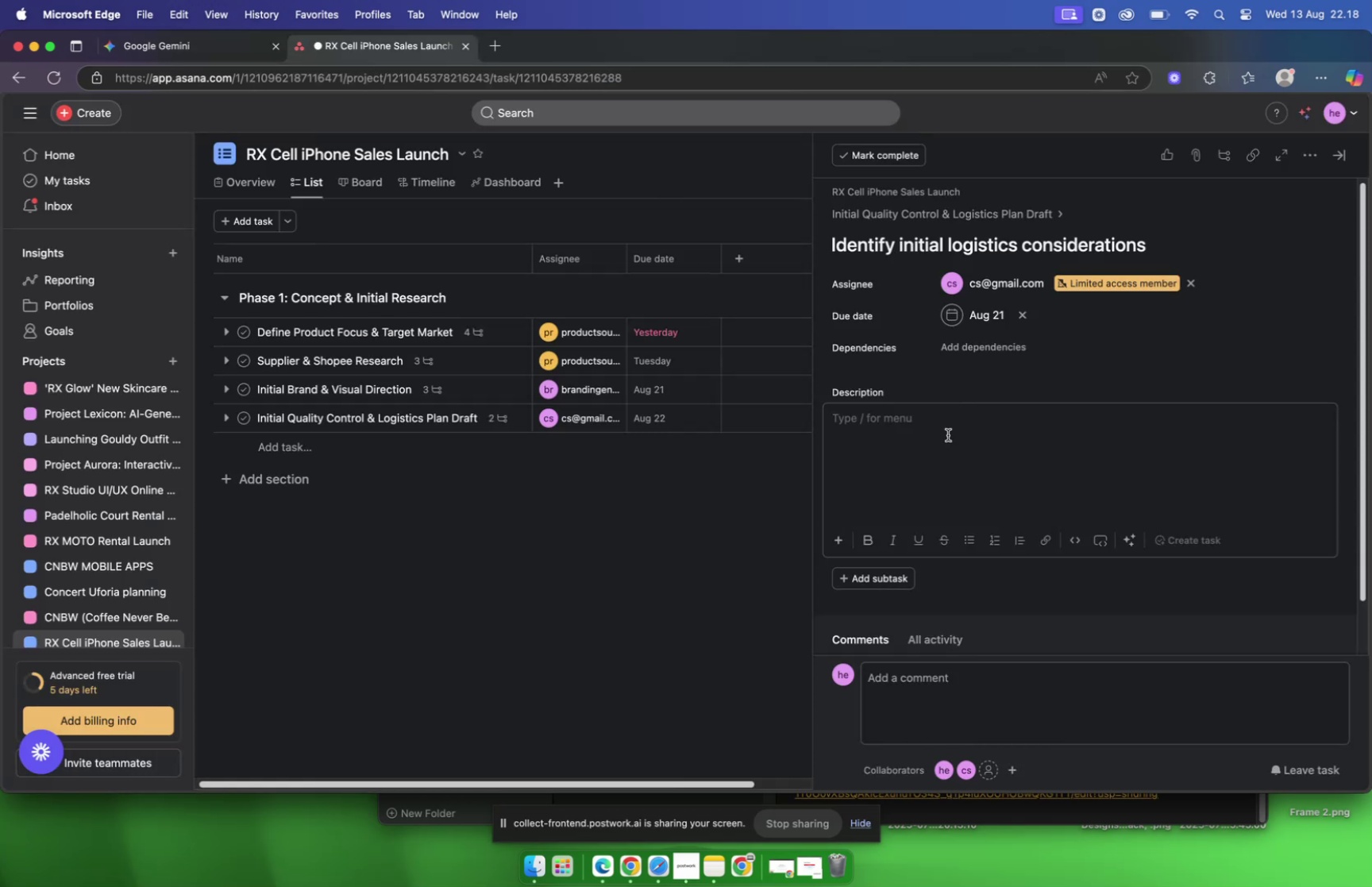 
key(Meta+V)
 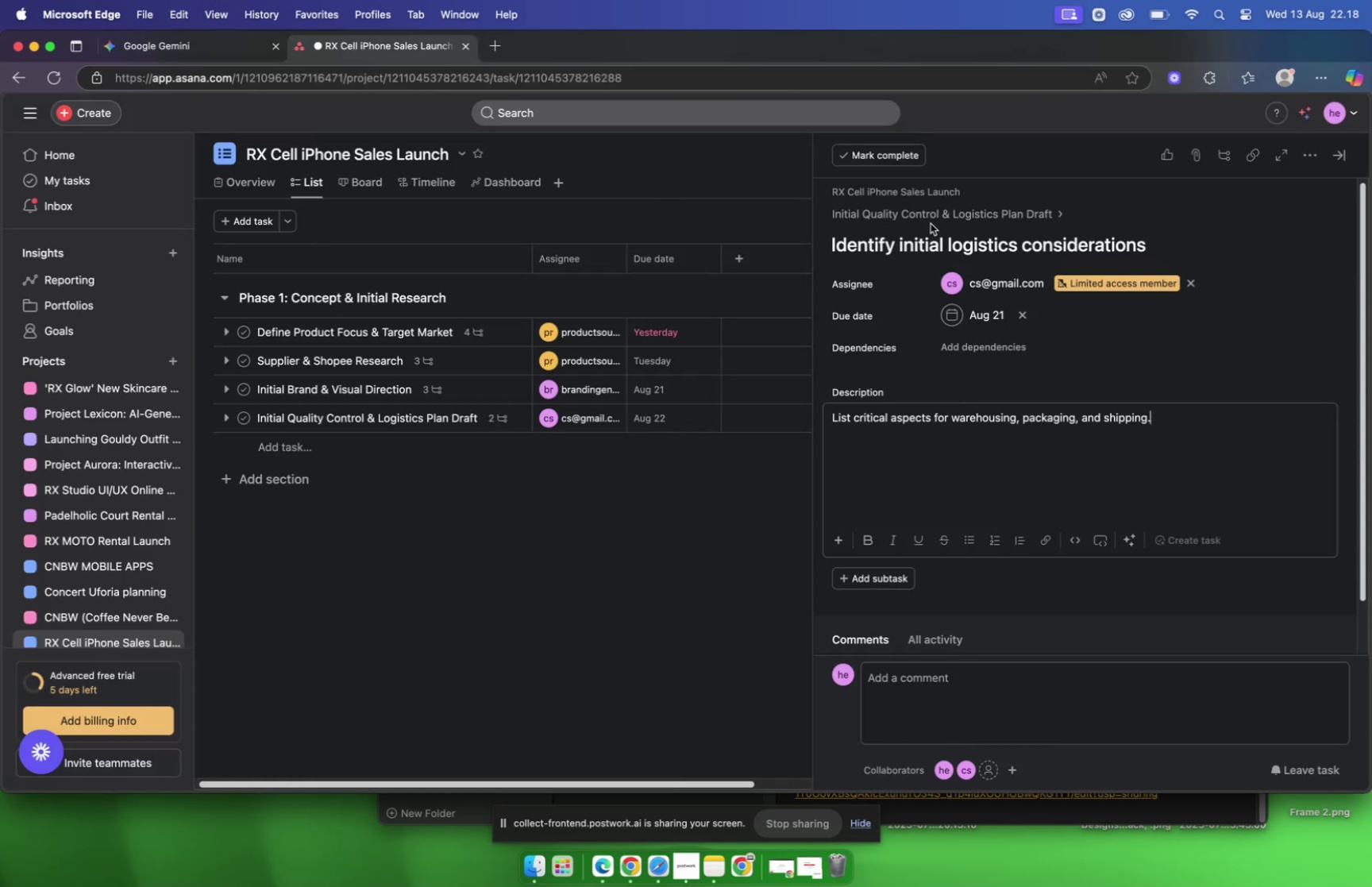 
left_click([929, 218])
 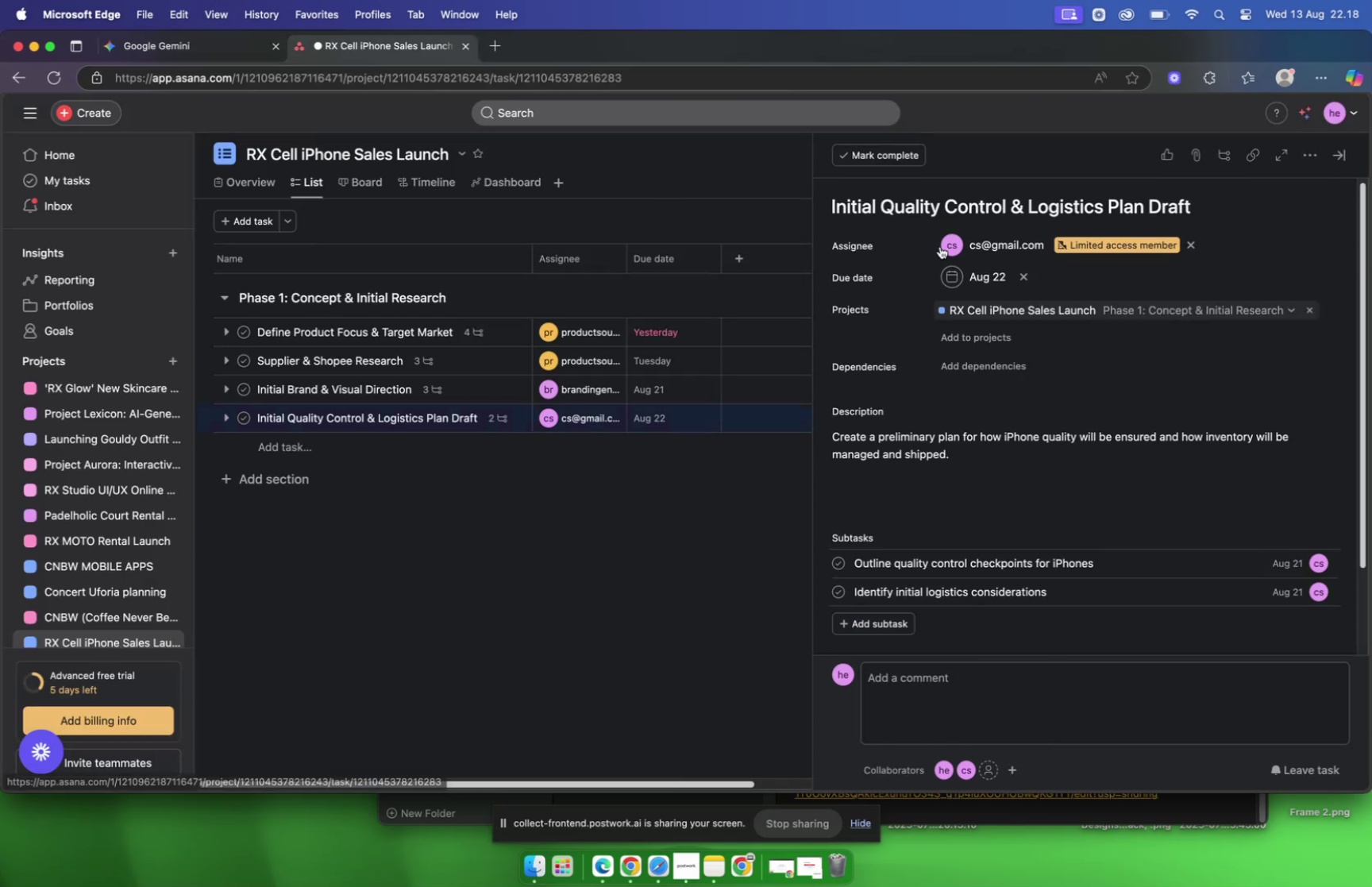 
scroll: coordinate [974, 308], scroll_direction: down, amount: 3.0
 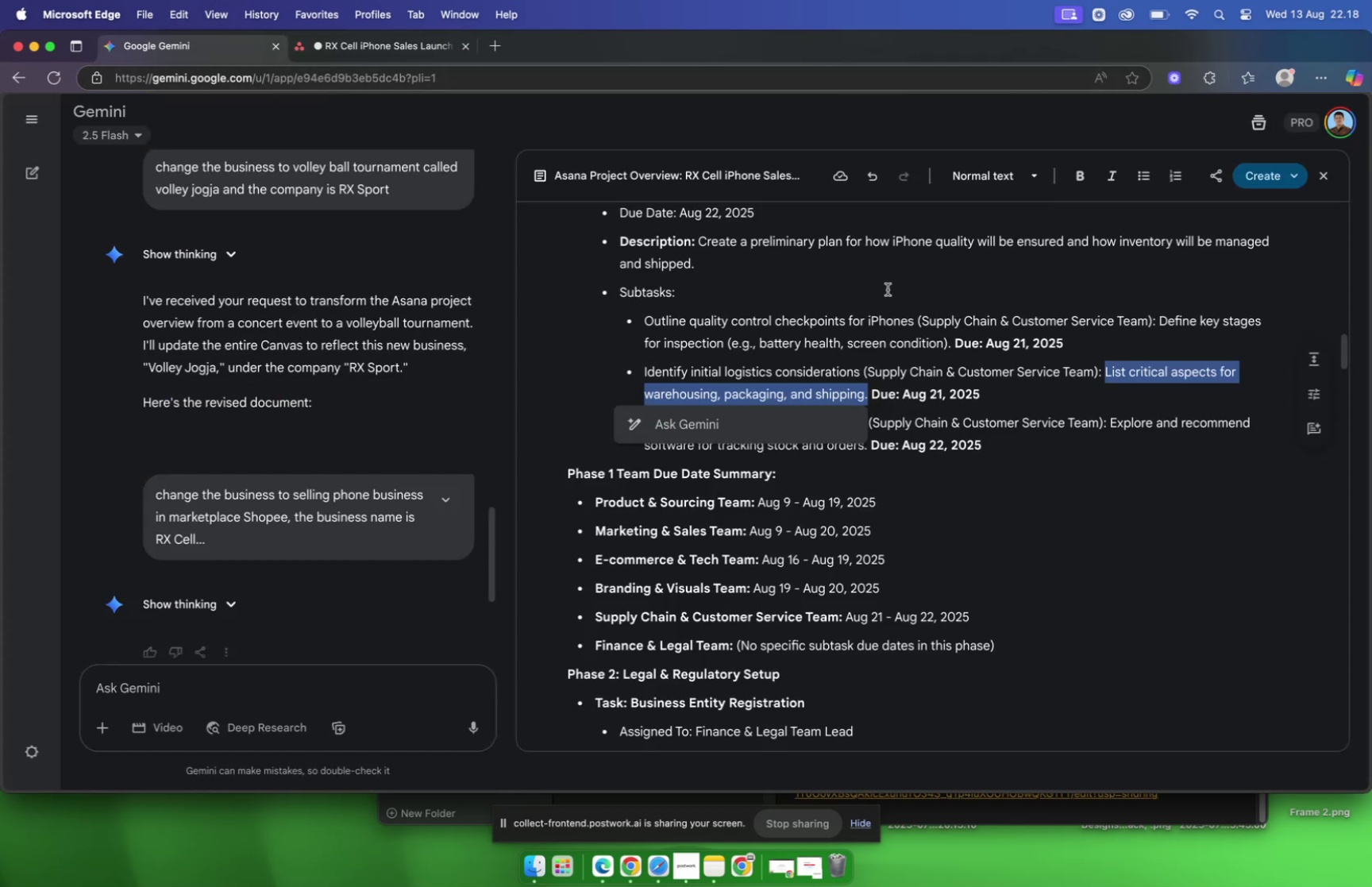 
left_click([977, 344])
 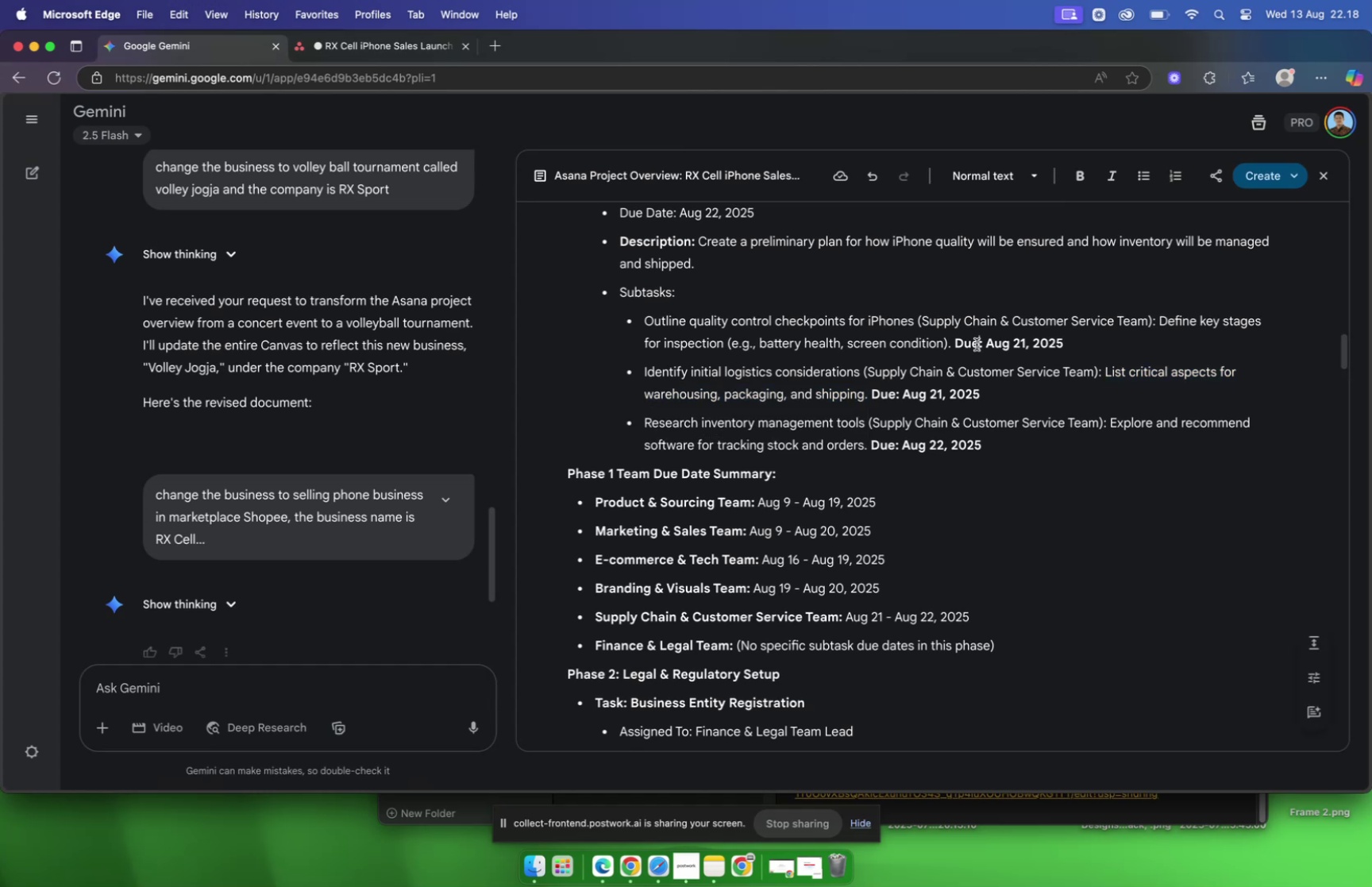 
scroll: coordinate [977, 344], scroll_direction: down, amount: 4.0
 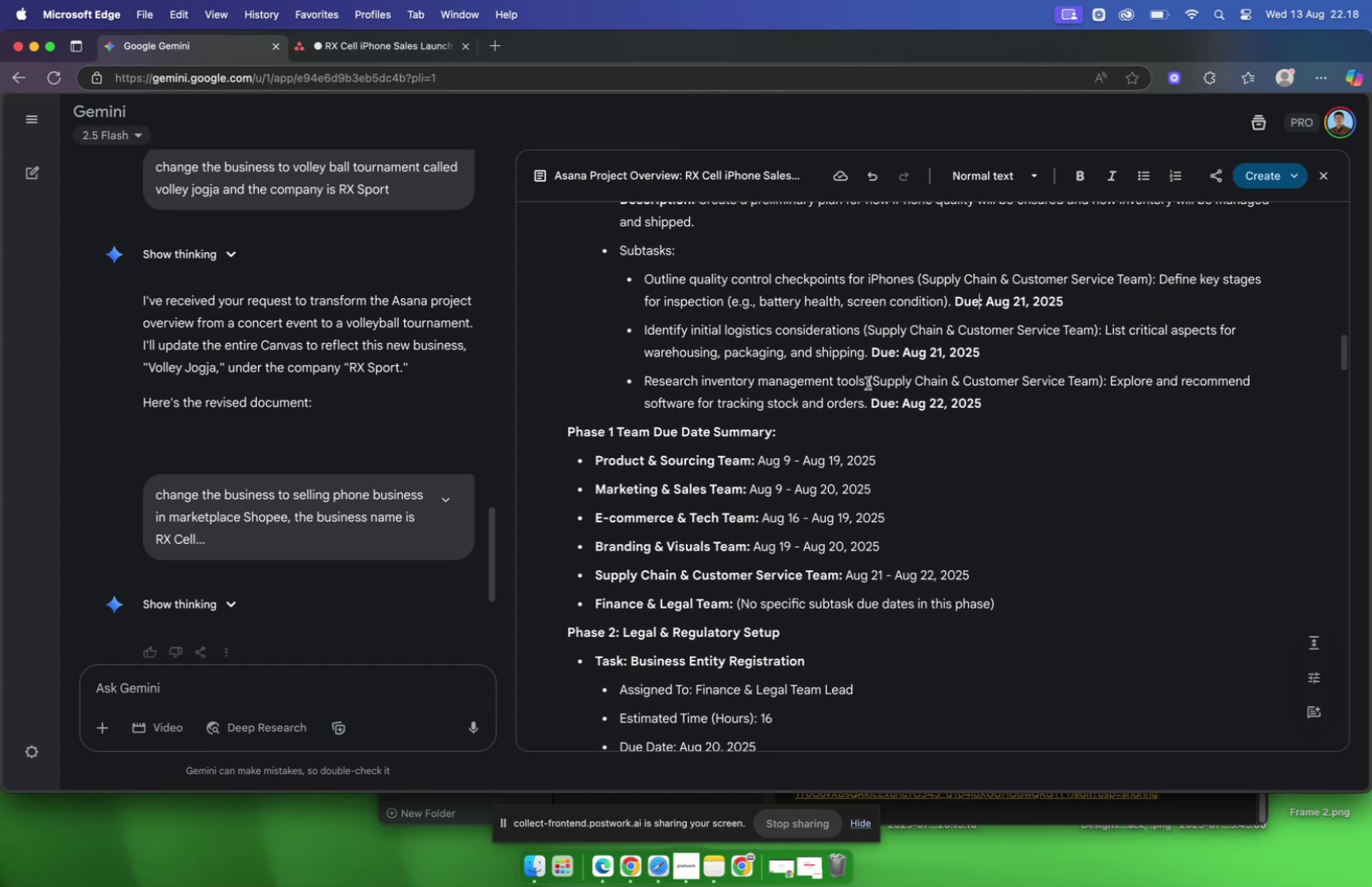 
left_click_drag(start_coordinate=[866, 383], to_coordinate=[643, 380])
 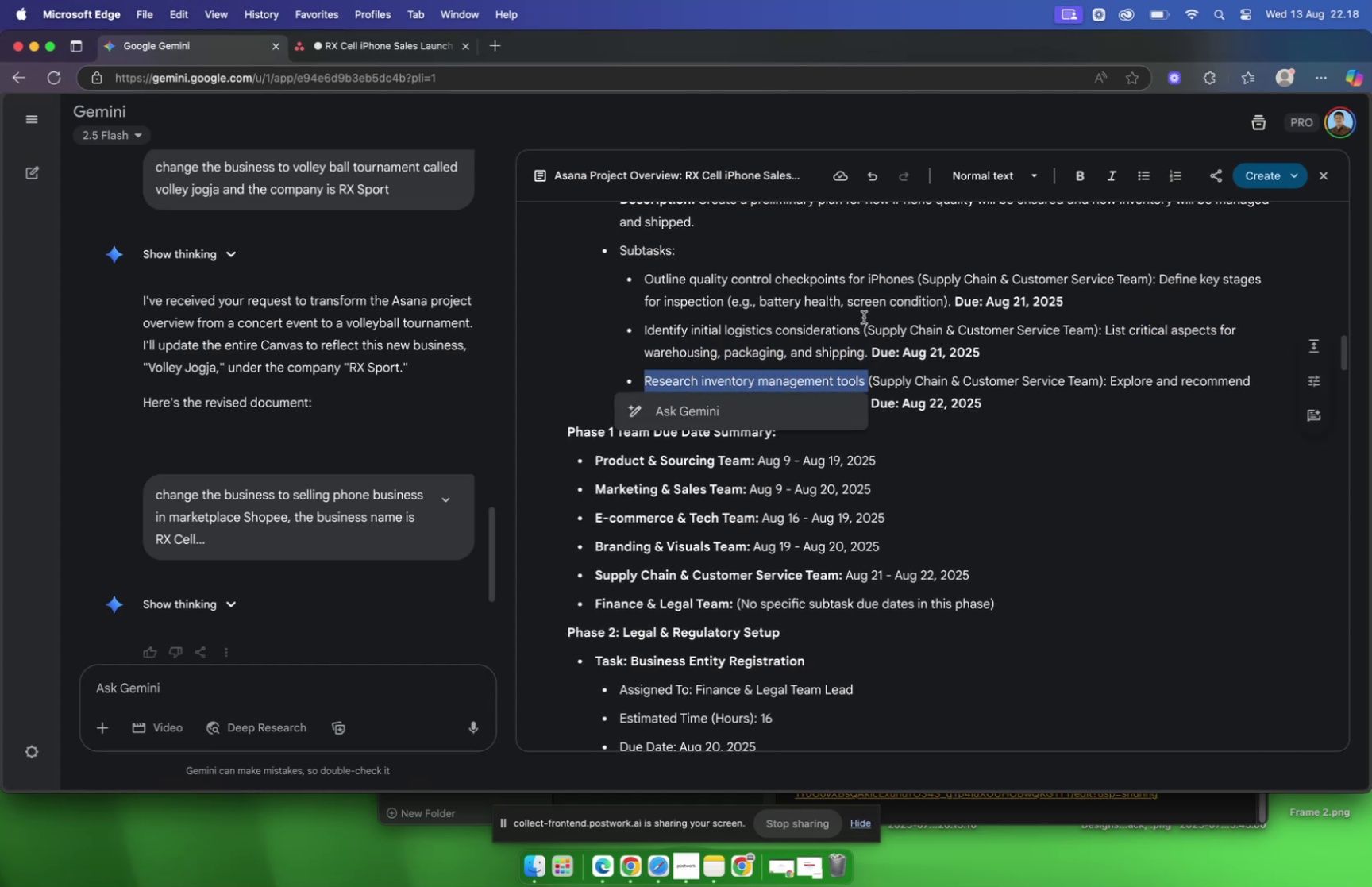 
key(Meta+C)
 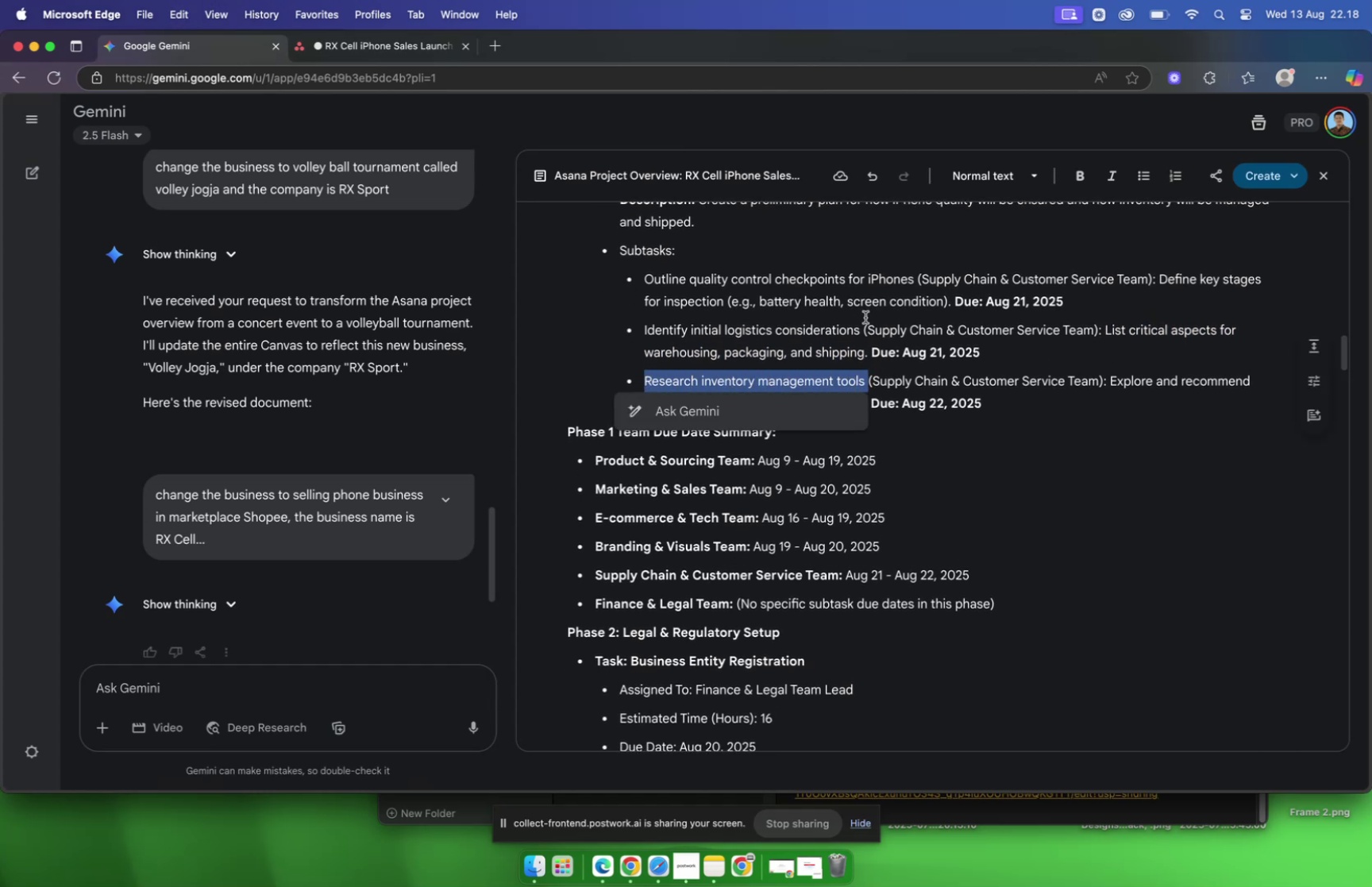 
left_click([865, 317])
 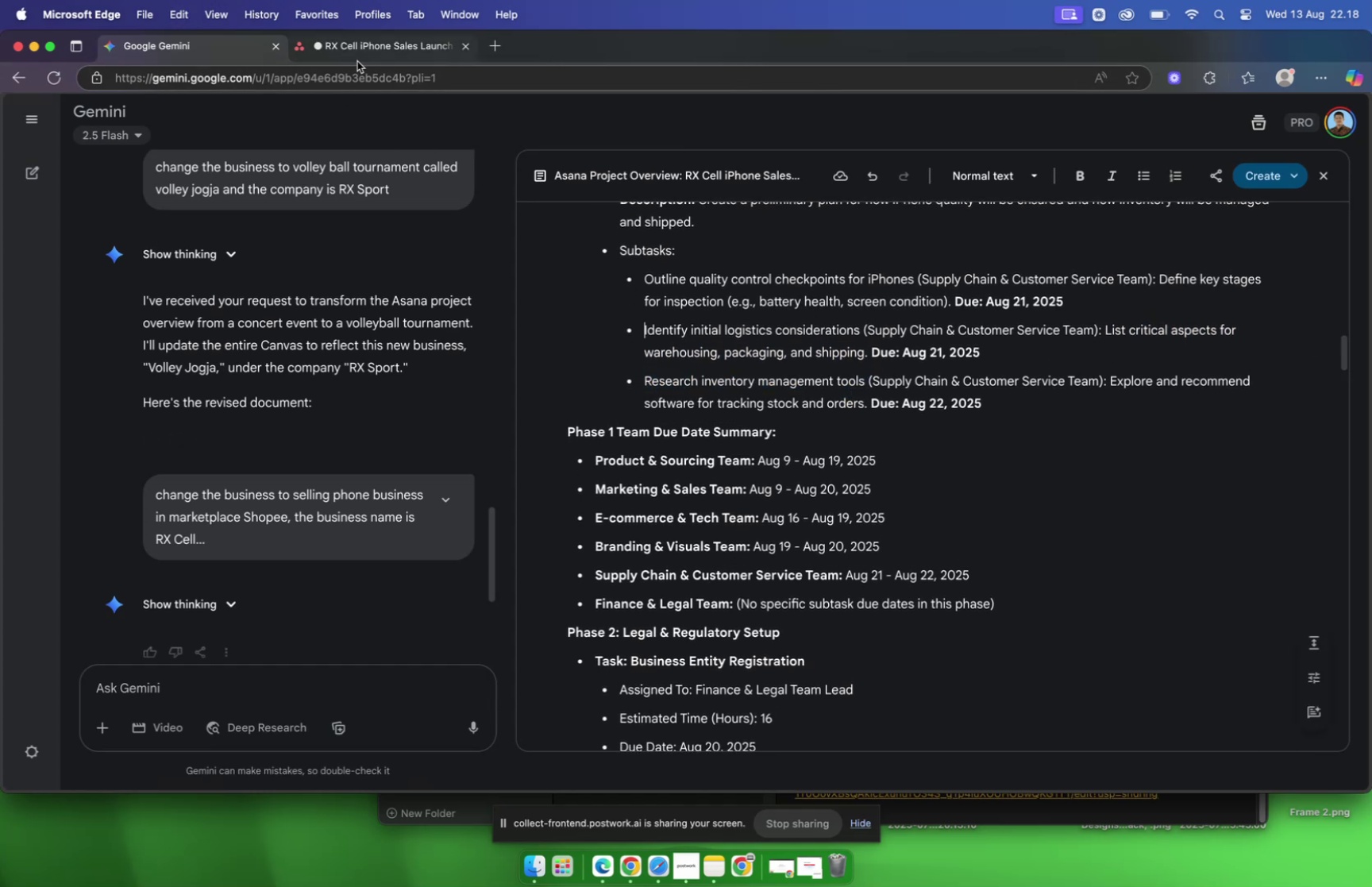 
left_click([357, 59])
 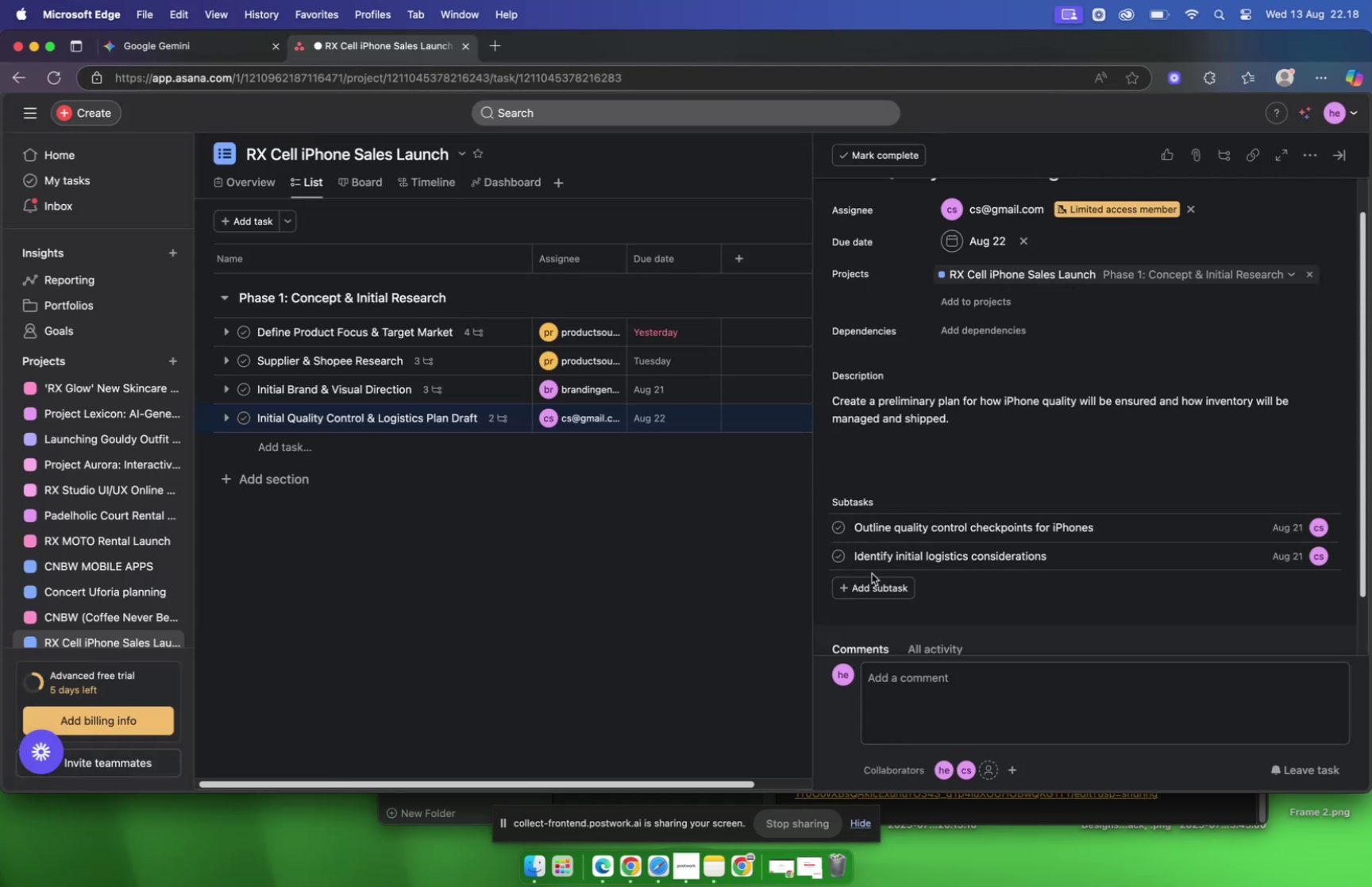 
left_click([871, 577])
 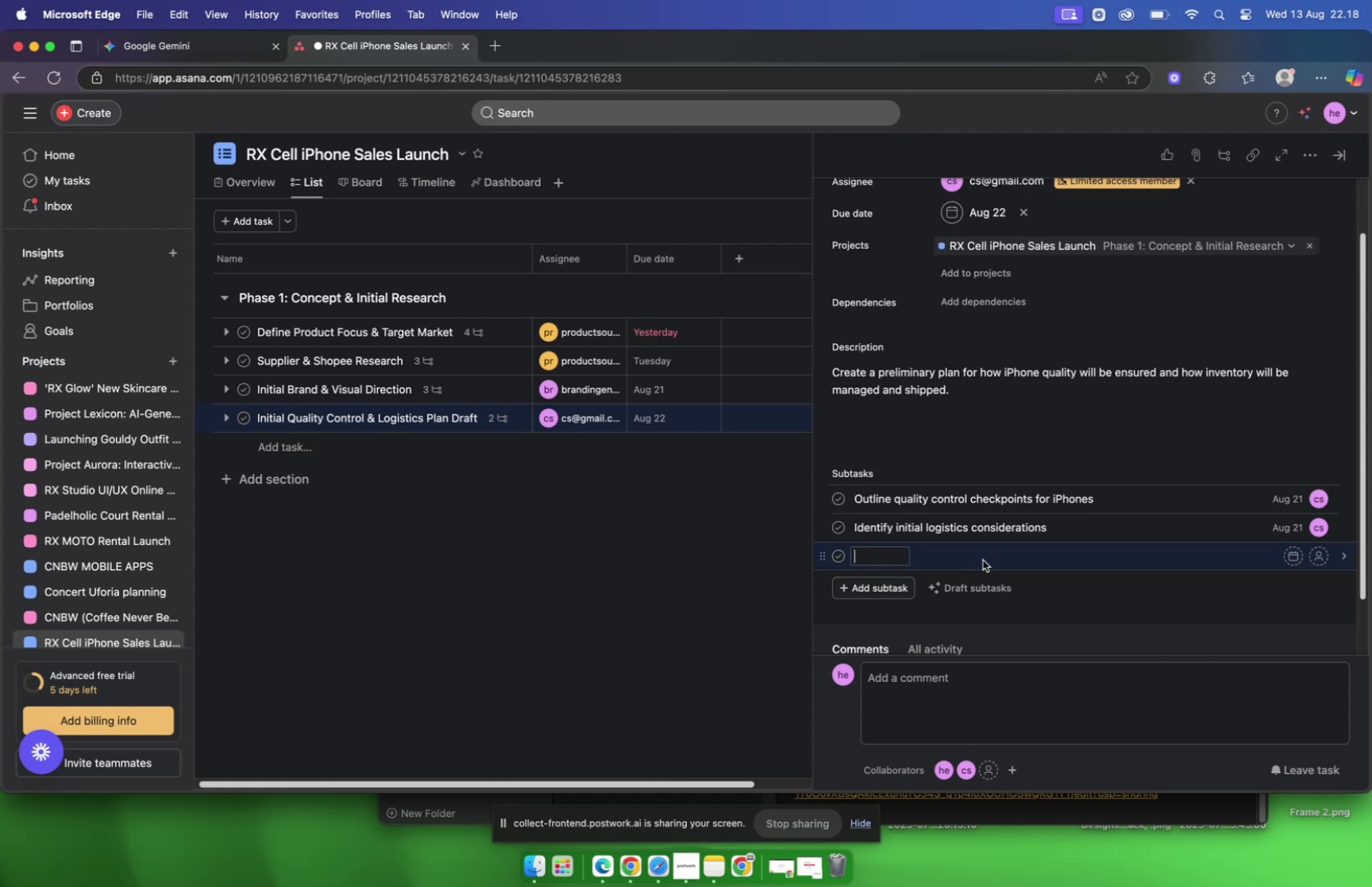 
key(Meta+V)
 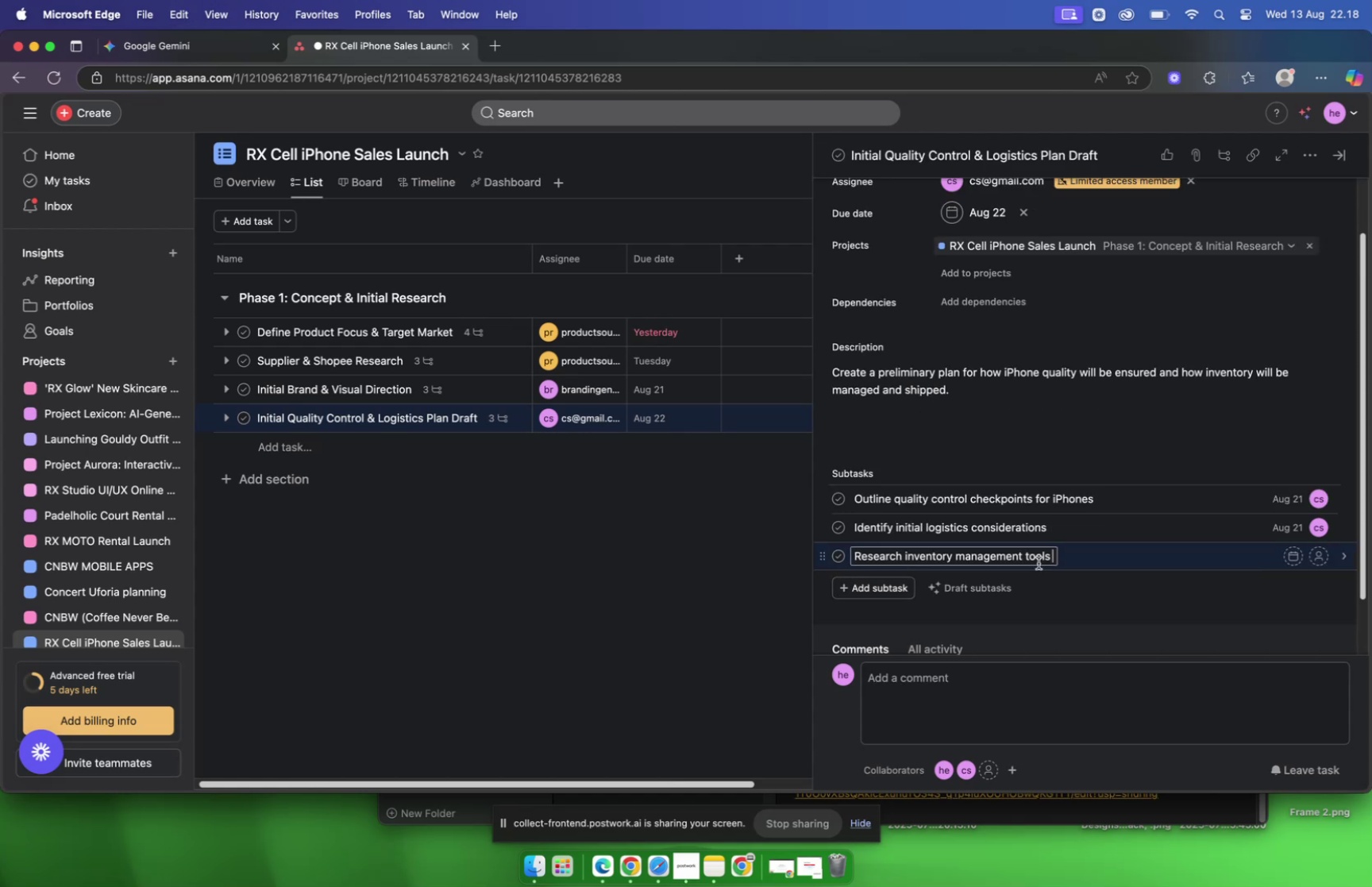 
key(Backspace)
 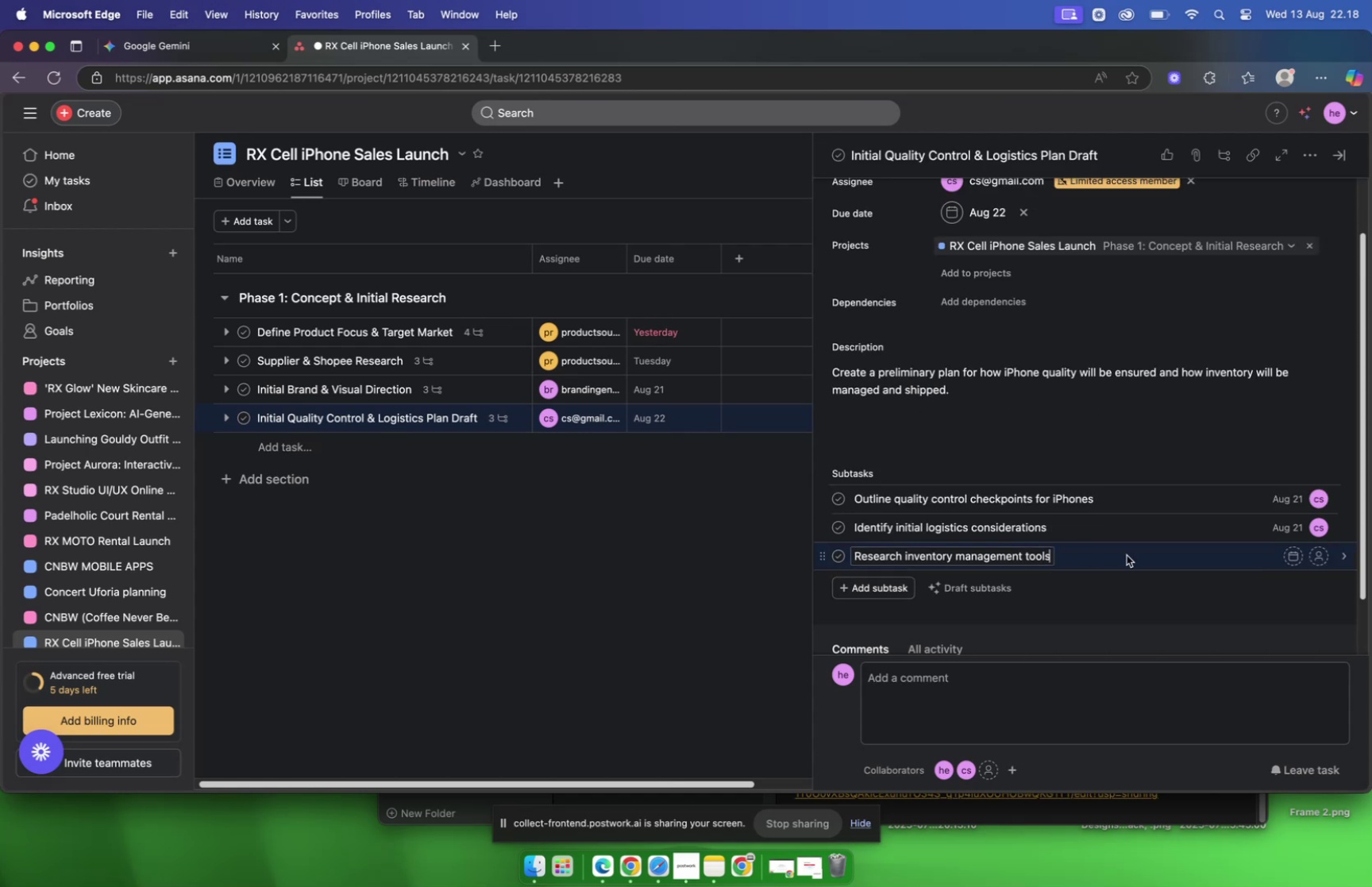 
left_click([1127, 559])
 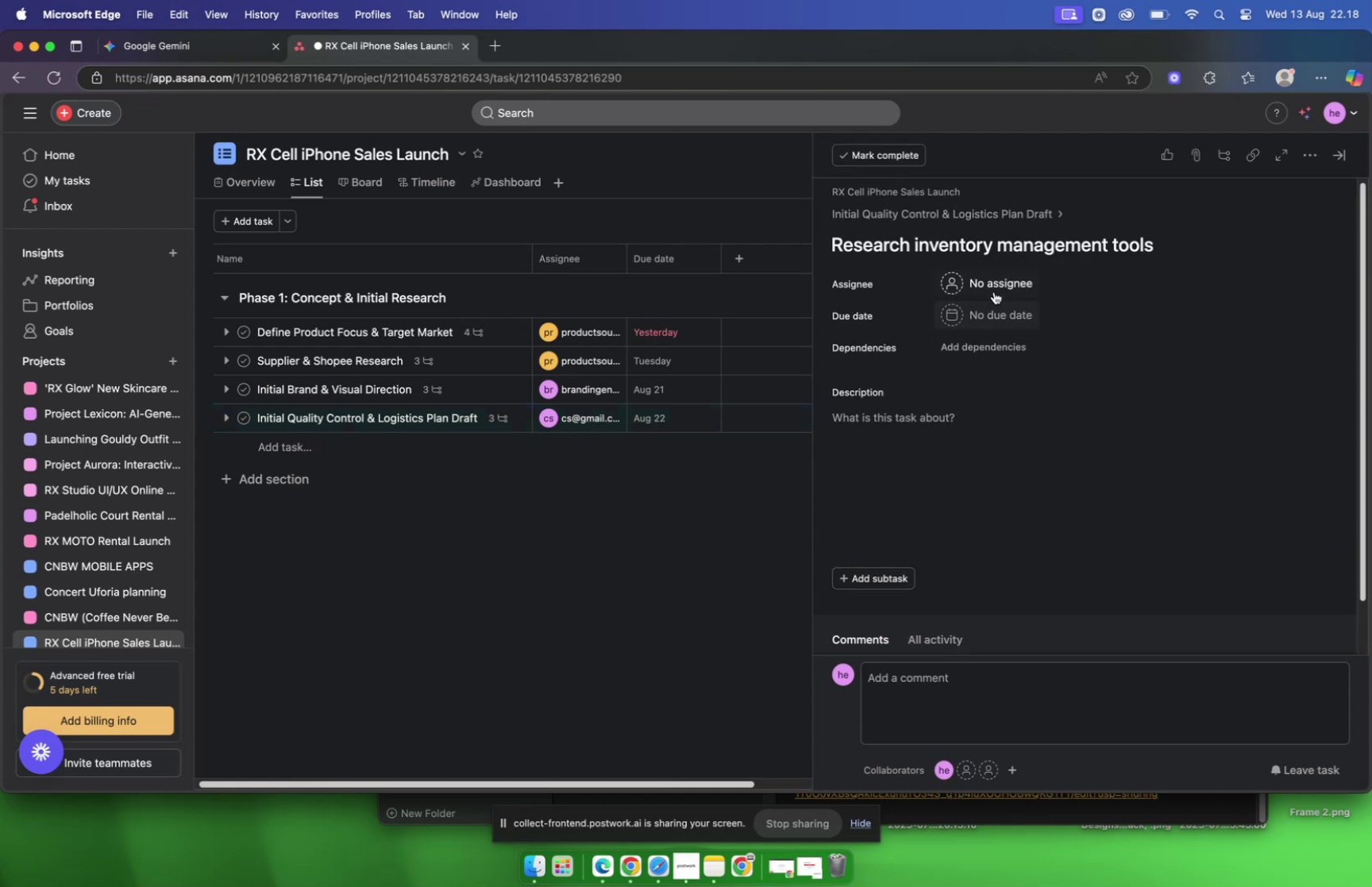 
left_click([994, 286])
 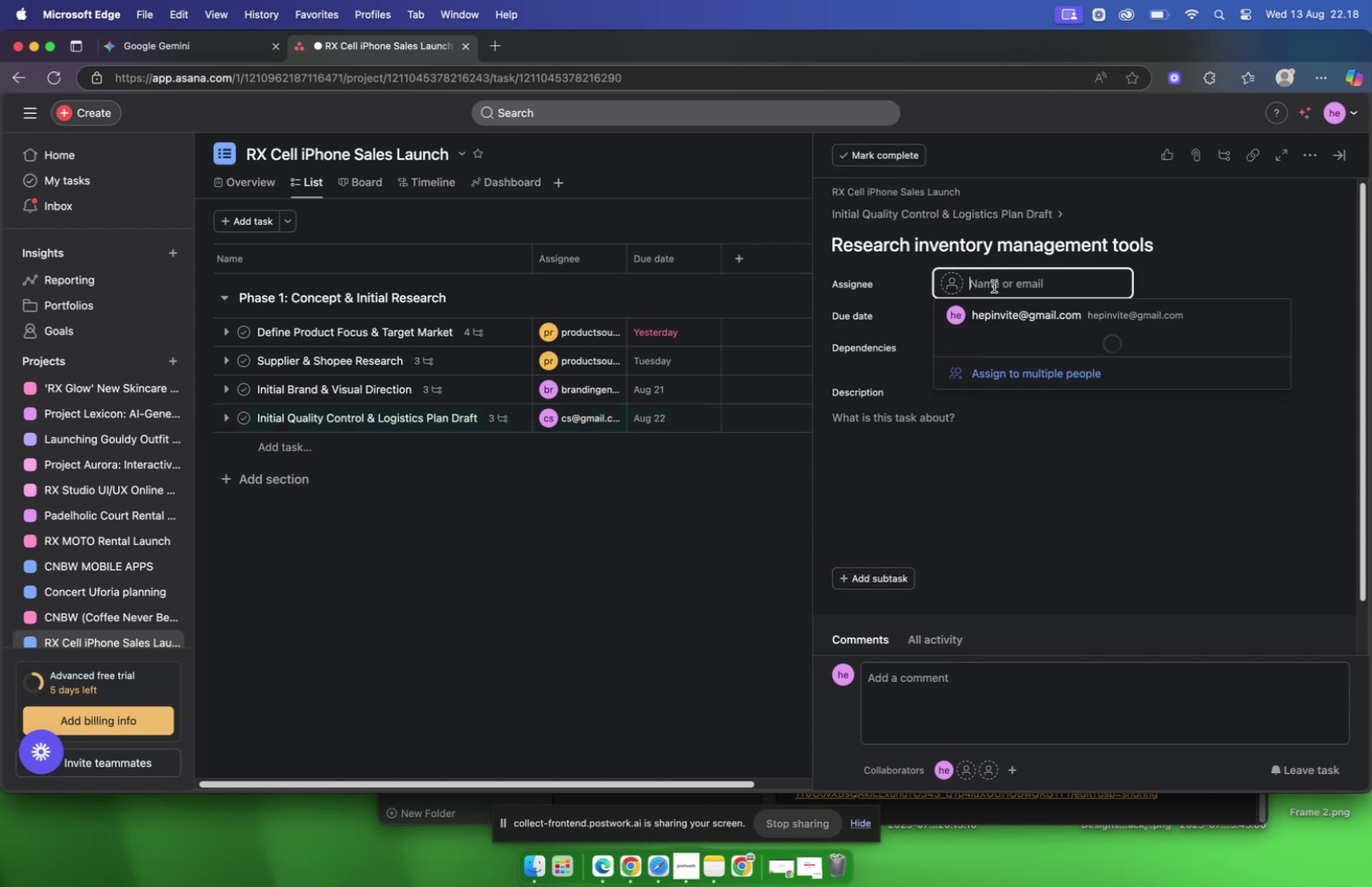 
type(cs)
 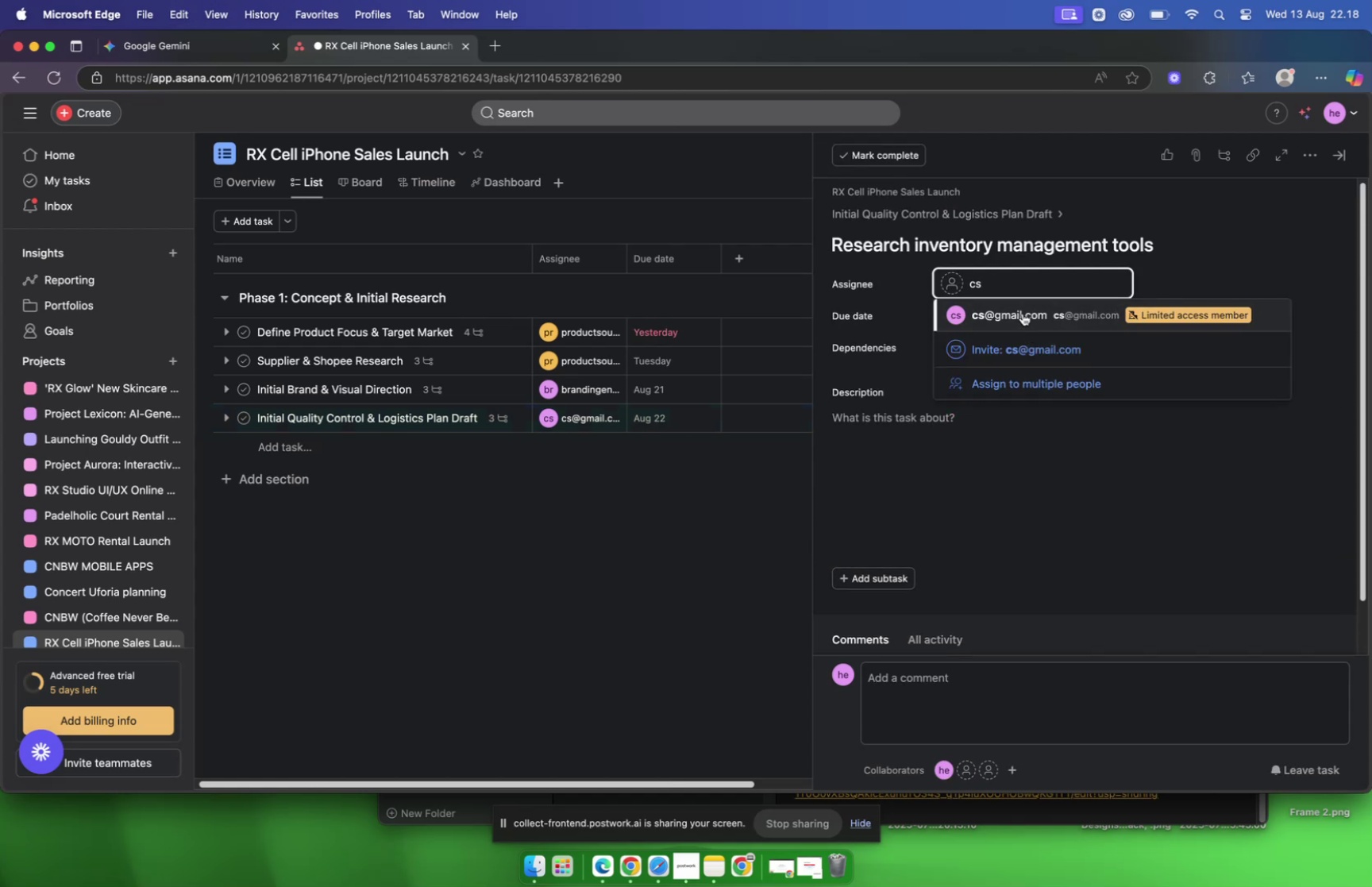 
left_click([1023, 313])
 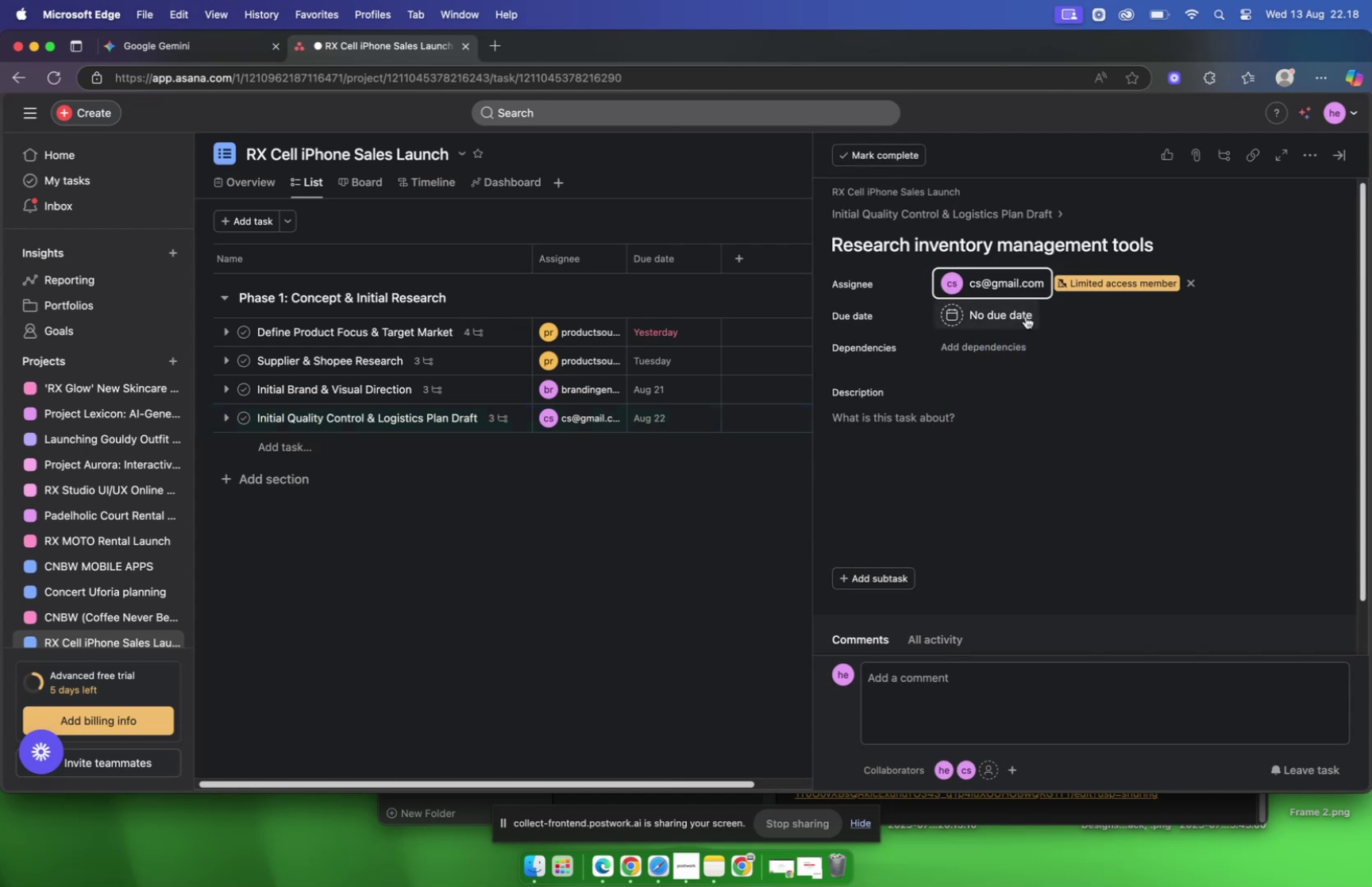 
left_click([1026, 316])
 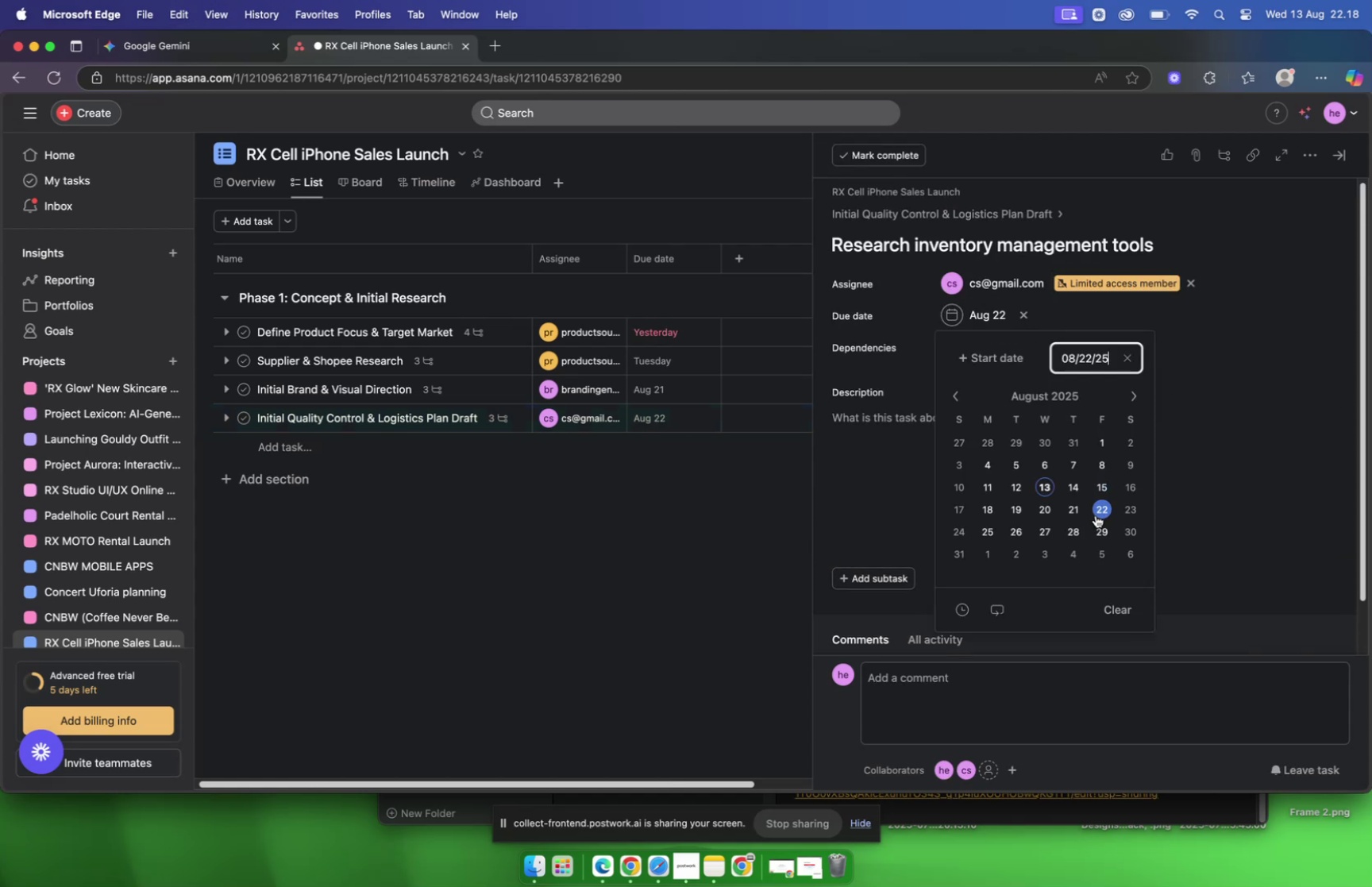 
double_click([880, 459])
 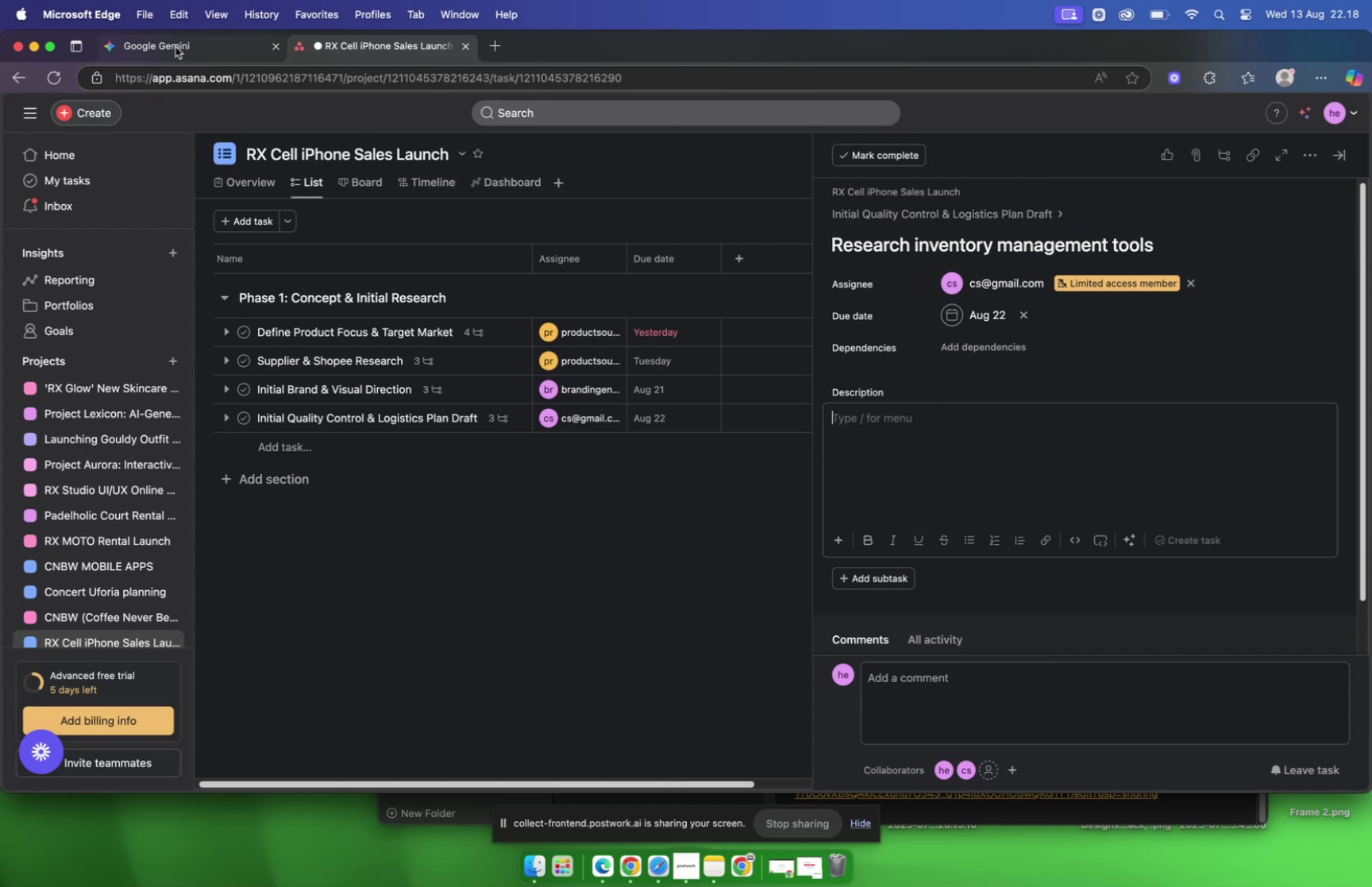 
left_click([175, 47])
 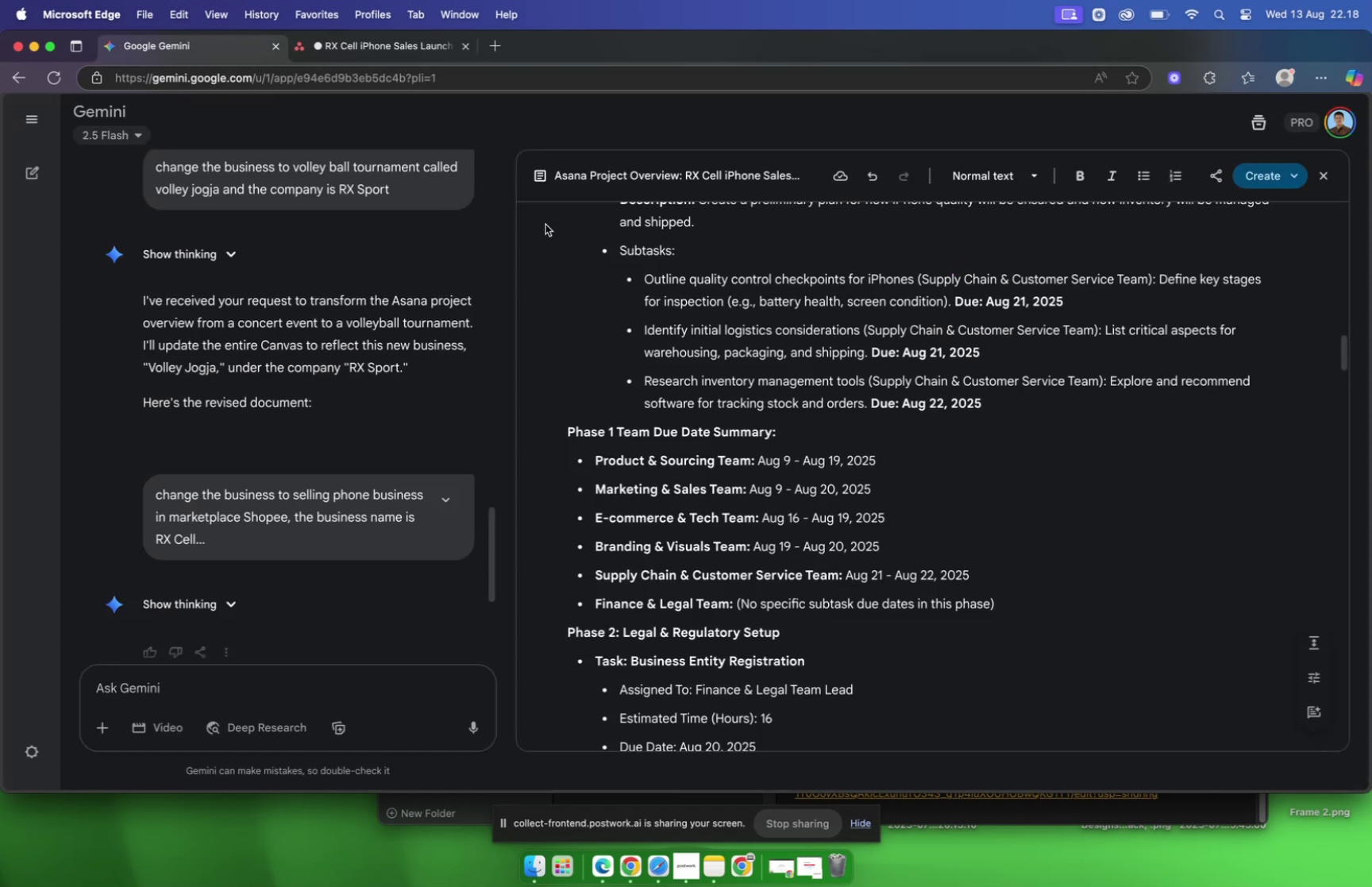 
left_click([399, 52])
 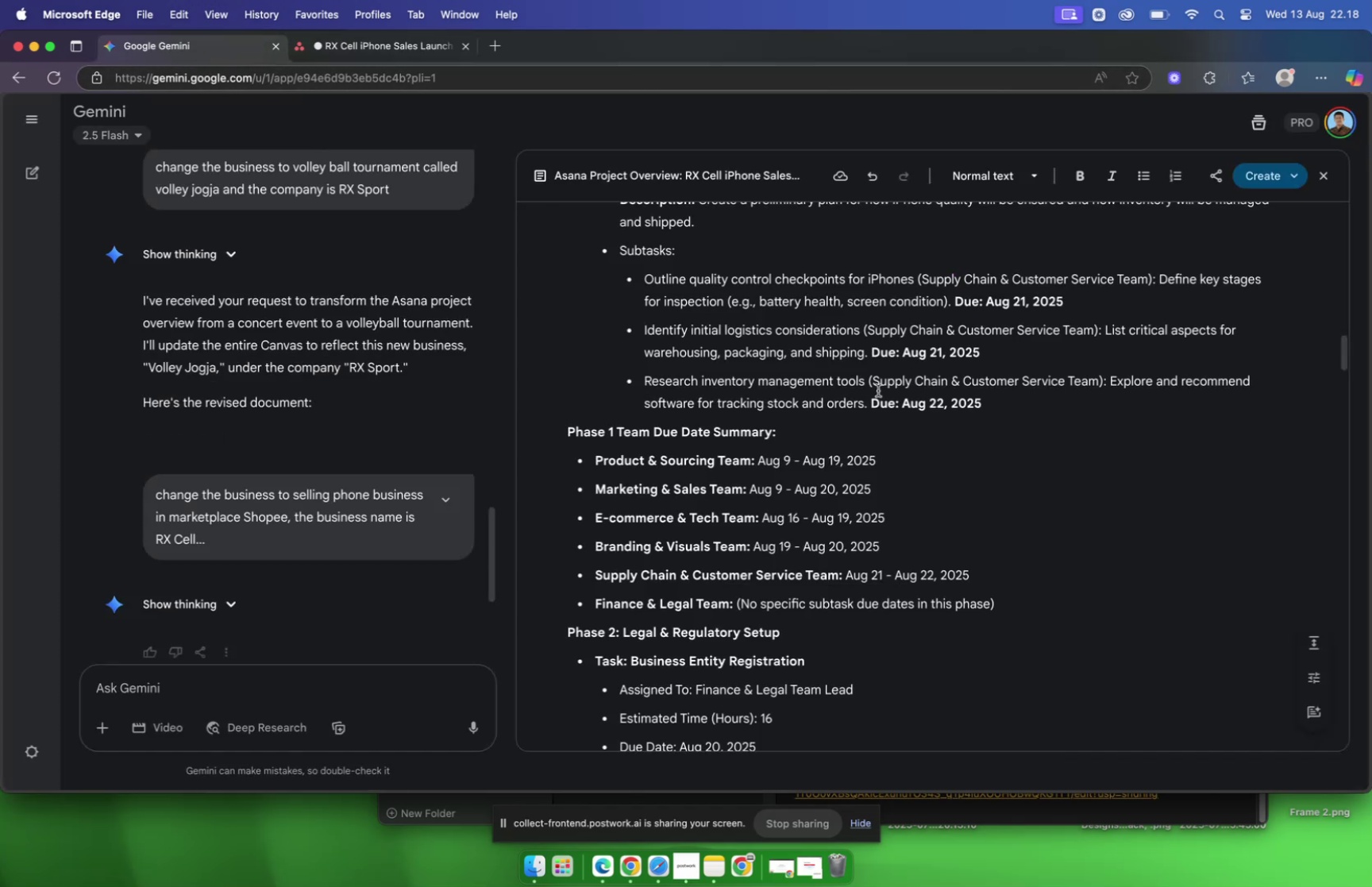 
wait(5.29)
 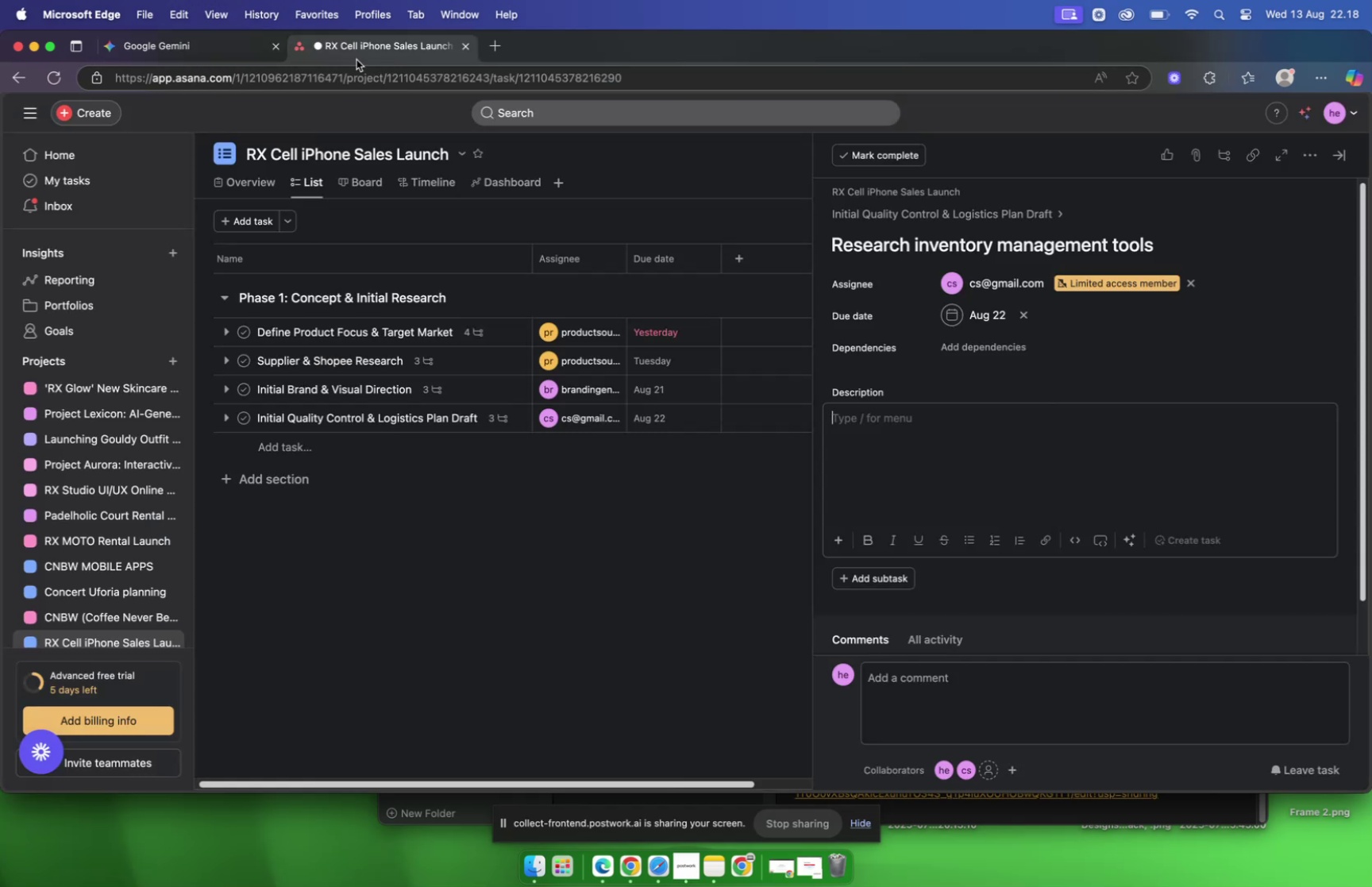 
left_click_drag(start_coordinate=[867, 406], to_coordinate=[1112, 388])
 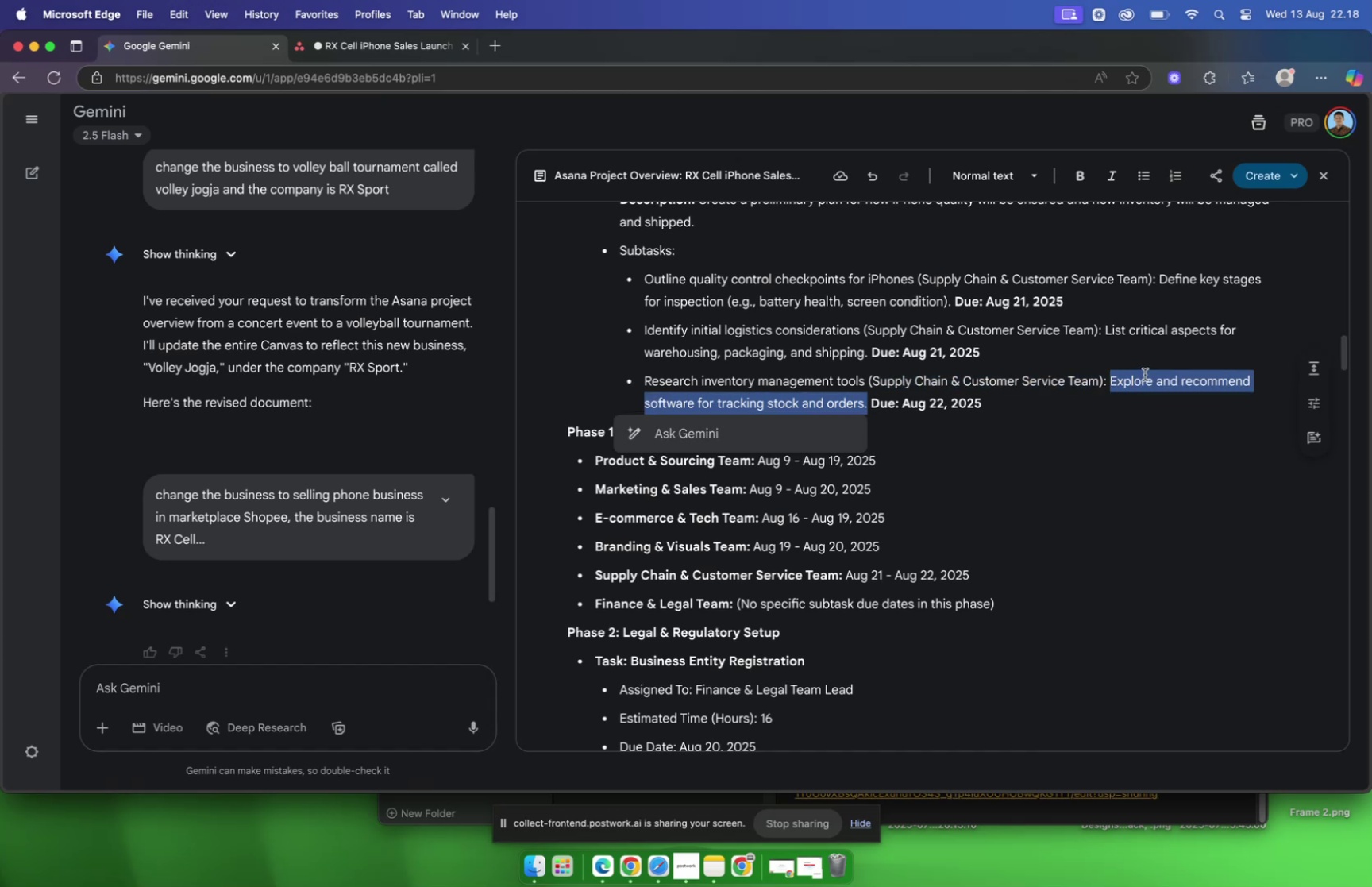 
key(Meta+C)
 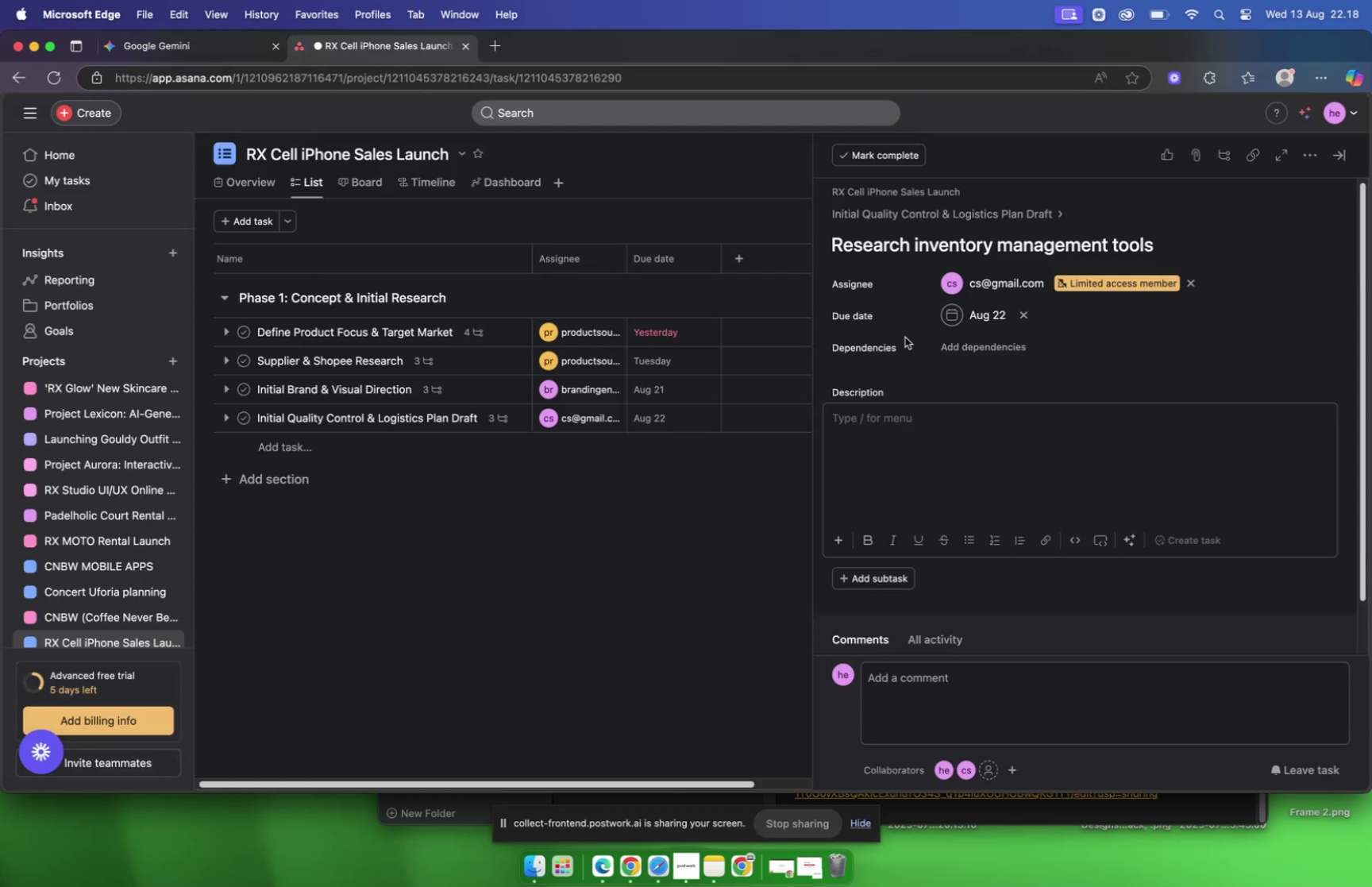 
left_click([923, 423])
 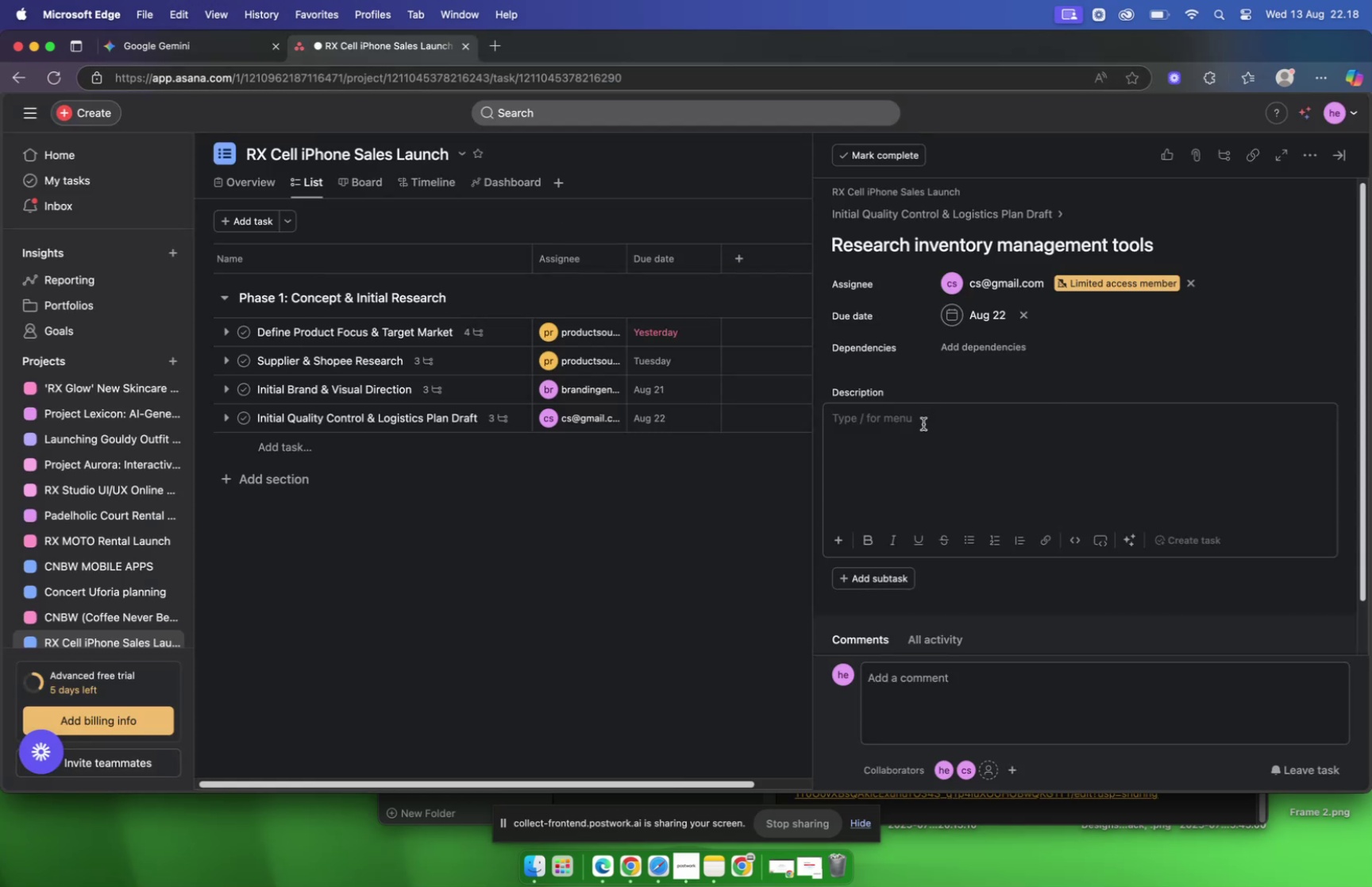 
key(Meta+V)
 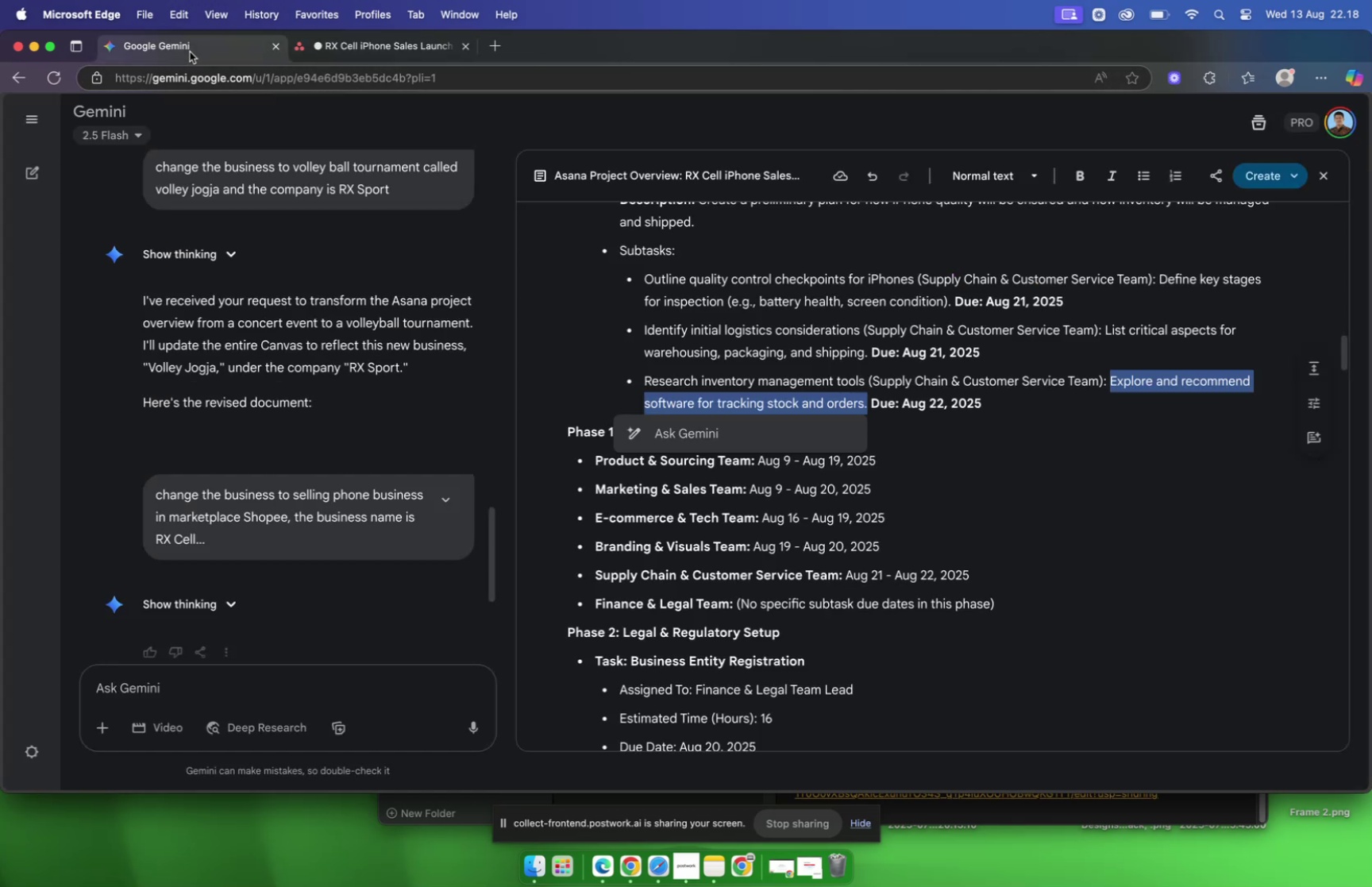 
scroll: coordinate [981, 395], scroll_direction: down, amount: 9.0
 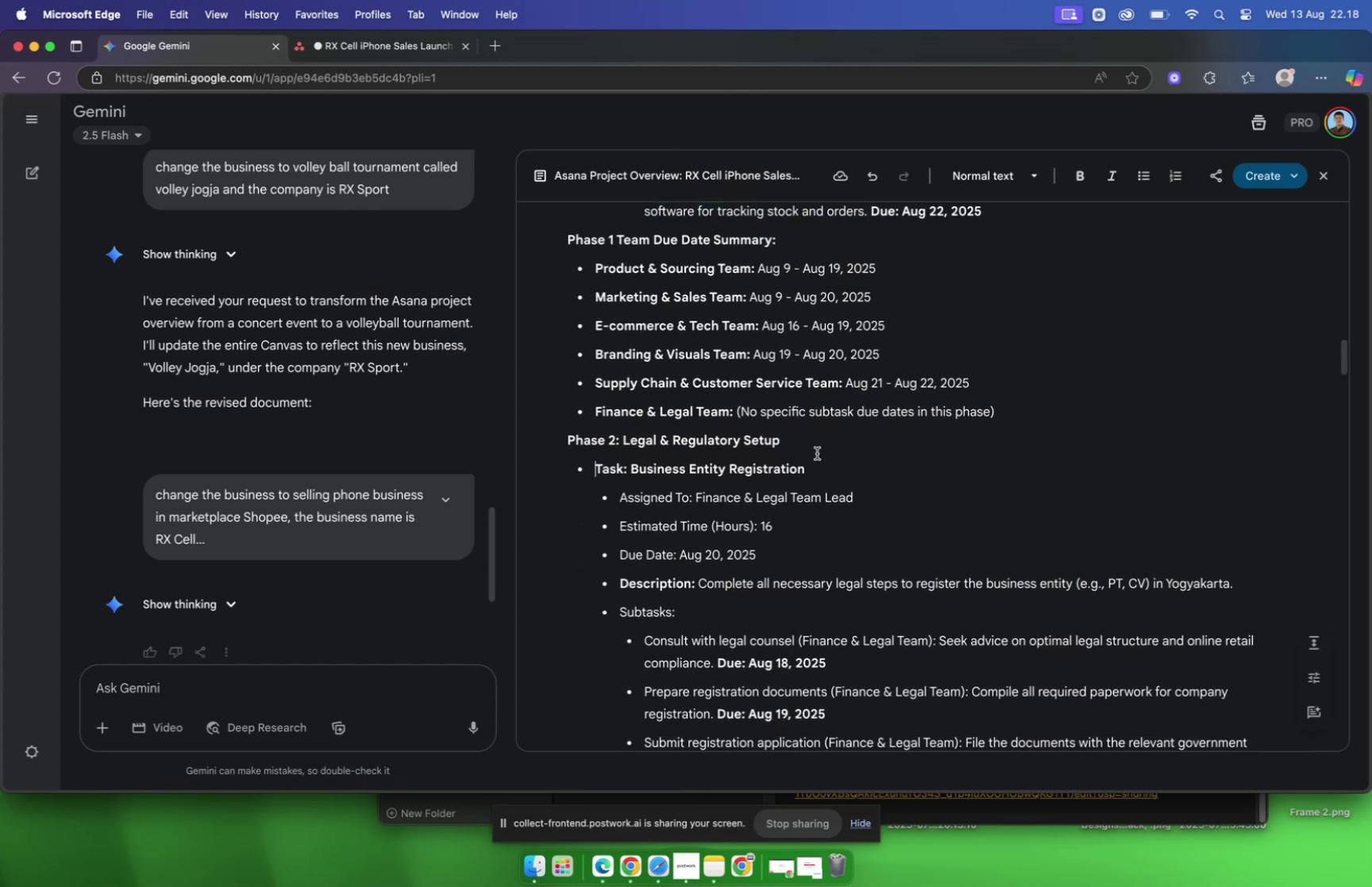 
double_click([751, 445])
 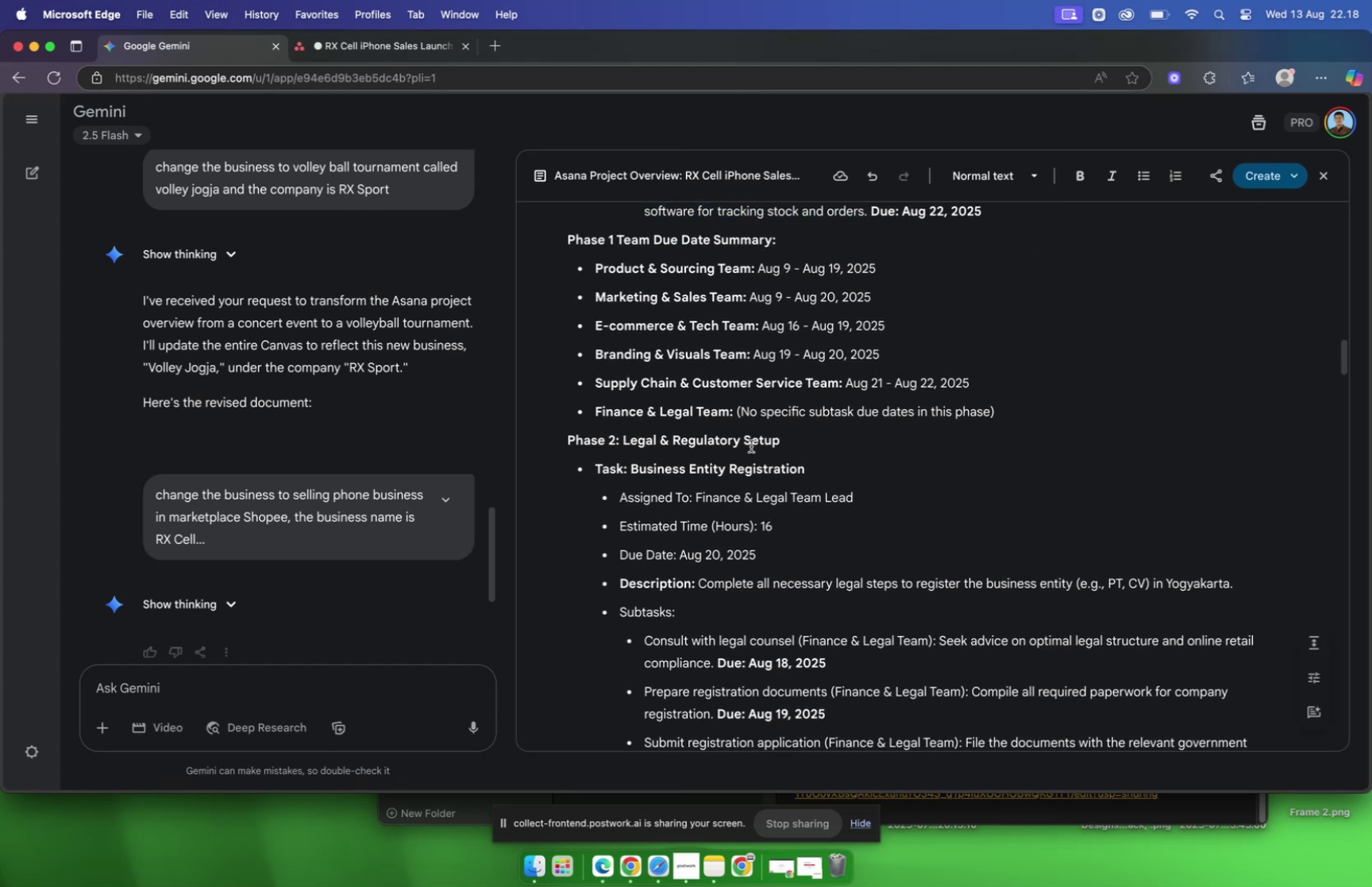 
triple_click([751, 445])
 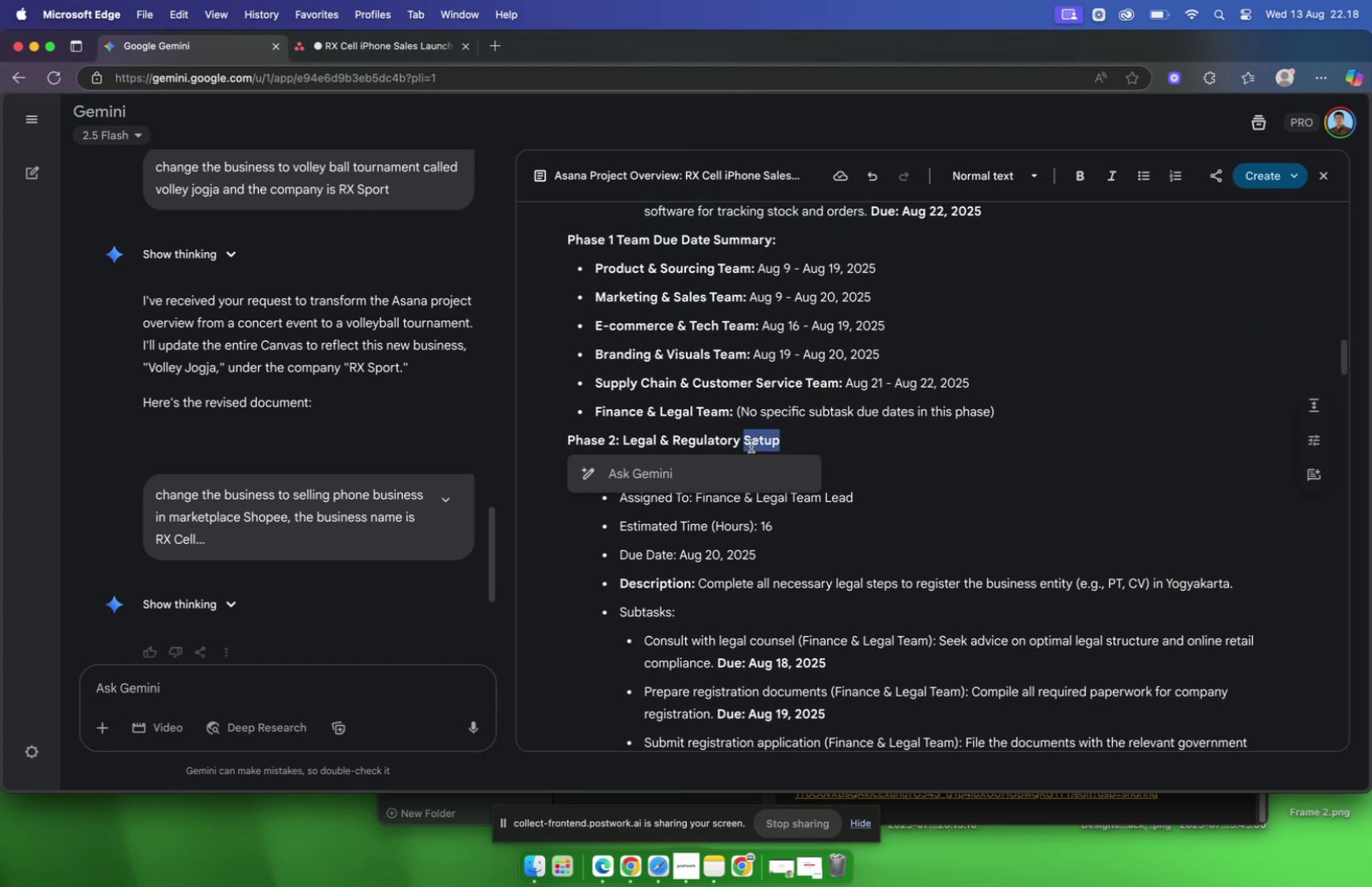 
triple_click([751, 445])
 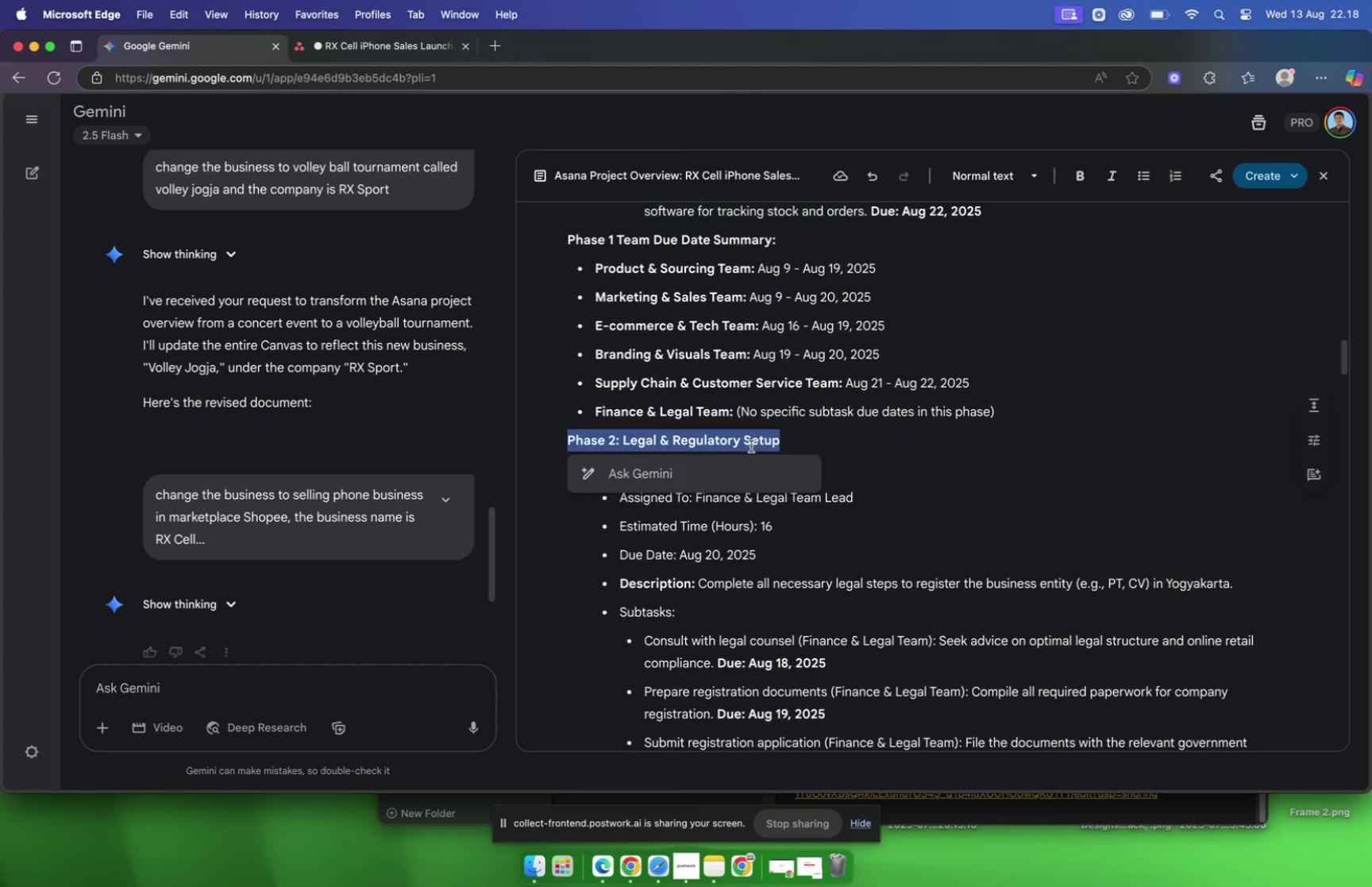 
key(Meta+CommandLeft)
 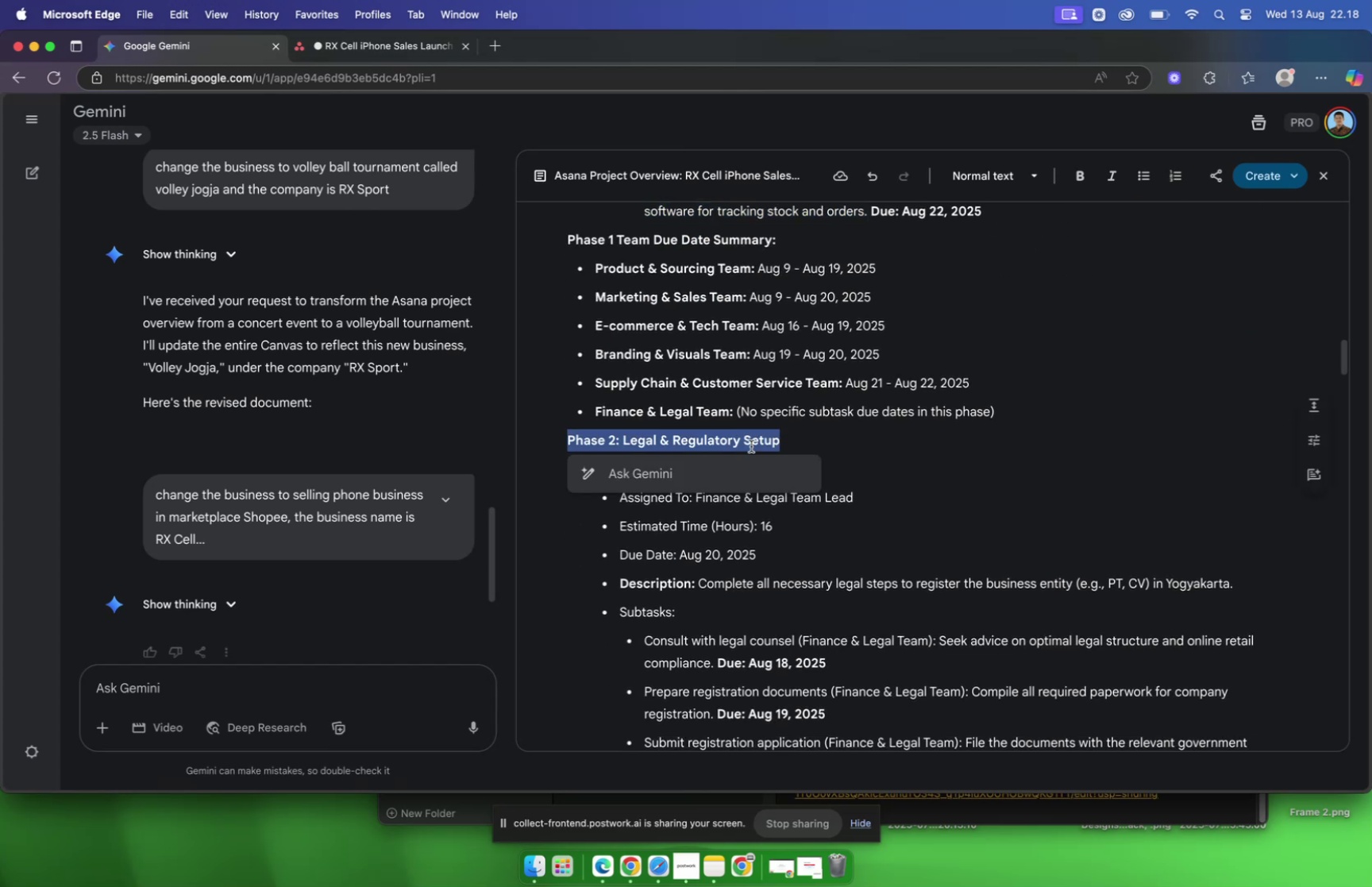 
key(Meta+C)
 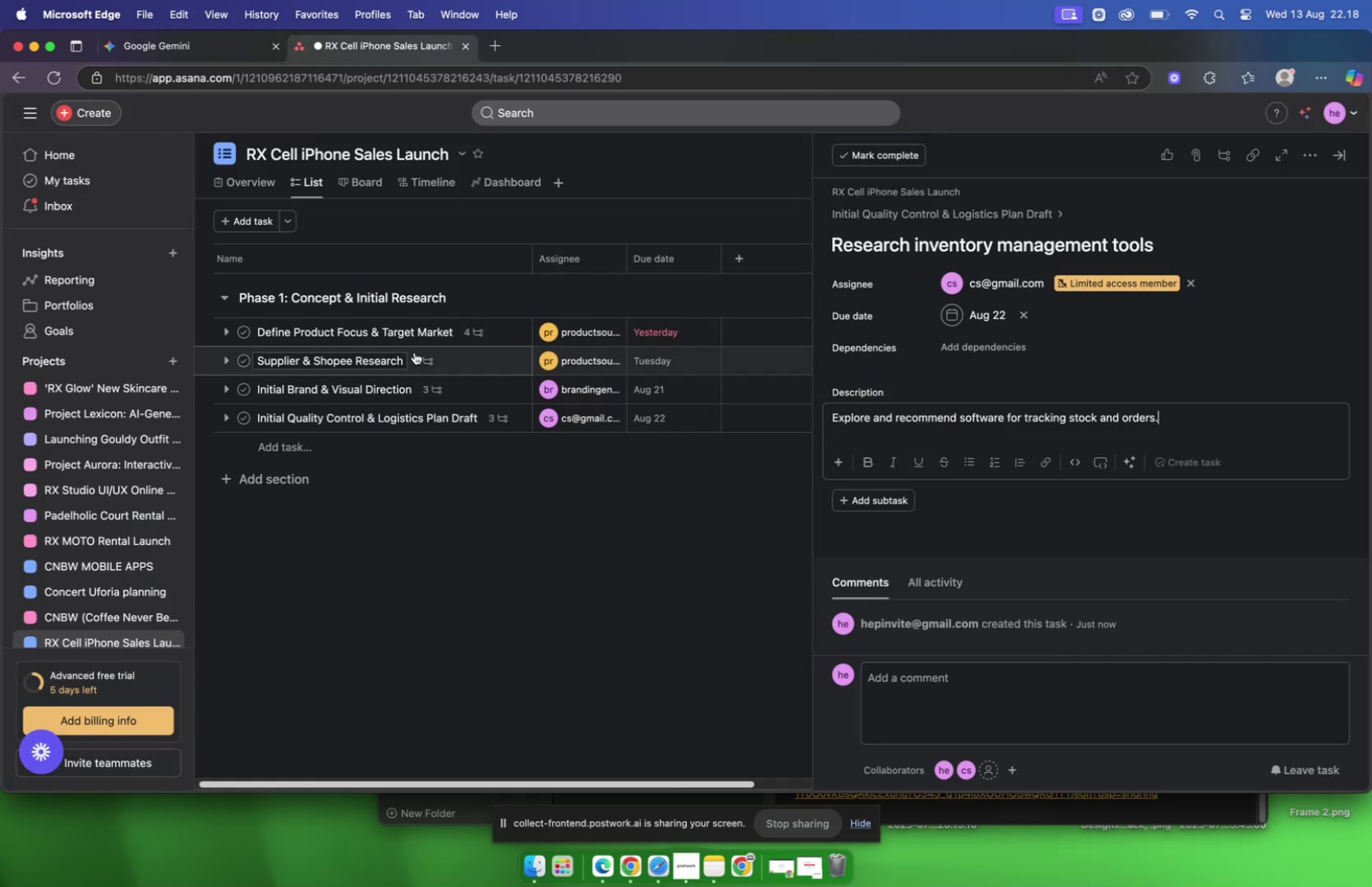 
left_click([279, 477])
 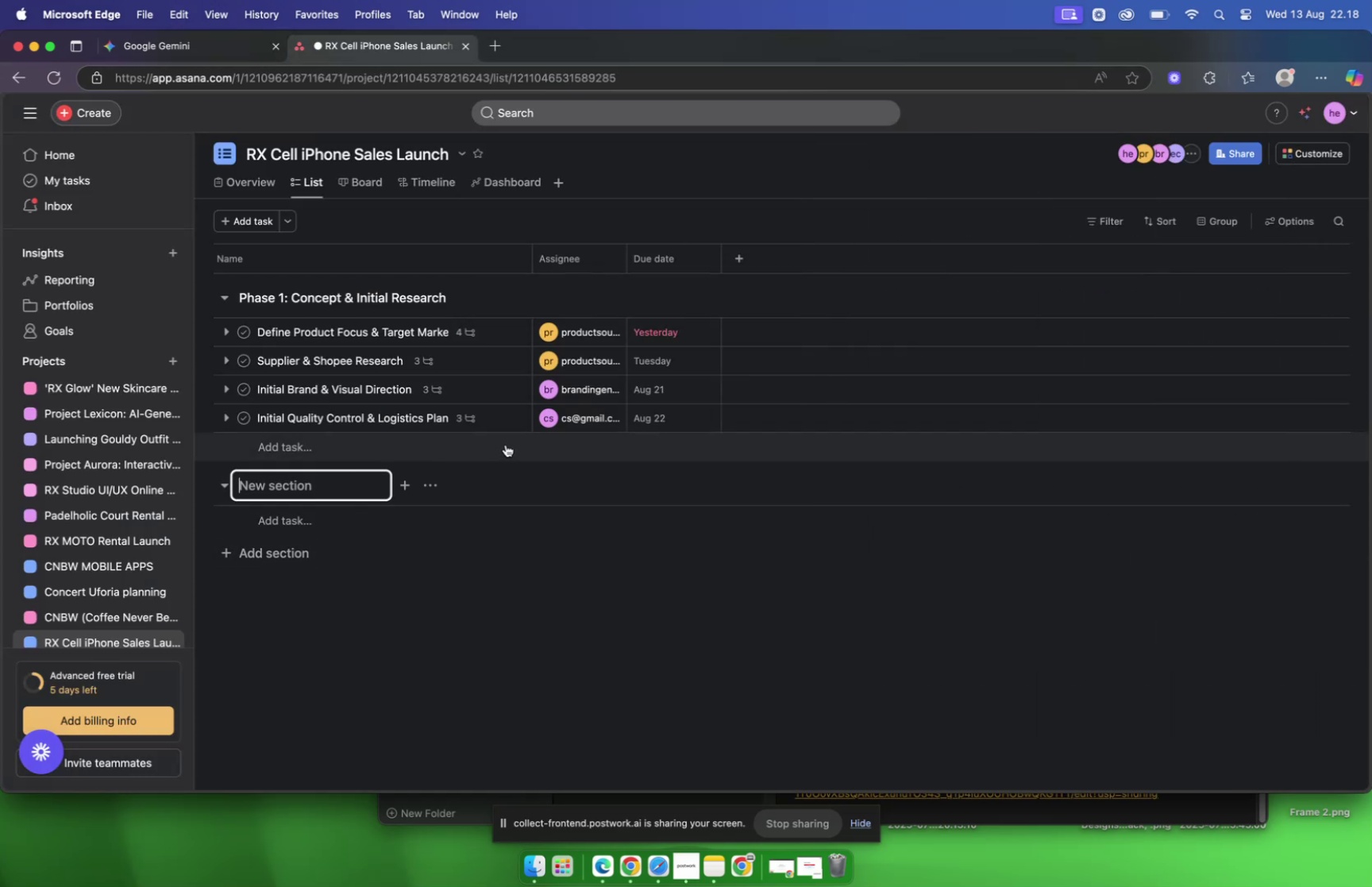 
key(Meta+CommandLeft)
 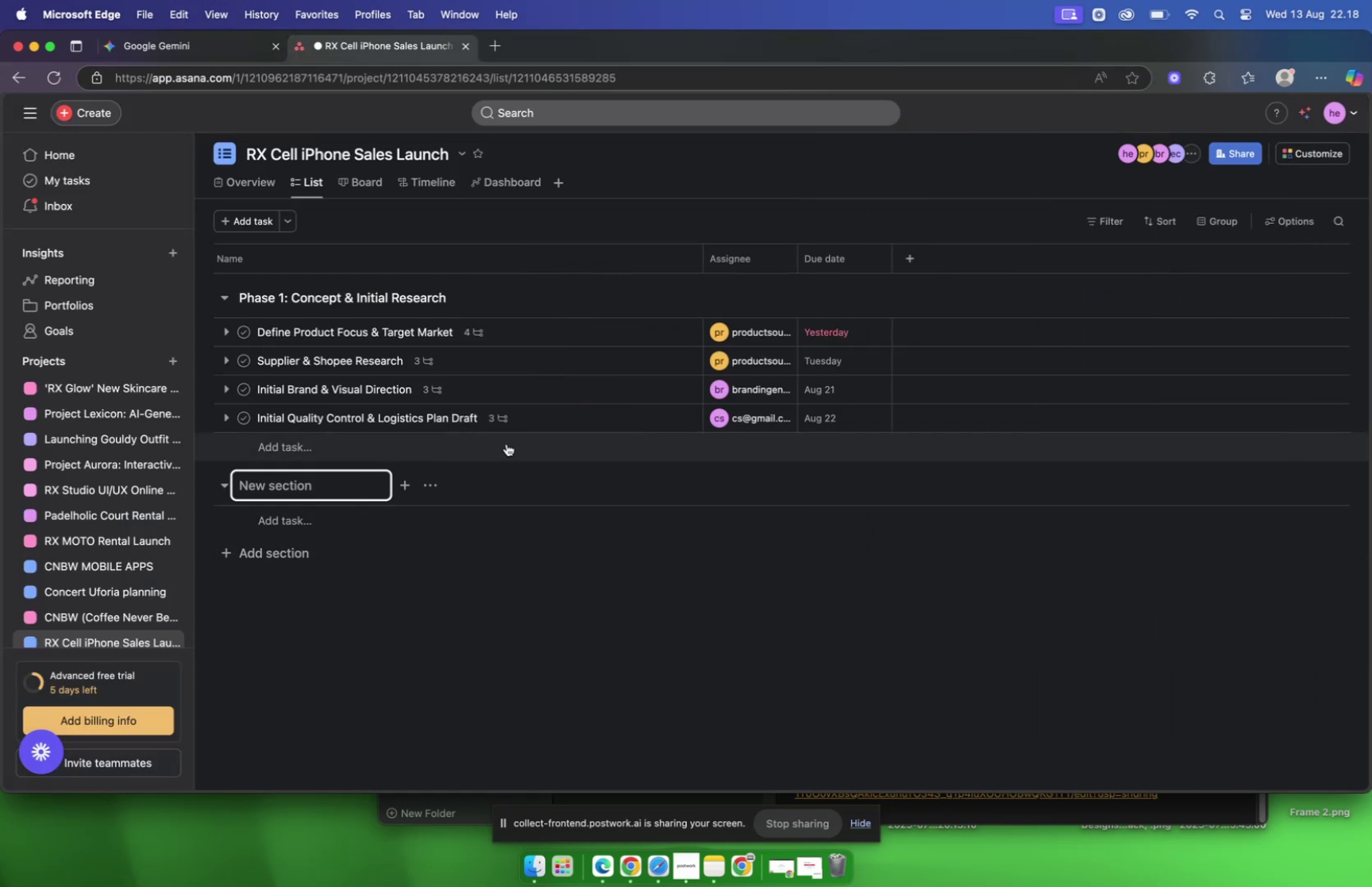 
key(Meta+V)
 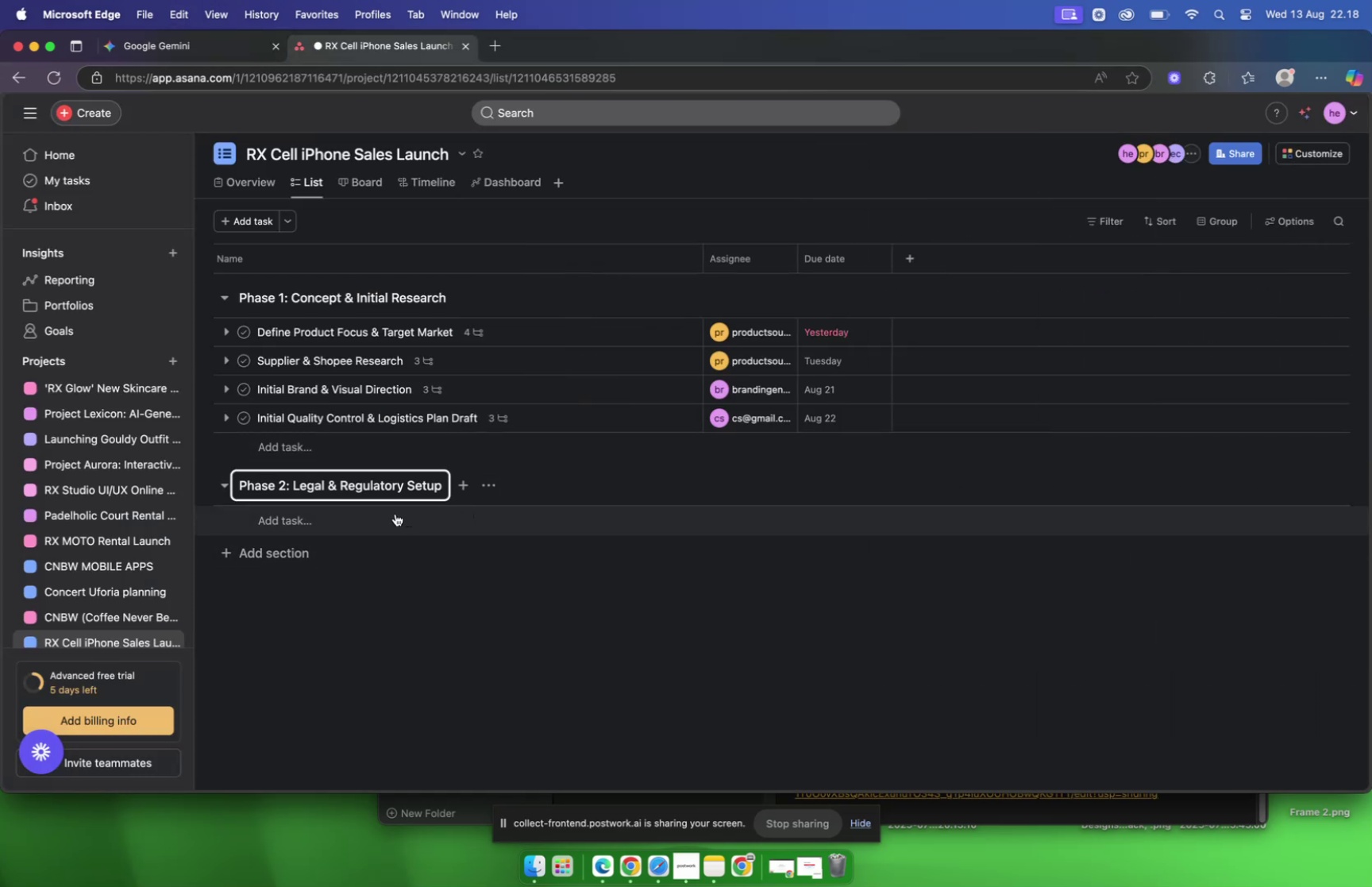 
left_click([395, 513])
 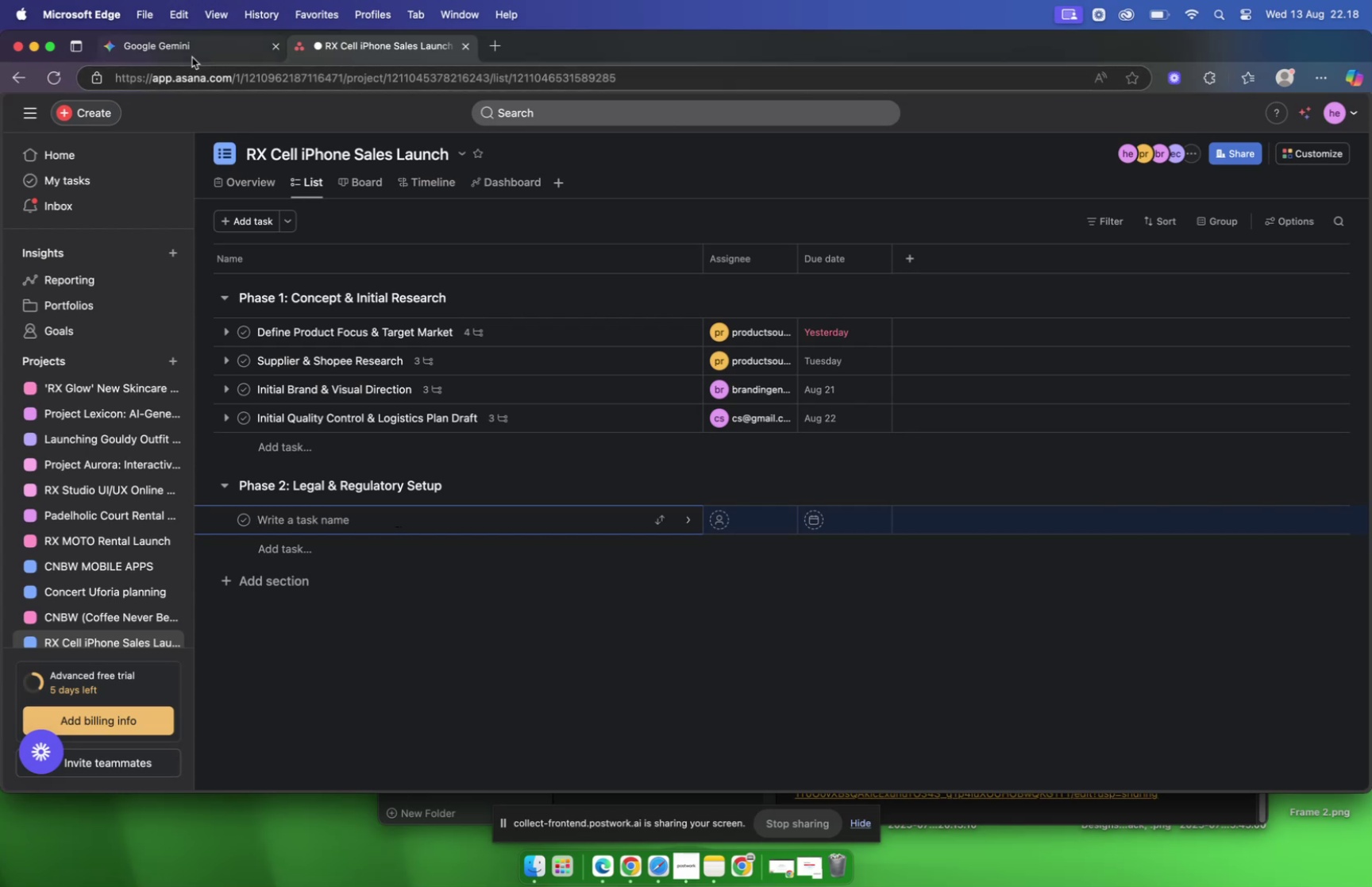 
wait(5.02)
 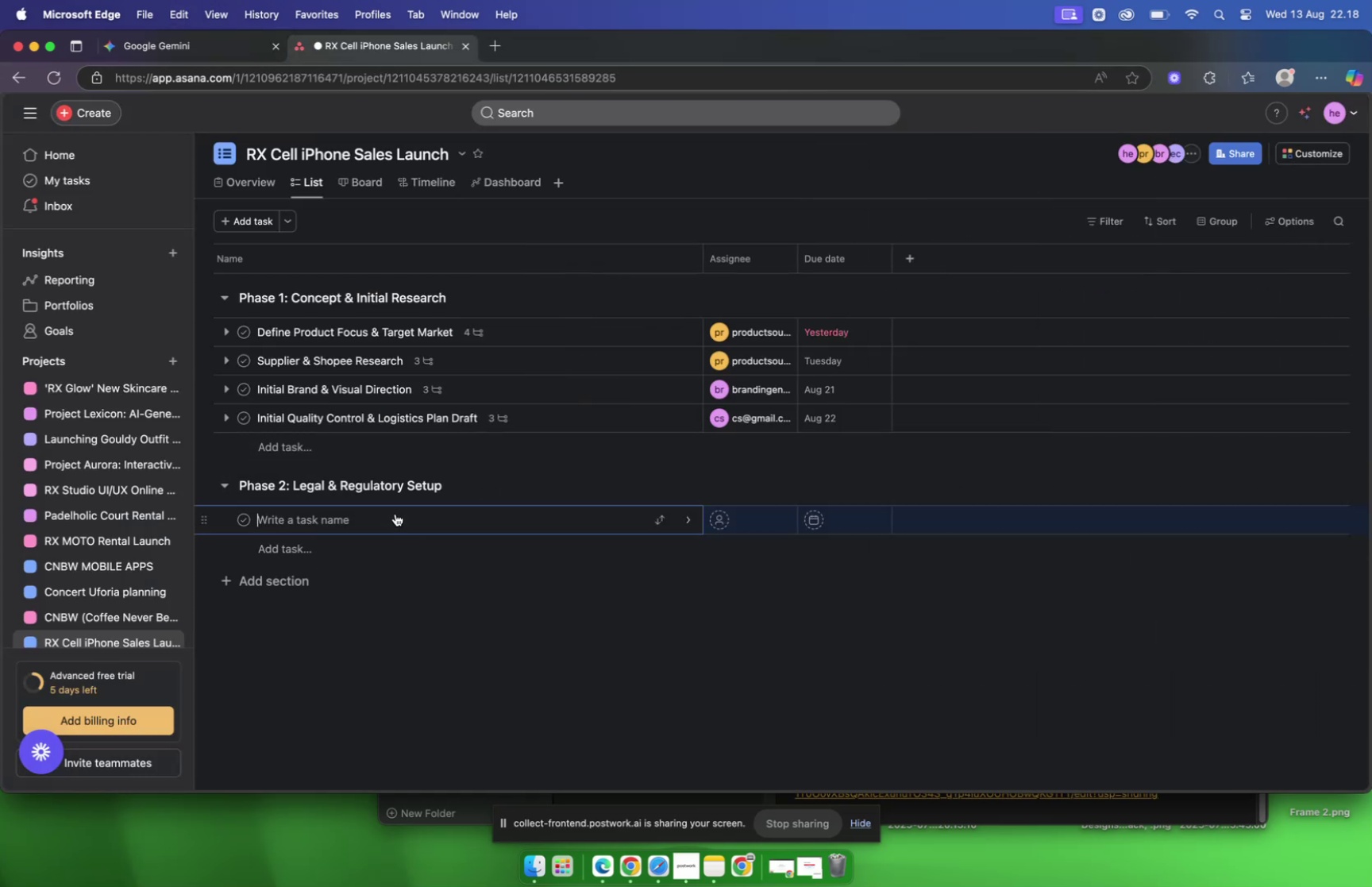 
left_click([192, 57])
 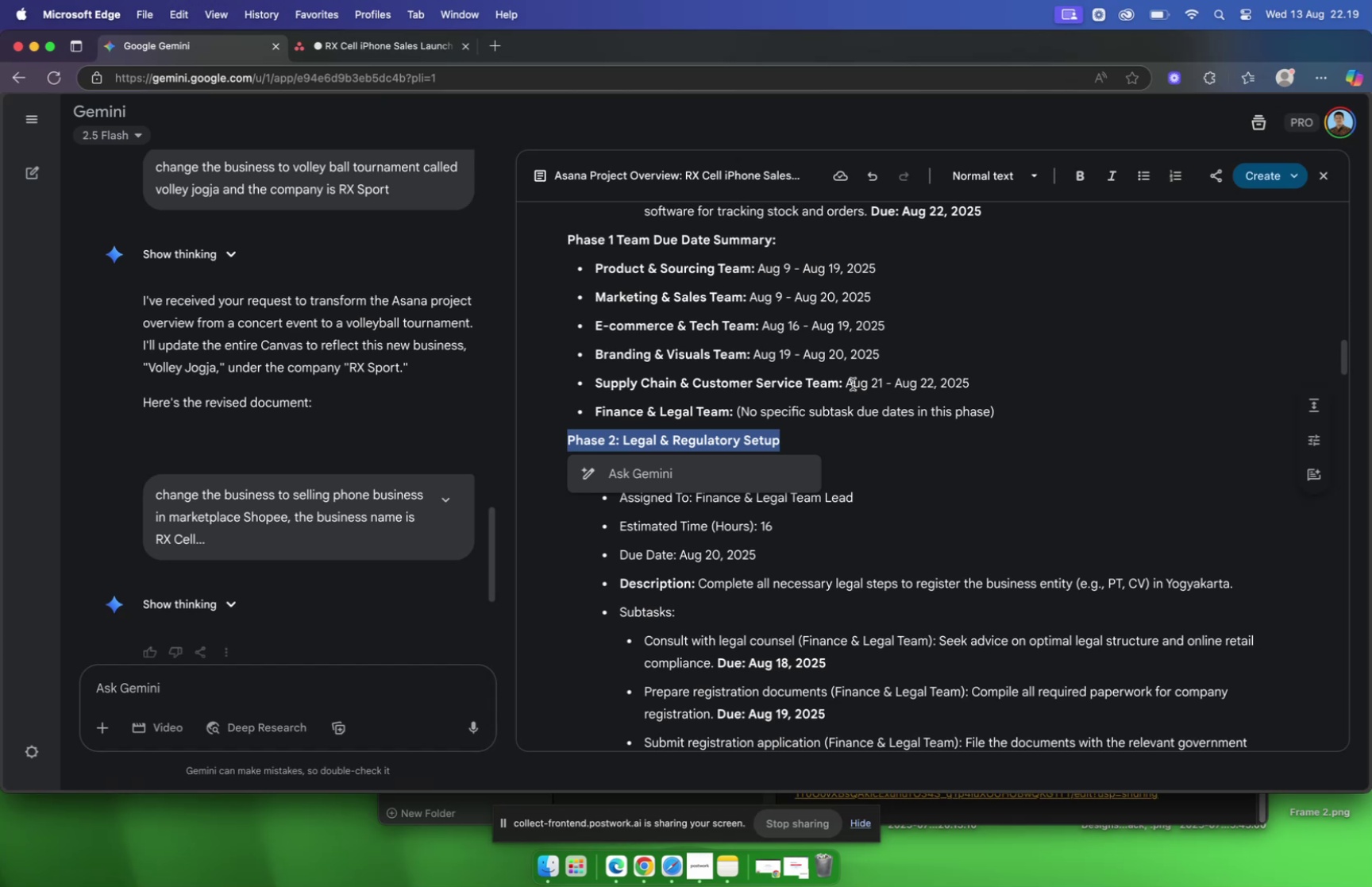 
wait(14.56)
 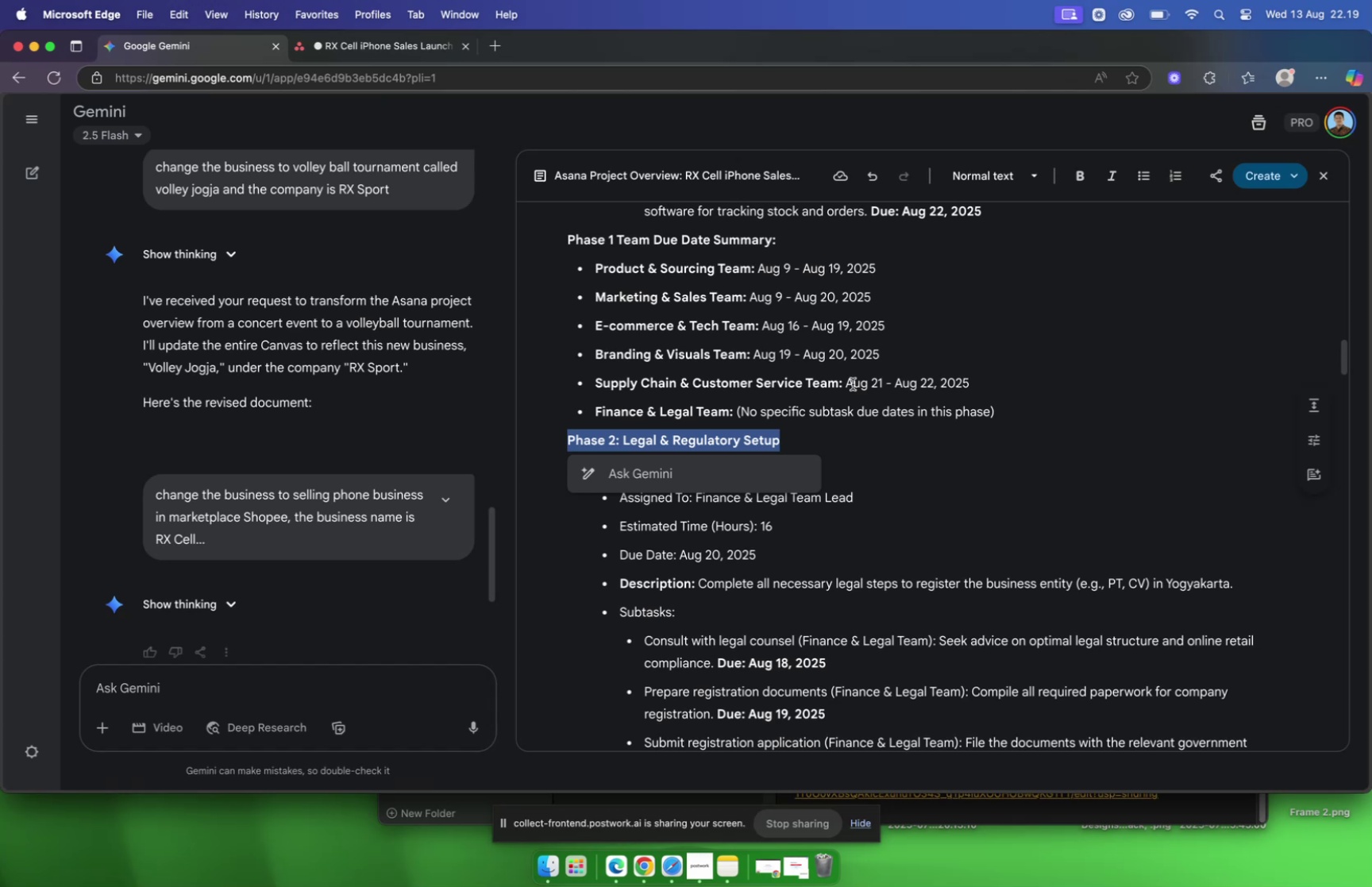 
left_click([349, 50])
 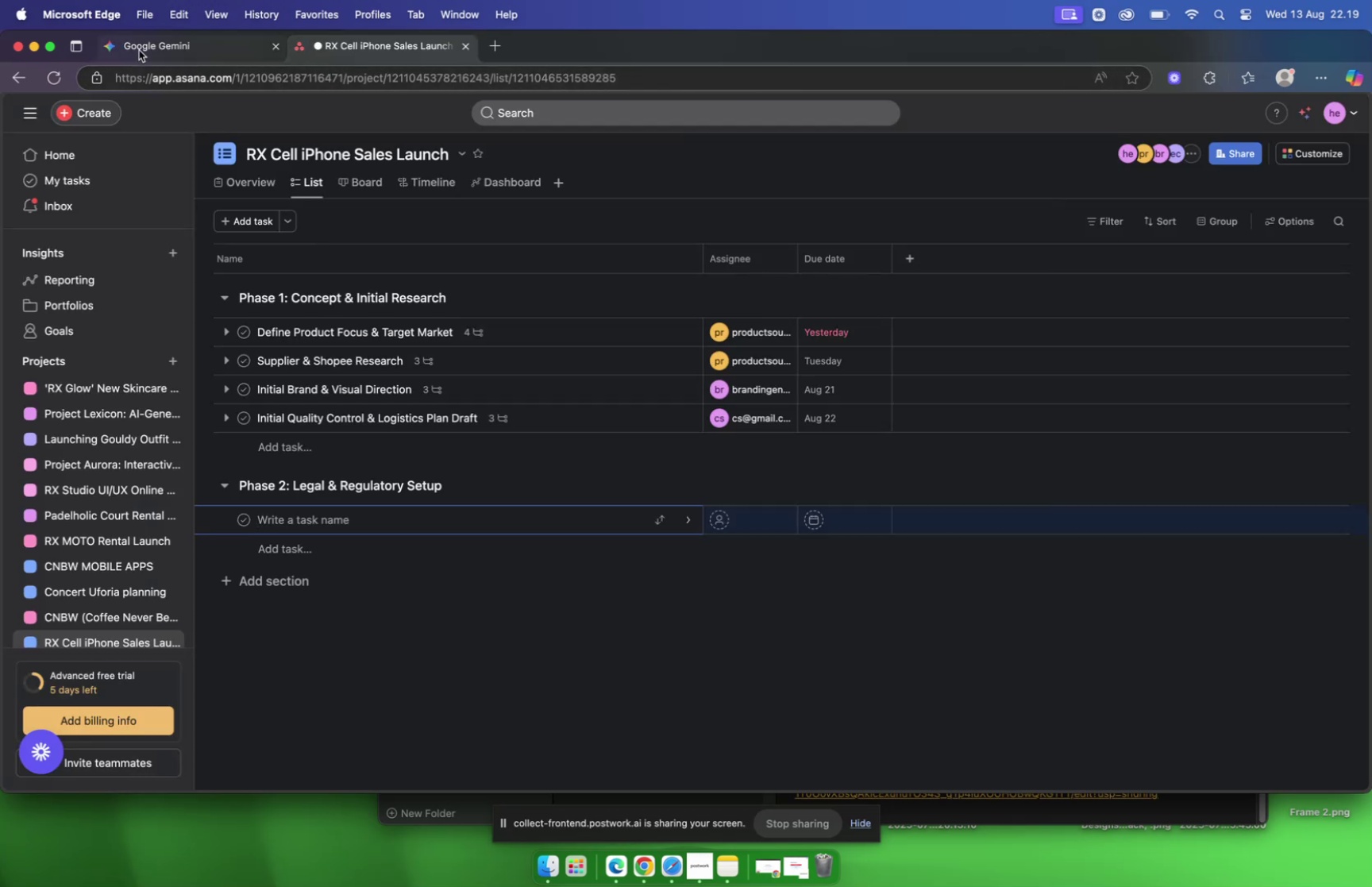 
scroll: coordinate [933, 379], scroll_direction: down, amount: 7.0
 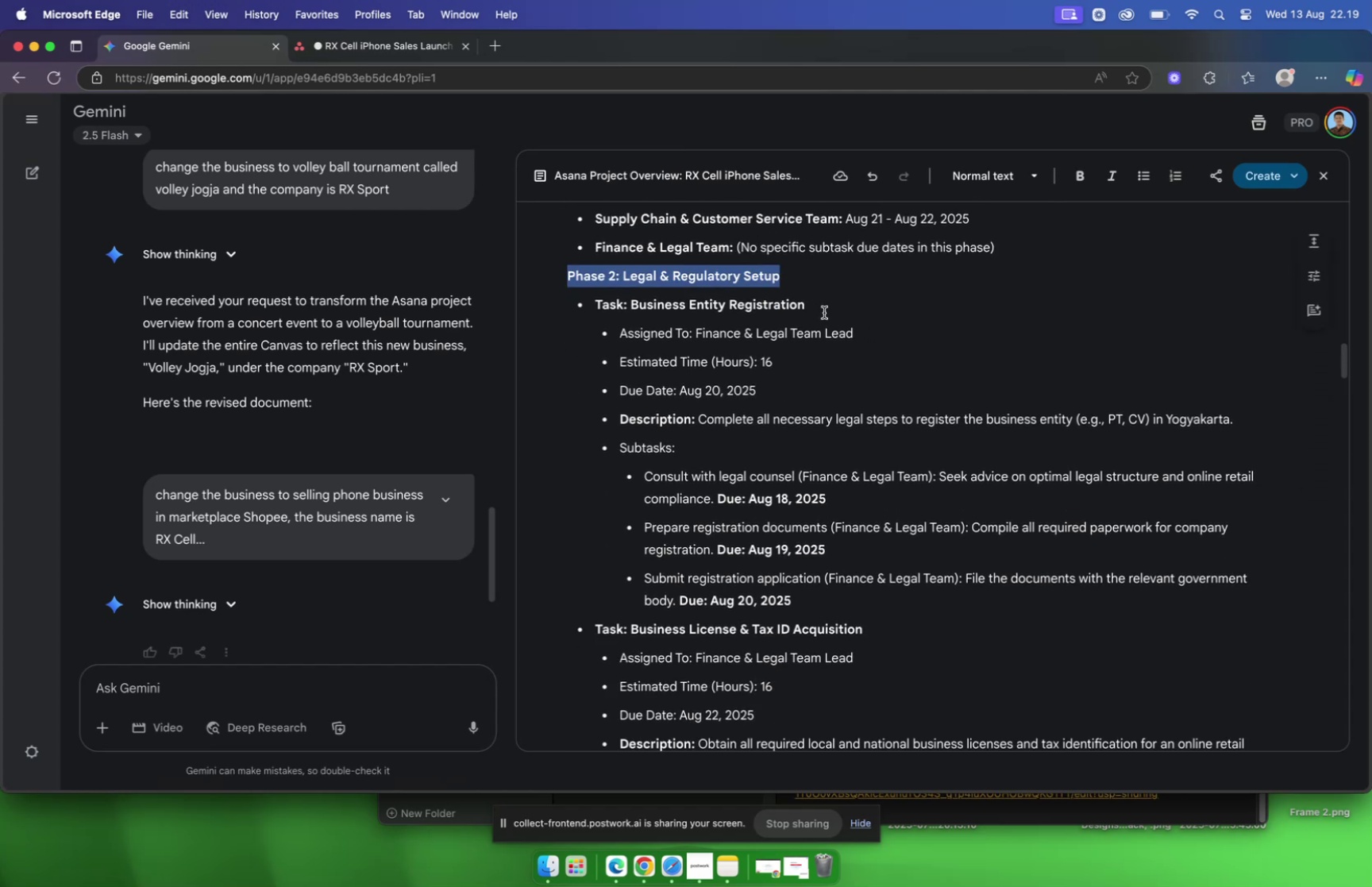 
left_click([822, 309])
 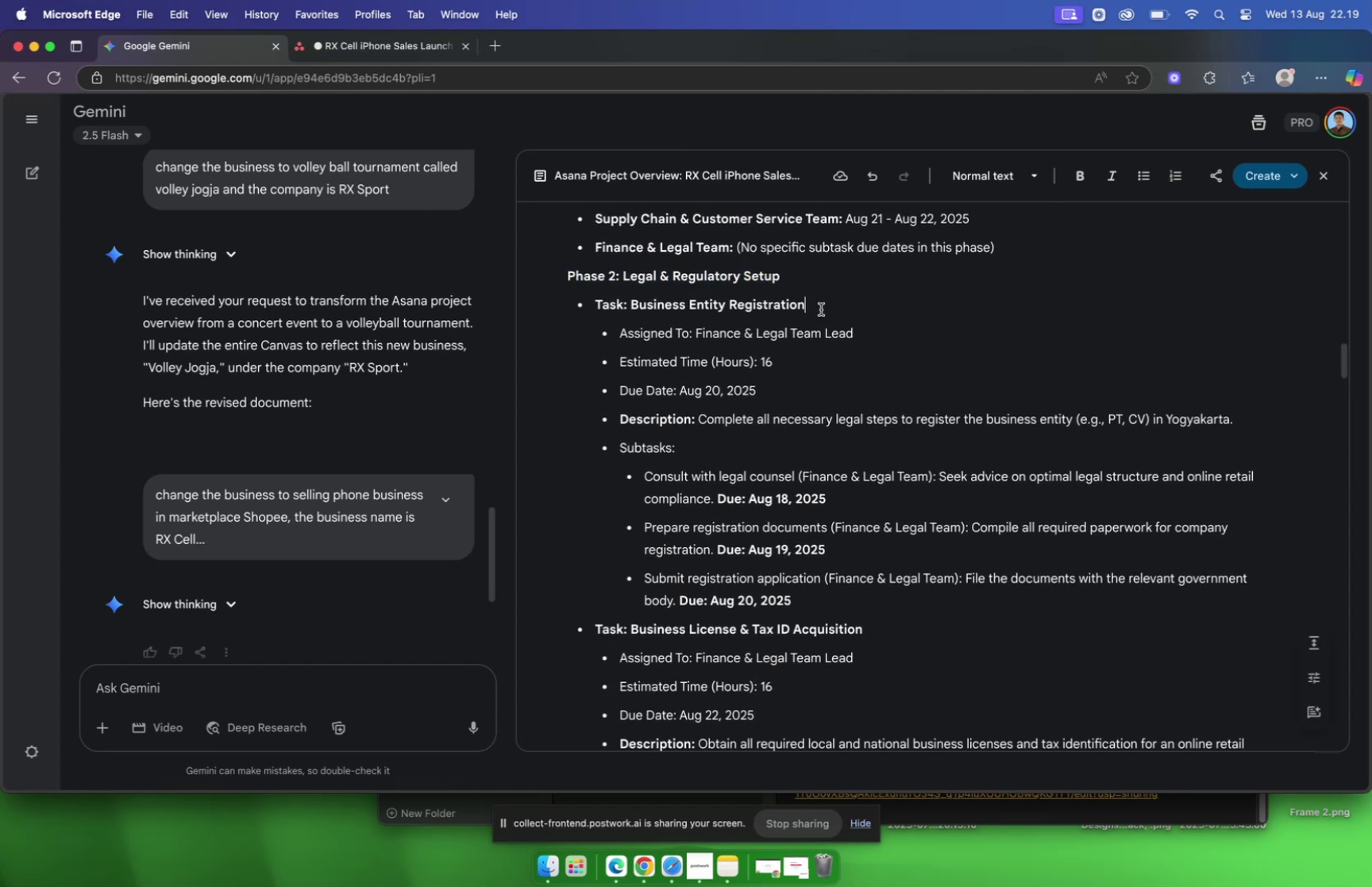 
left_click_drag(start_coordinate=[821, 309], to_coordinate=[633, 314])
 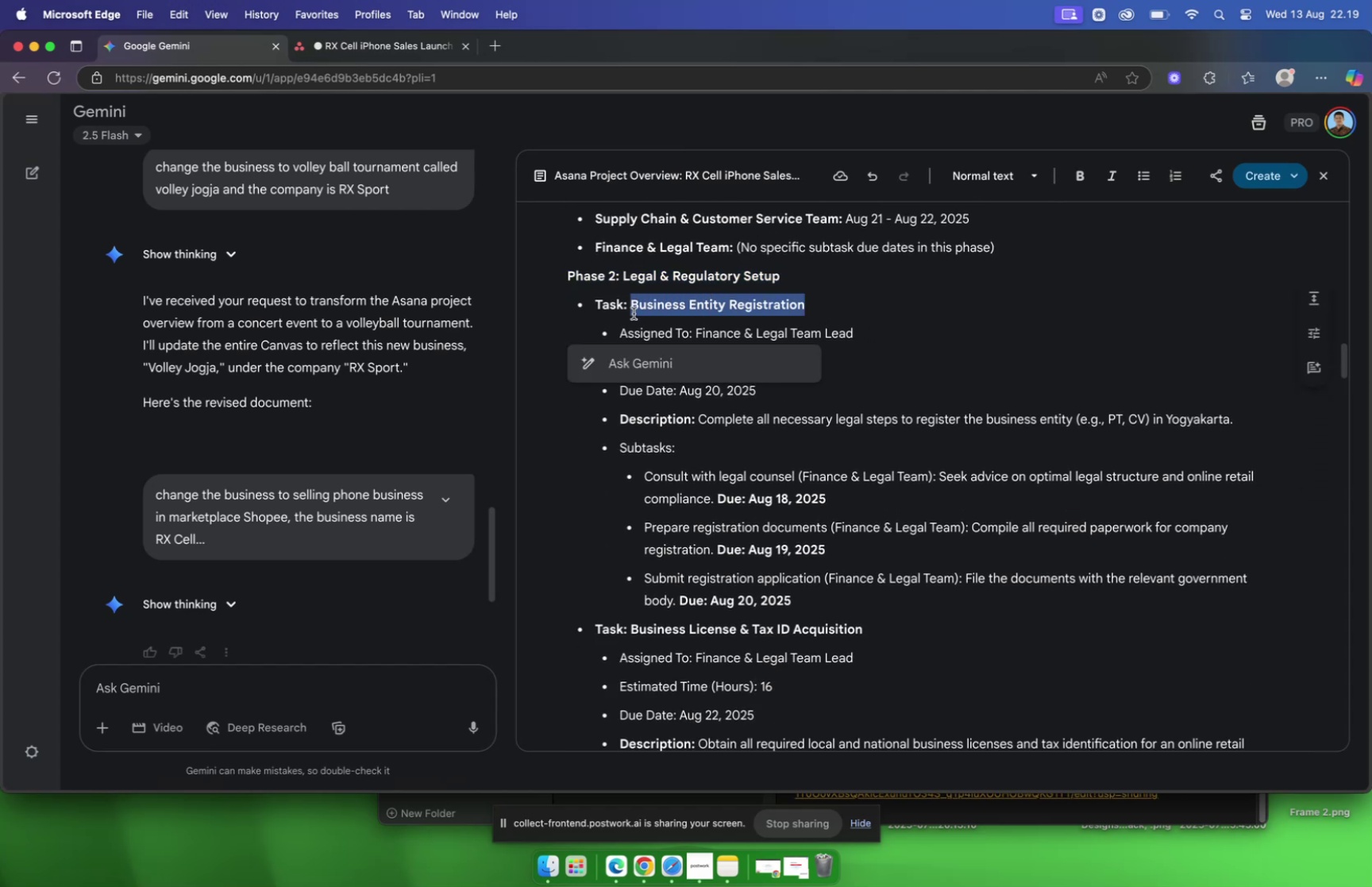 
key(Meta+C)
 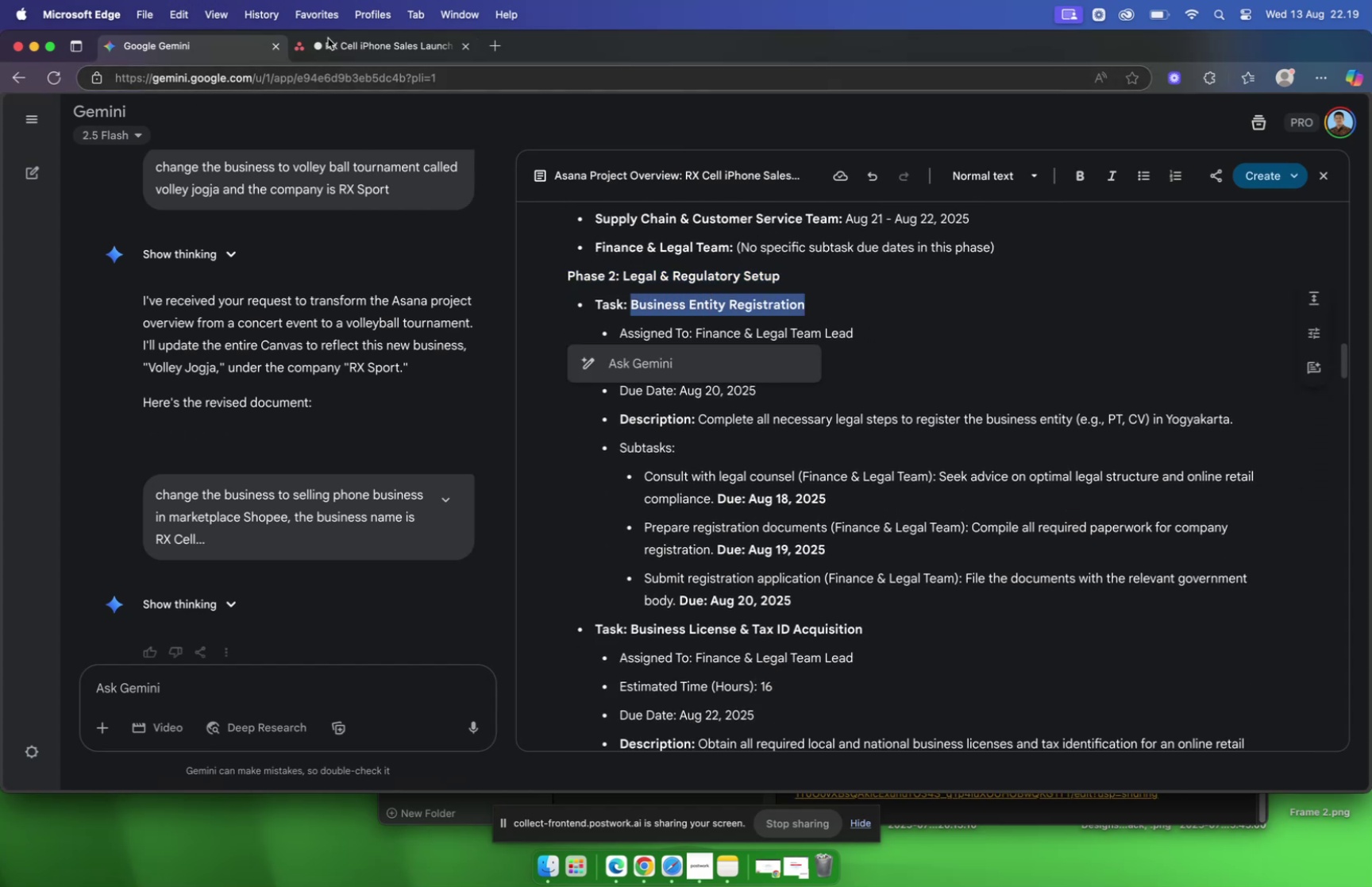 
left_click([337, 42])
 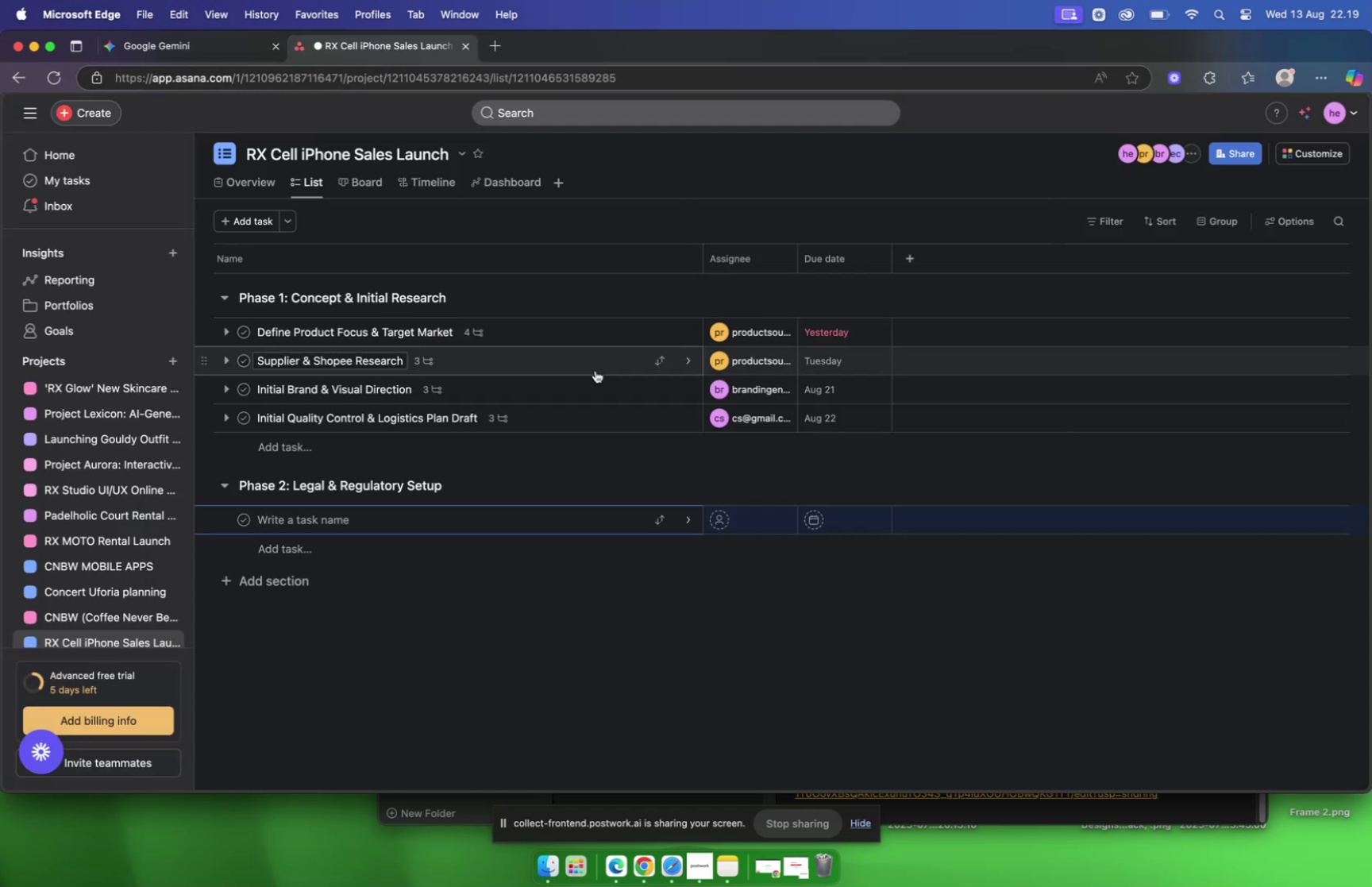 
key(Meta+V)
 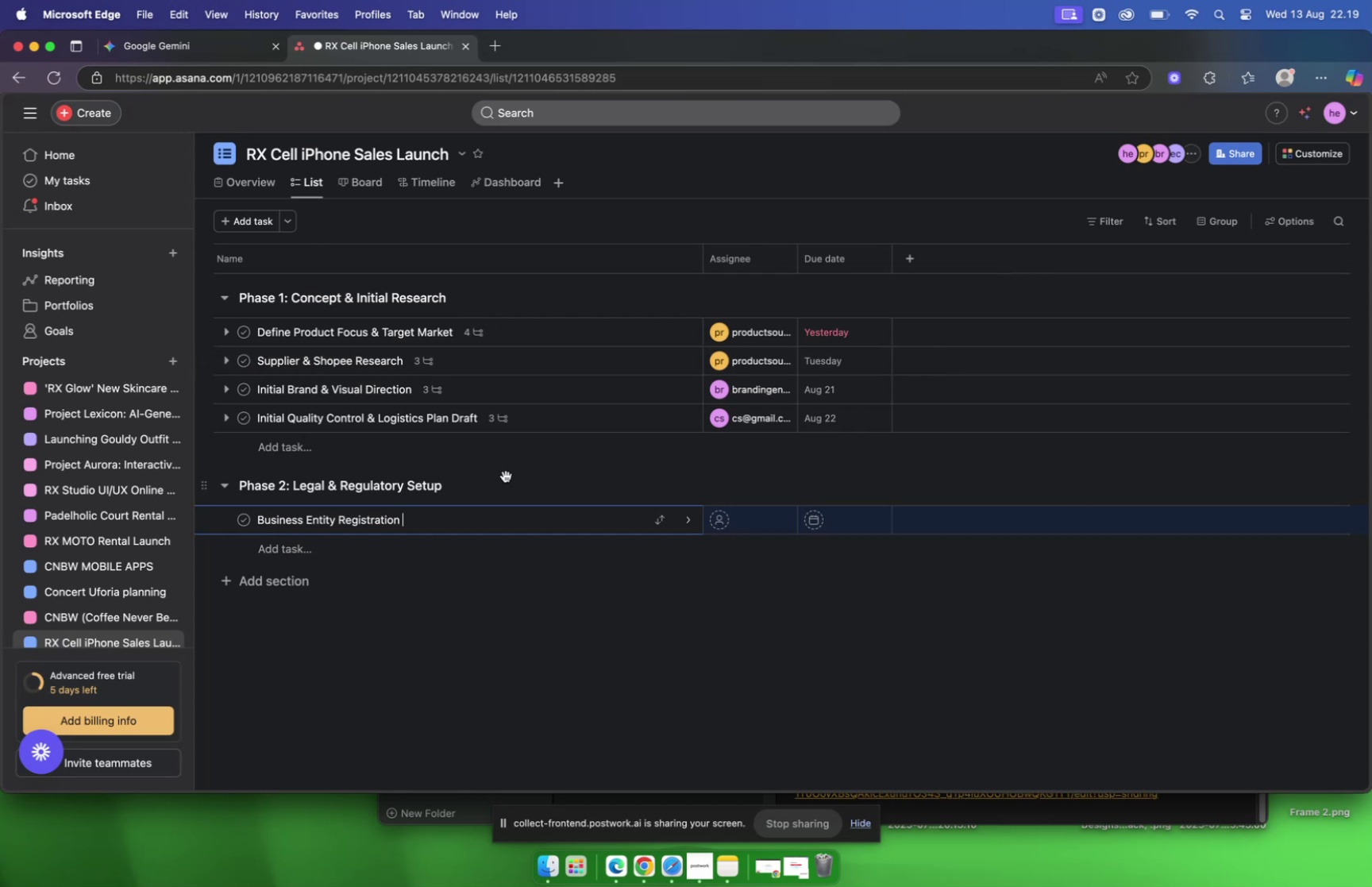 
key(Backspace)
 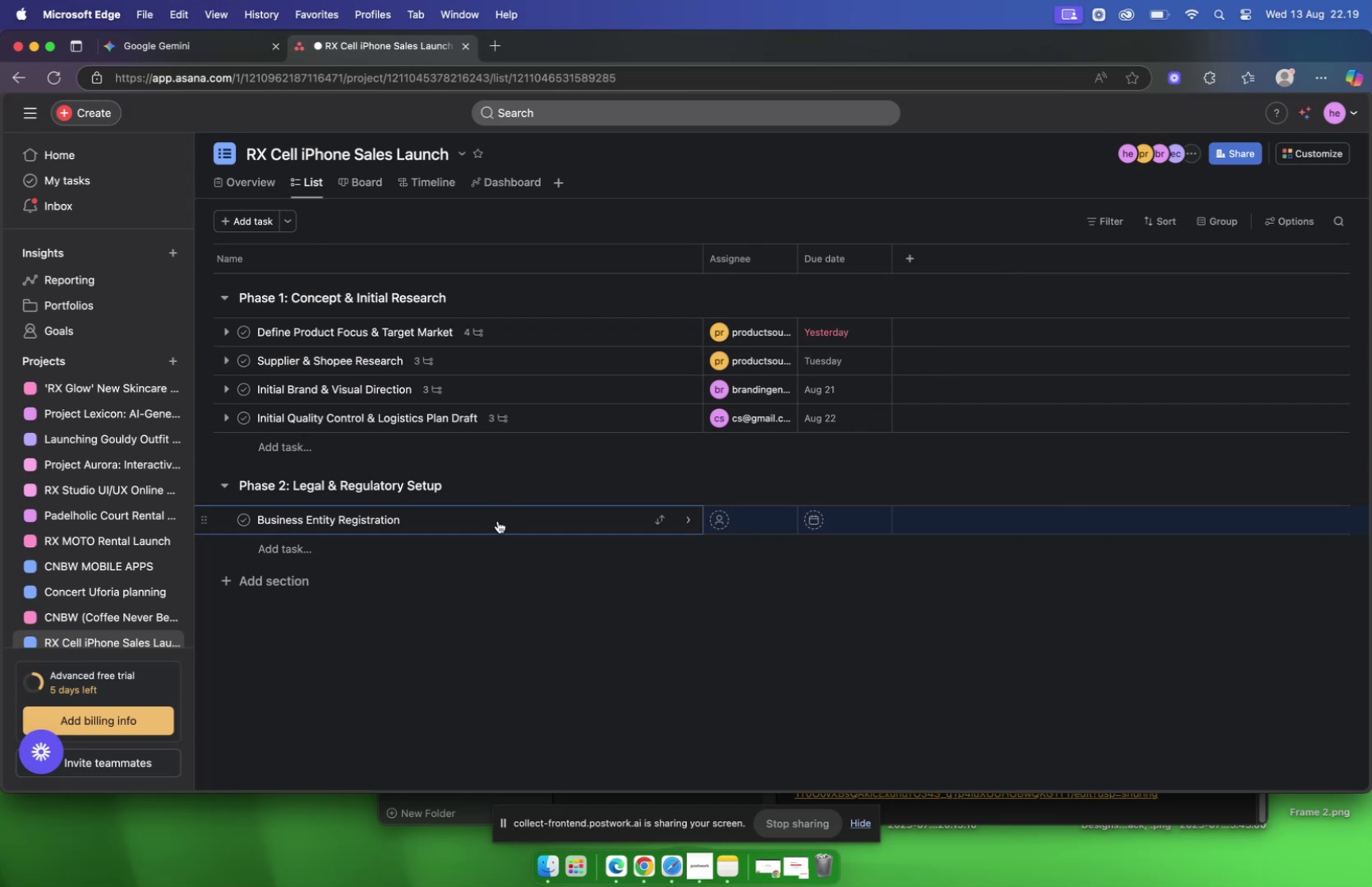 
left_click([498, 520])
 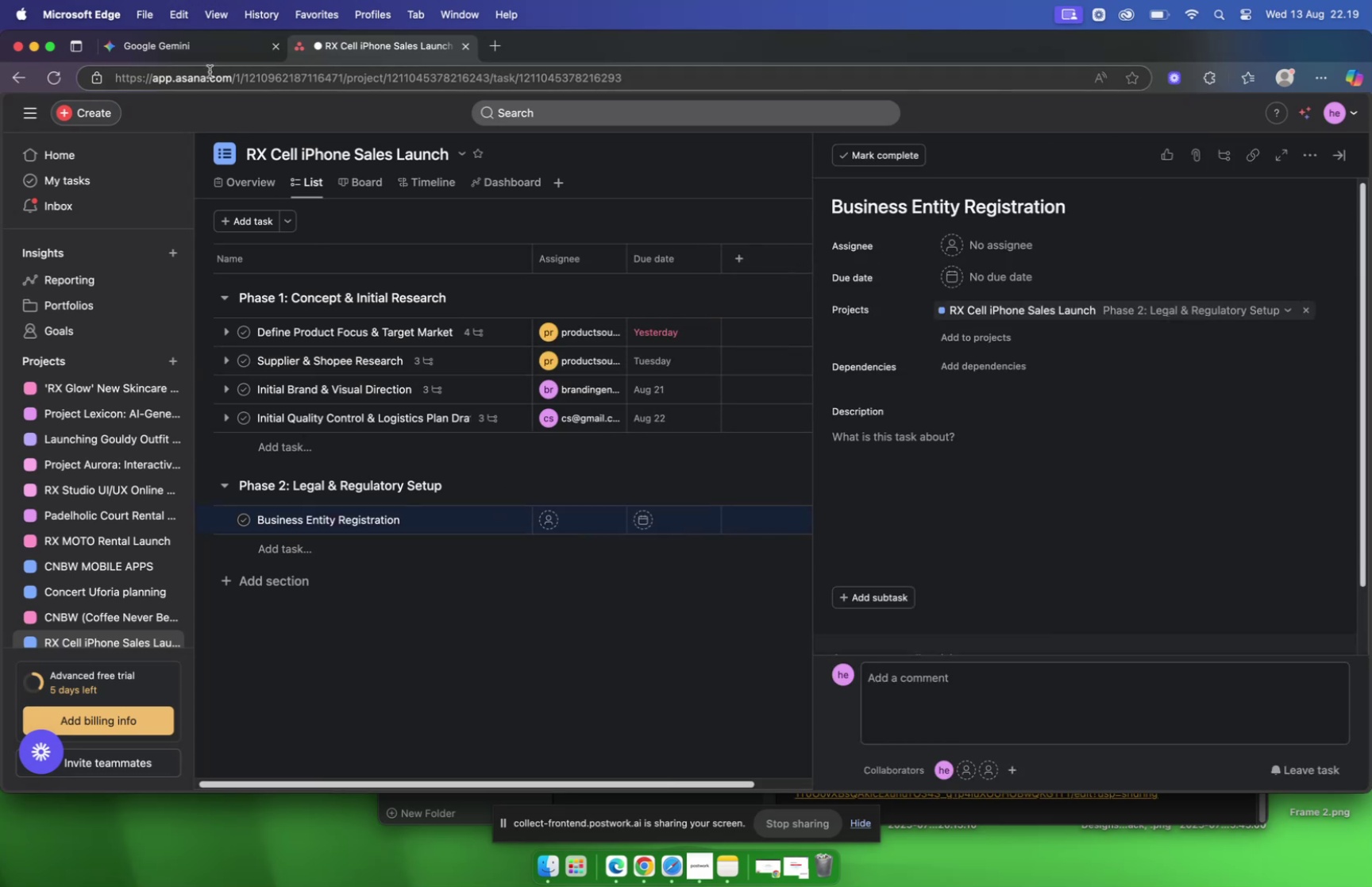 
left_click([179, 48])
 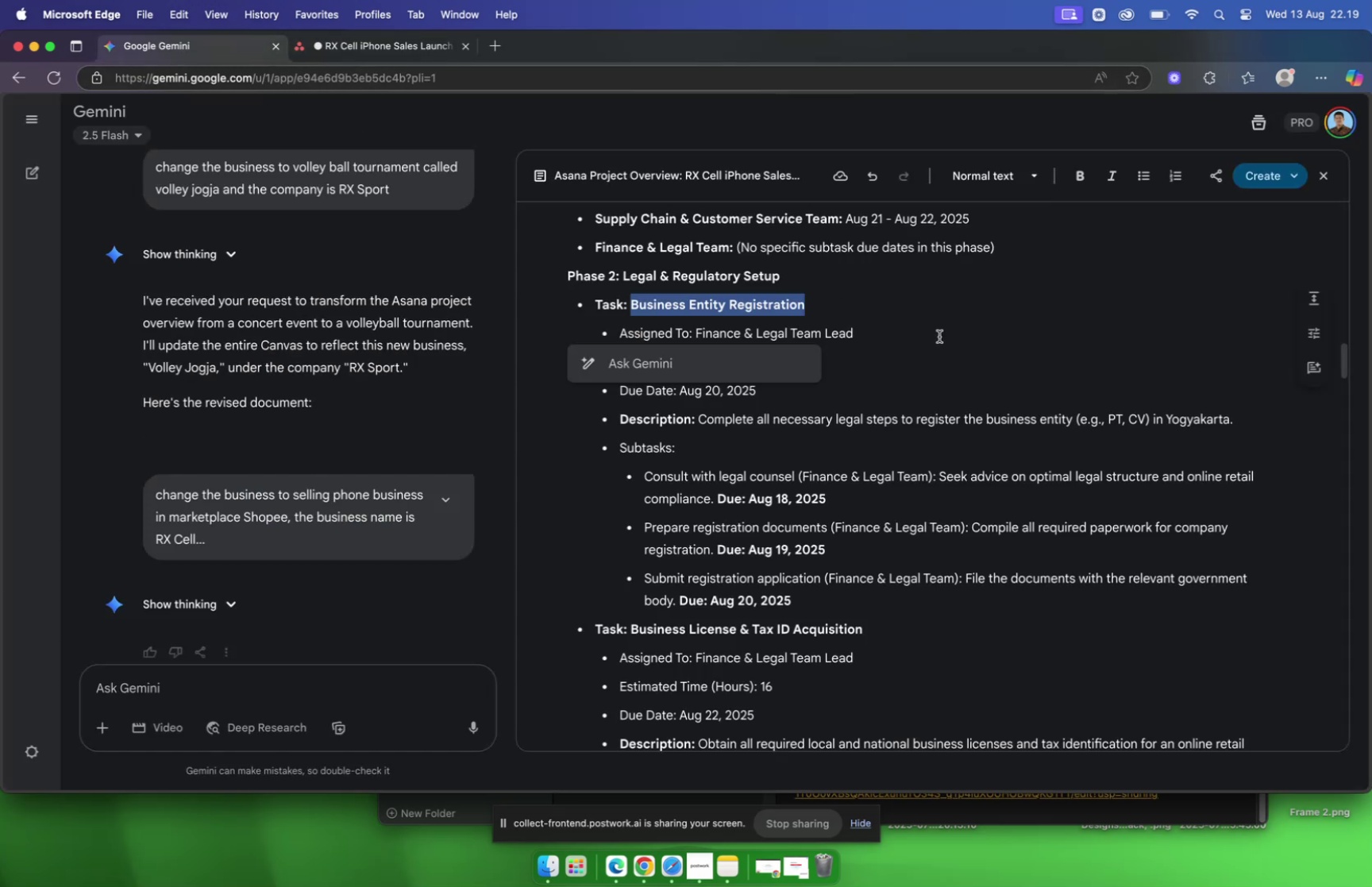 
left_click([939, 336])
 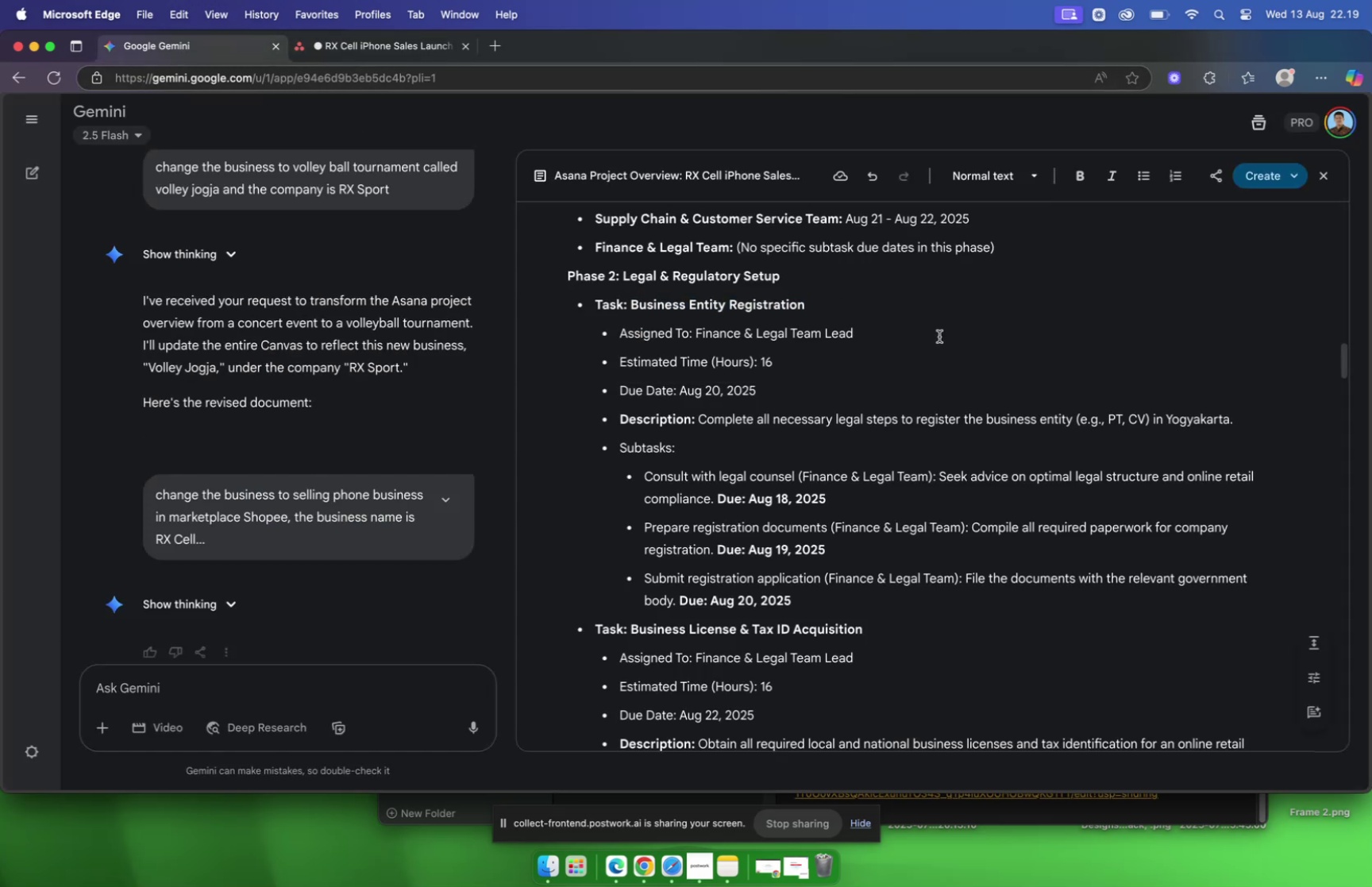 
scroll: coordinate [939, 336], scroll_direction: down, amount: 4.0
 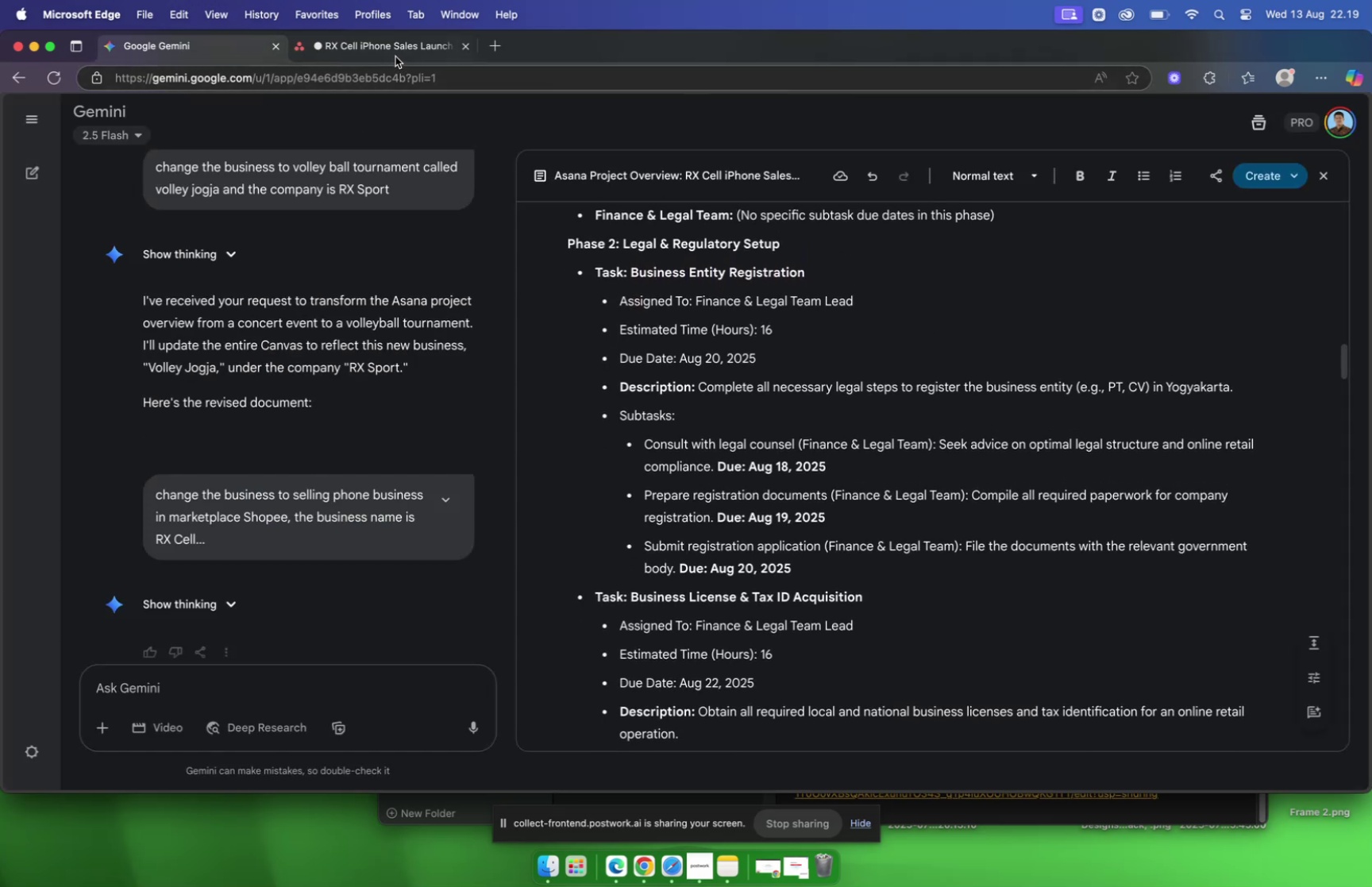 
left_click([390, 52])
 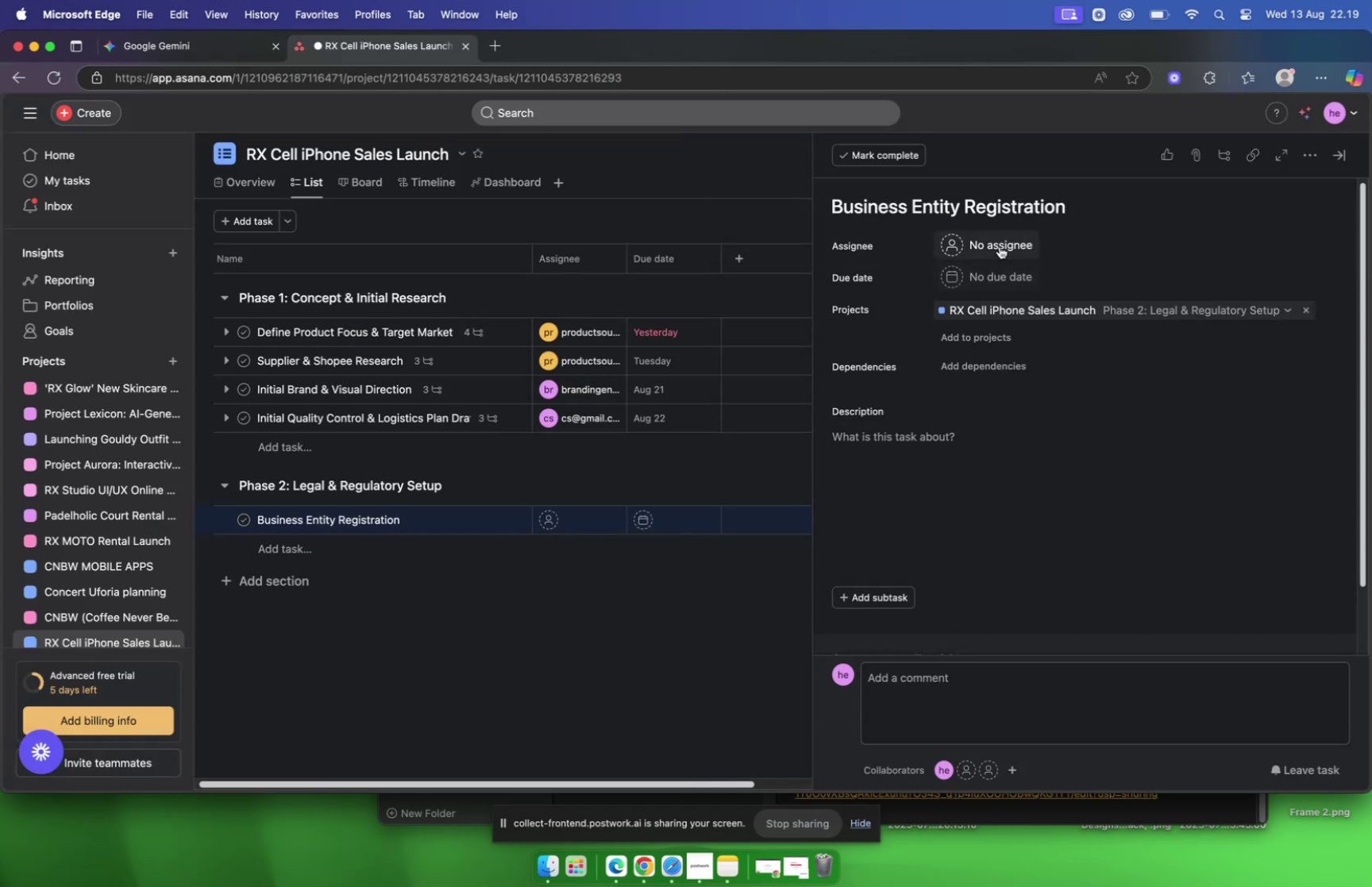 
left_click([998, 245])
 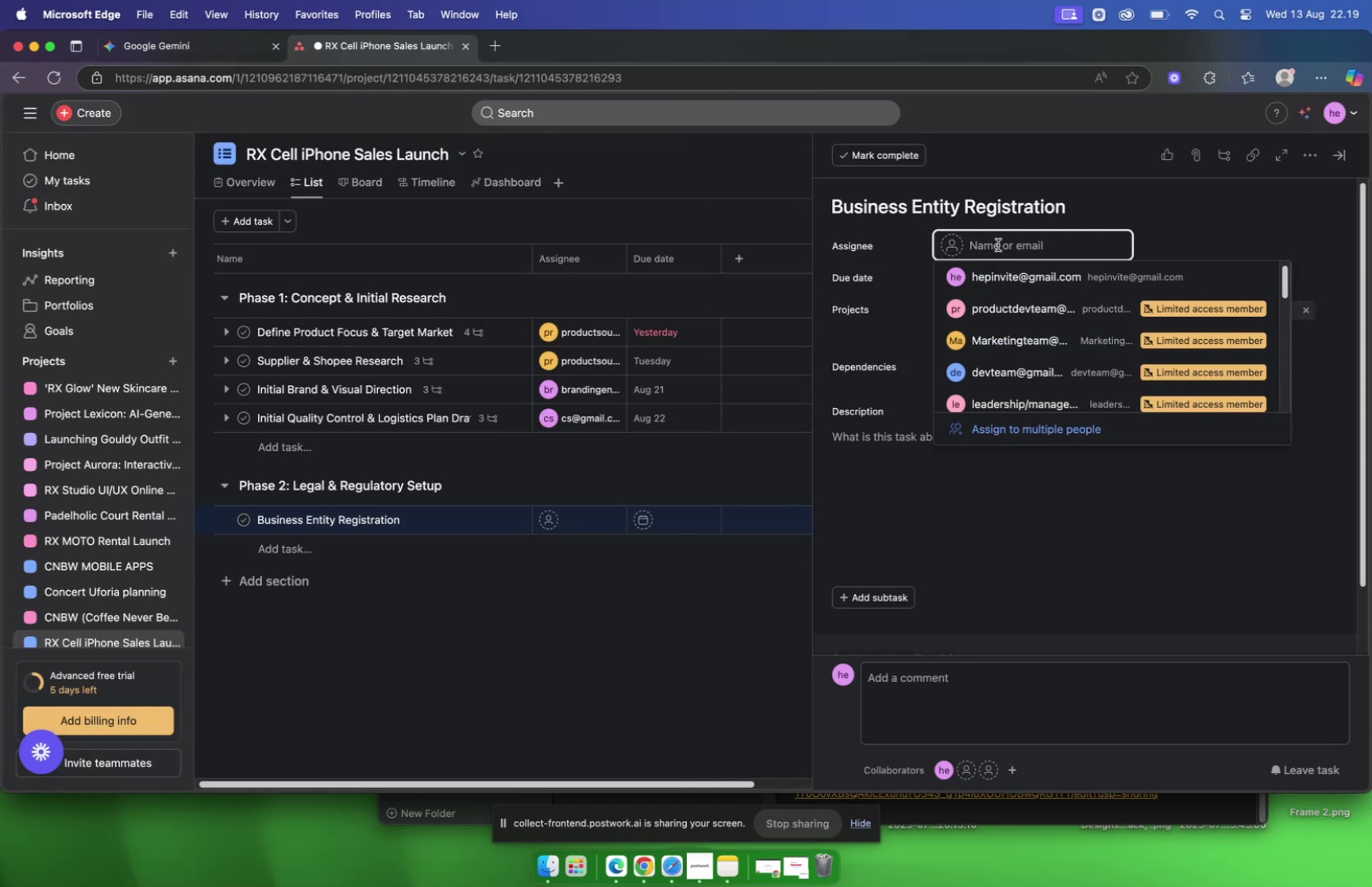 
type(financ)
 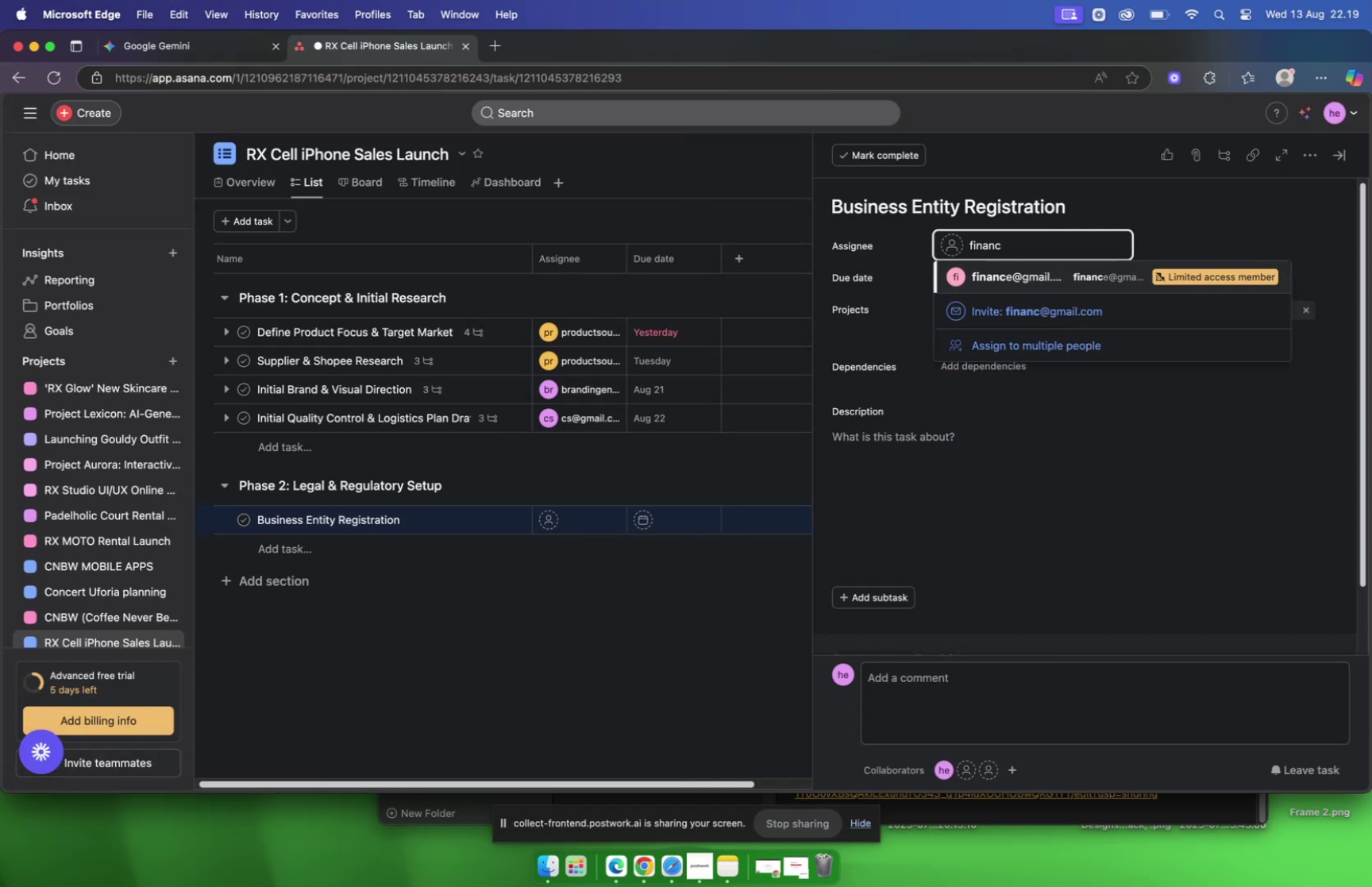 
key(Enter)
 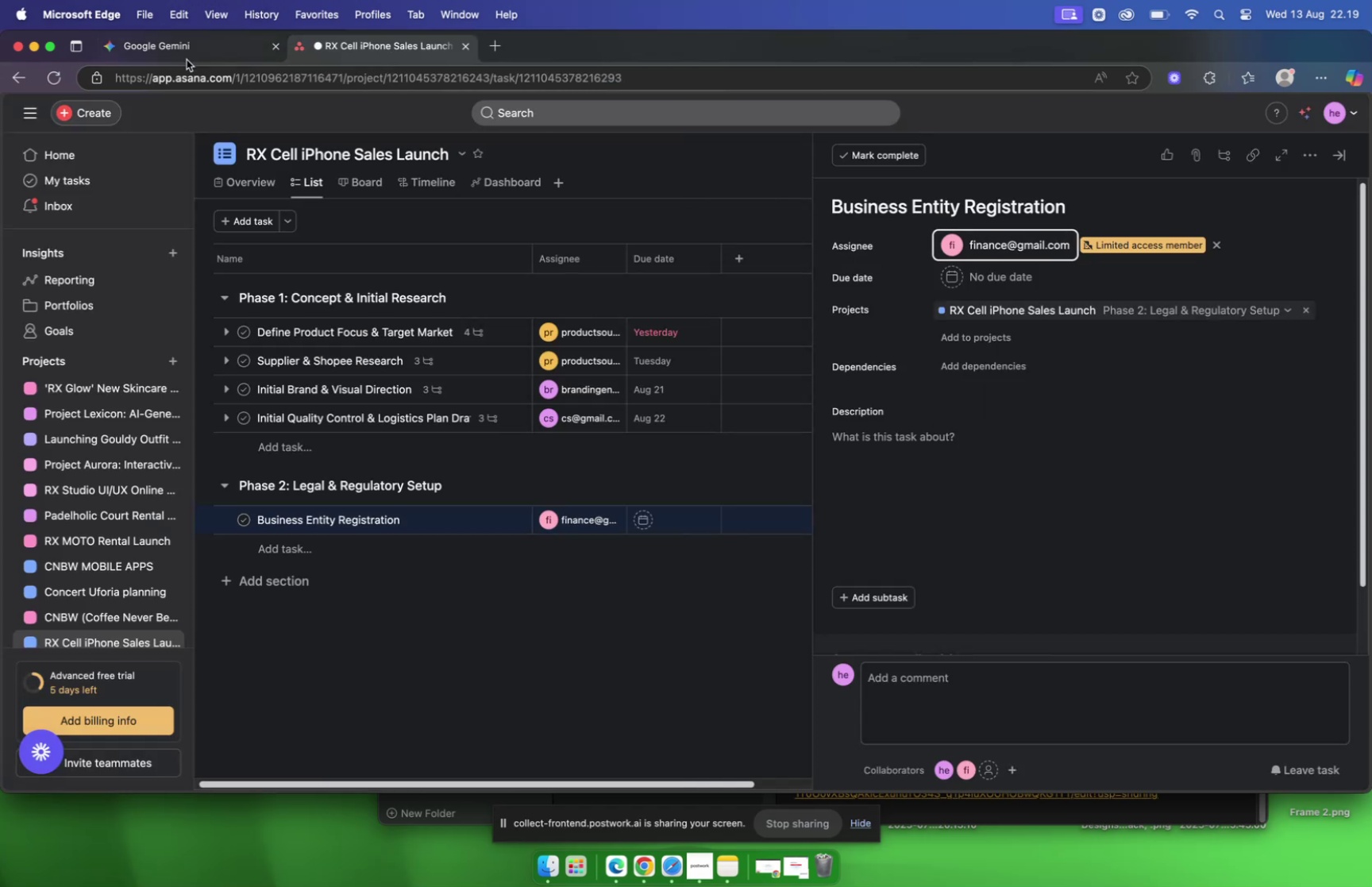 
left_click([187, 56])
 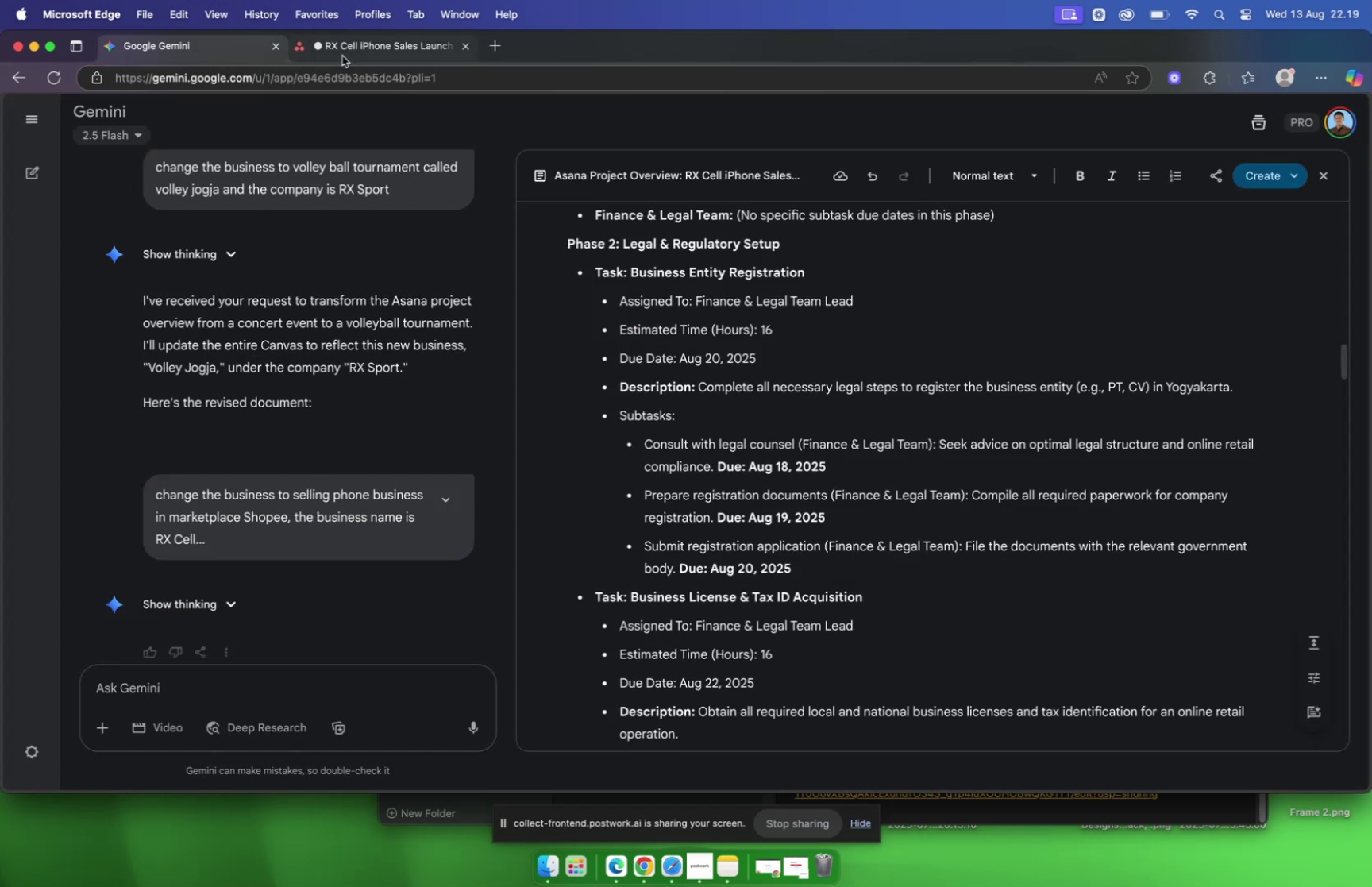 
left_click([349, 56])
 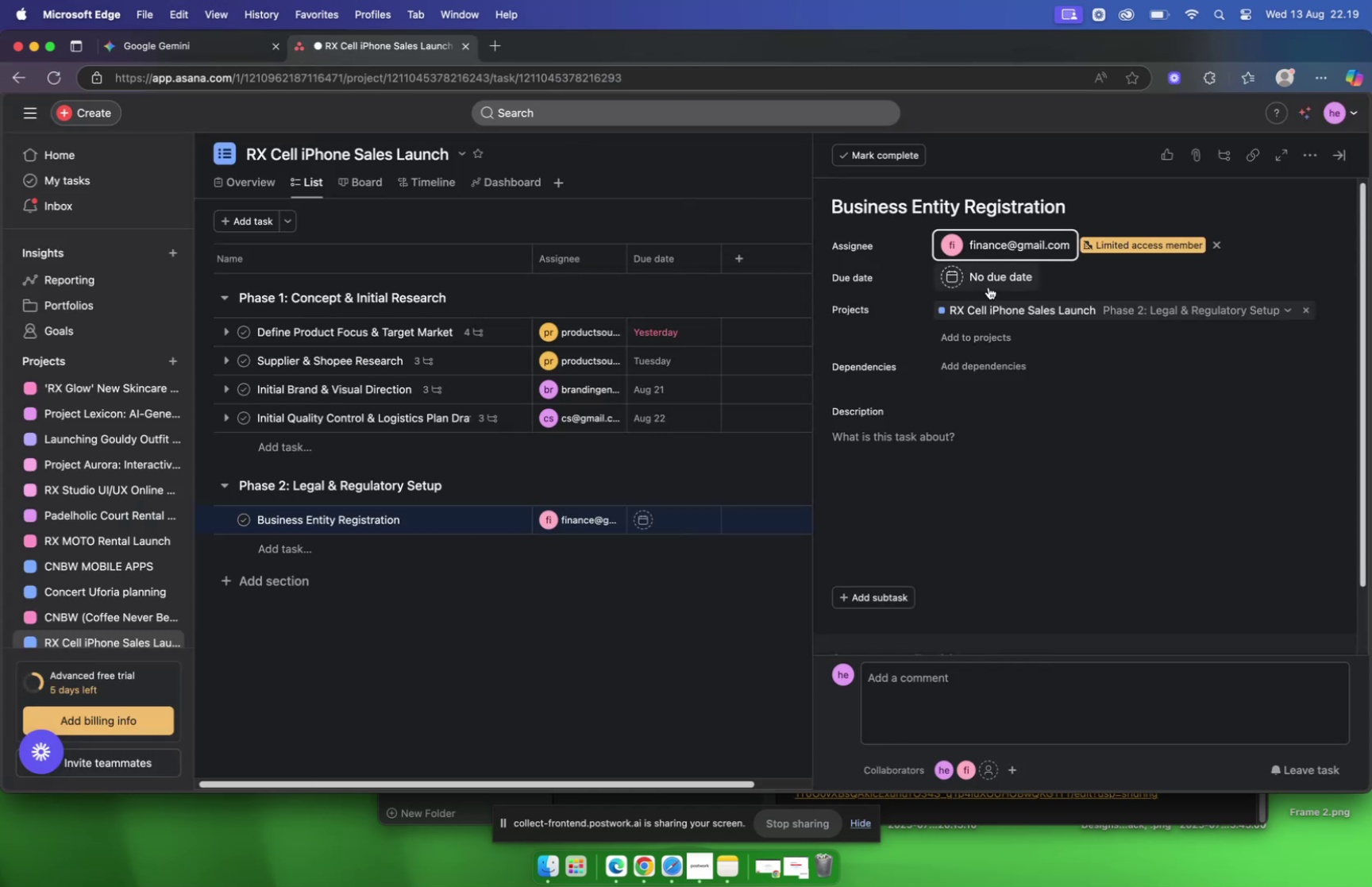 
left_click([989, 286])
 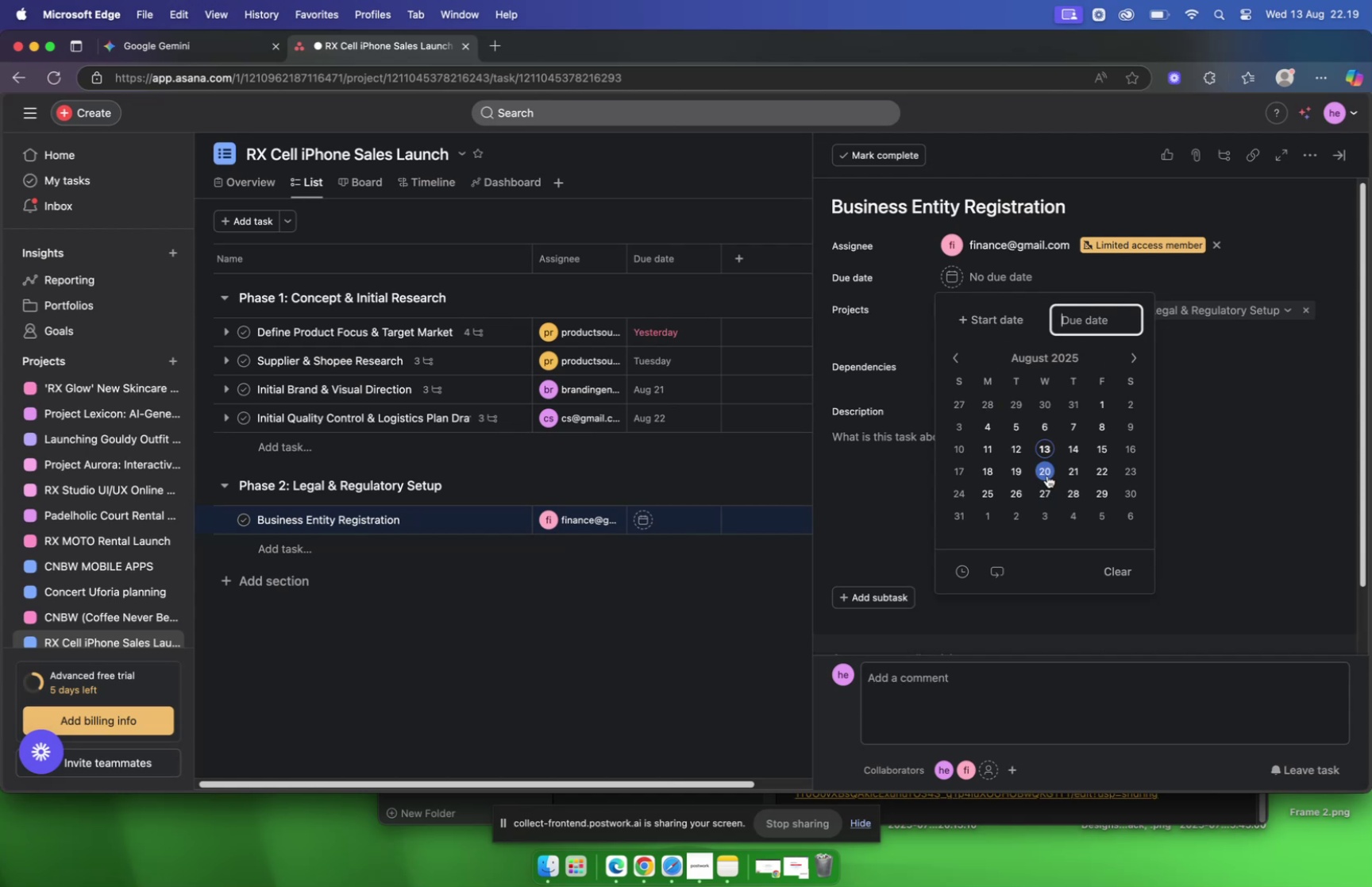 
left_click([1047, 475])
 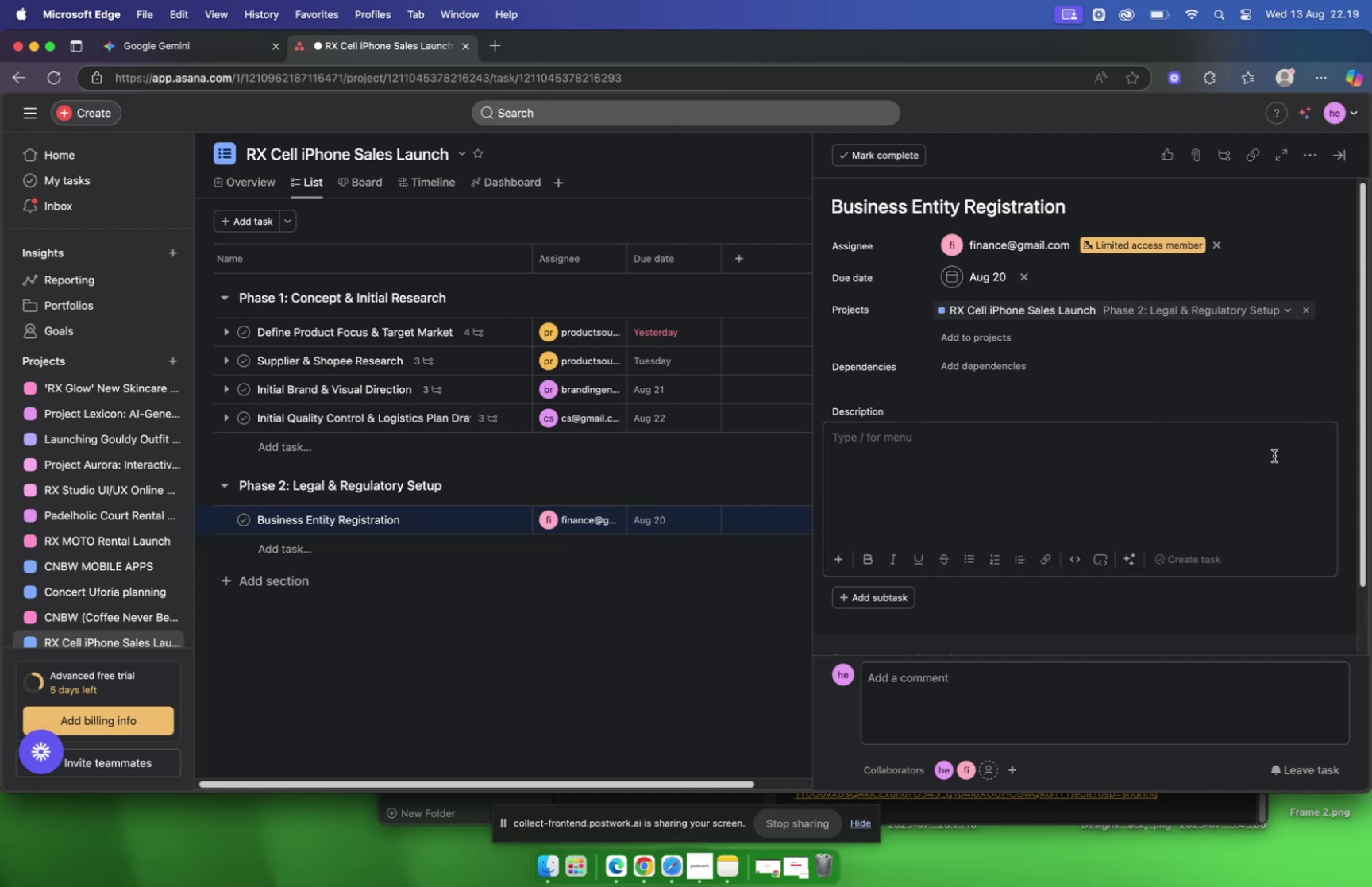 
wait(7.97)
 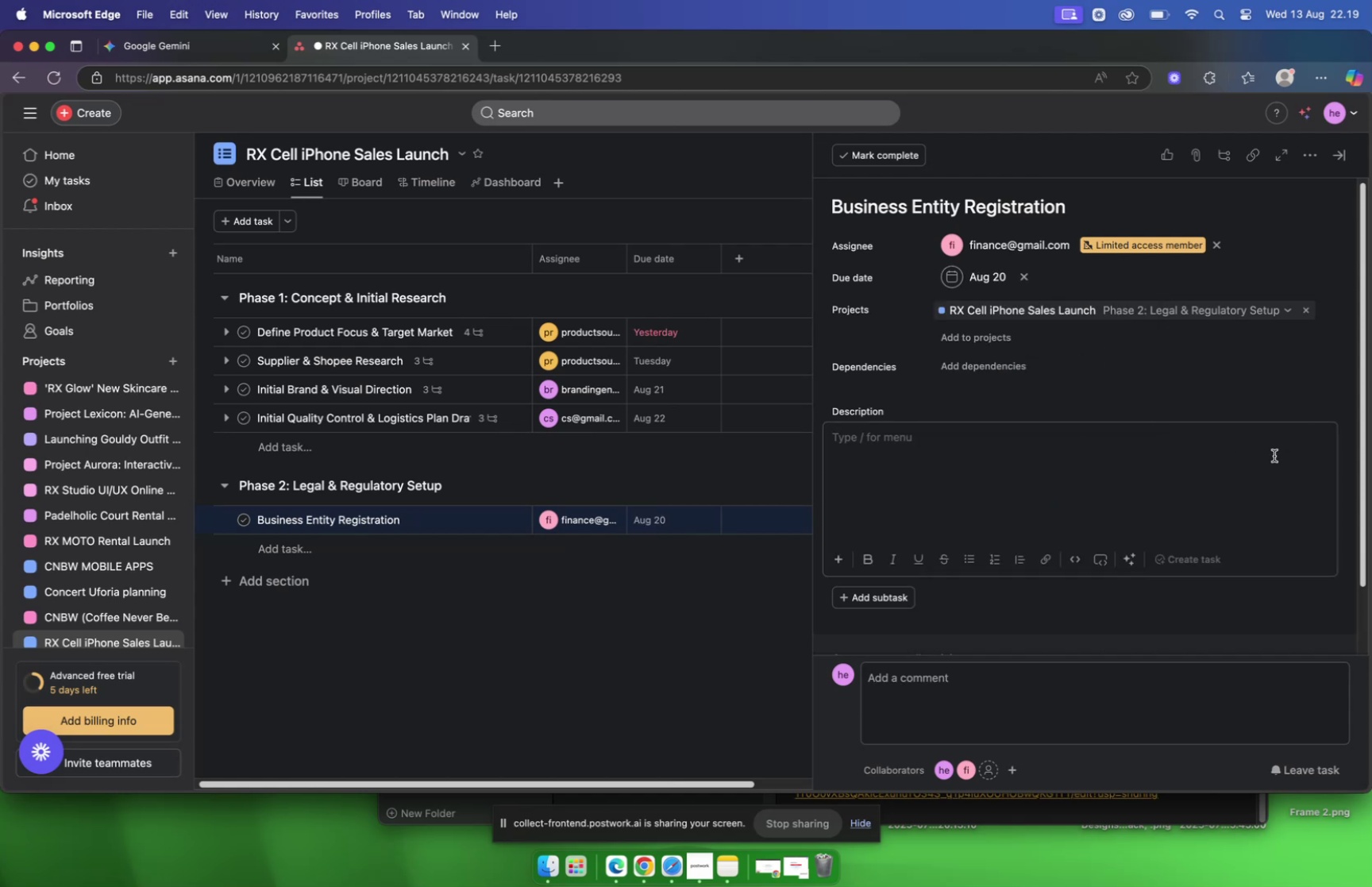 
left_click([155, 49])
 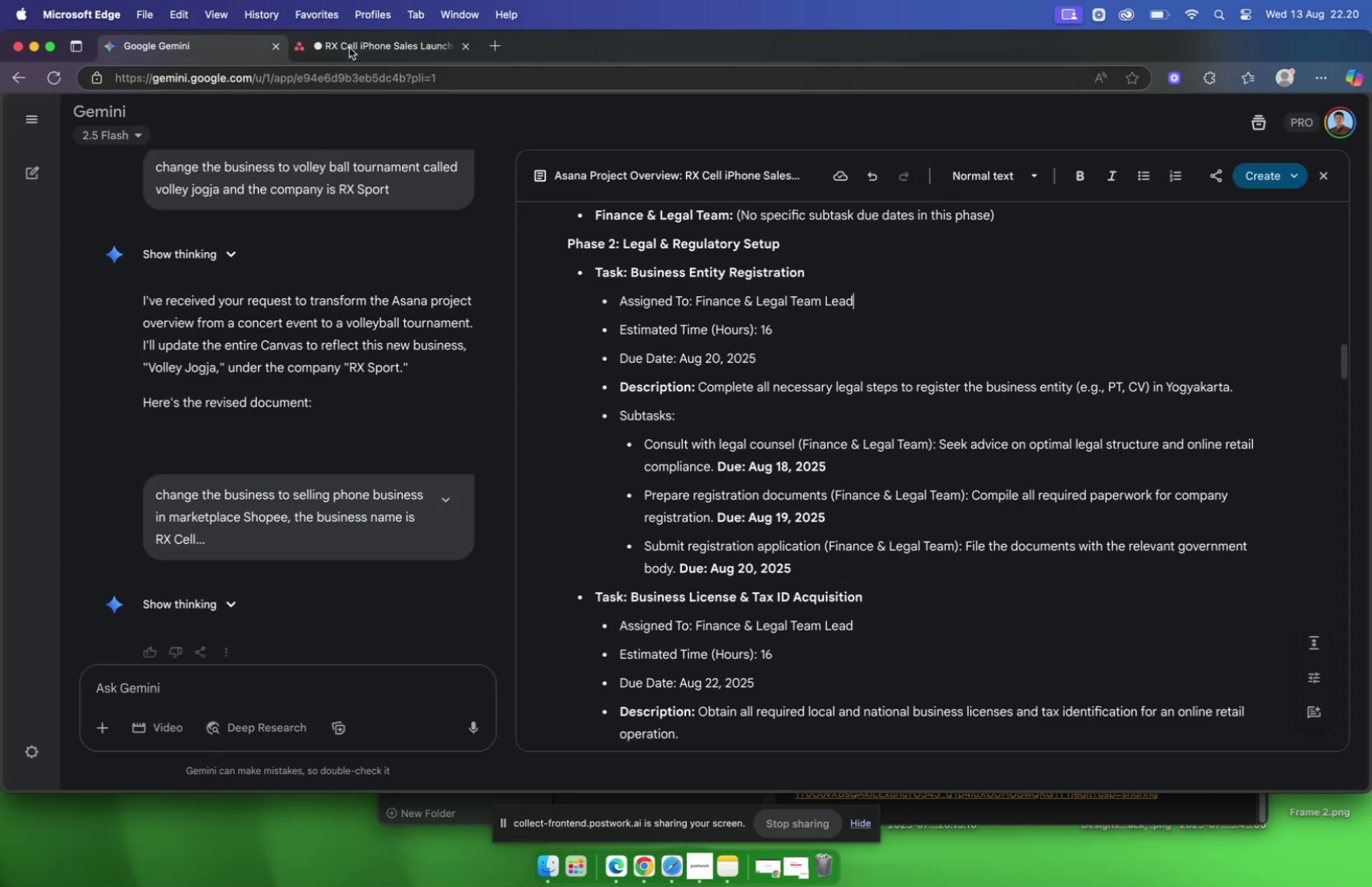 
left_click([345, 45])
 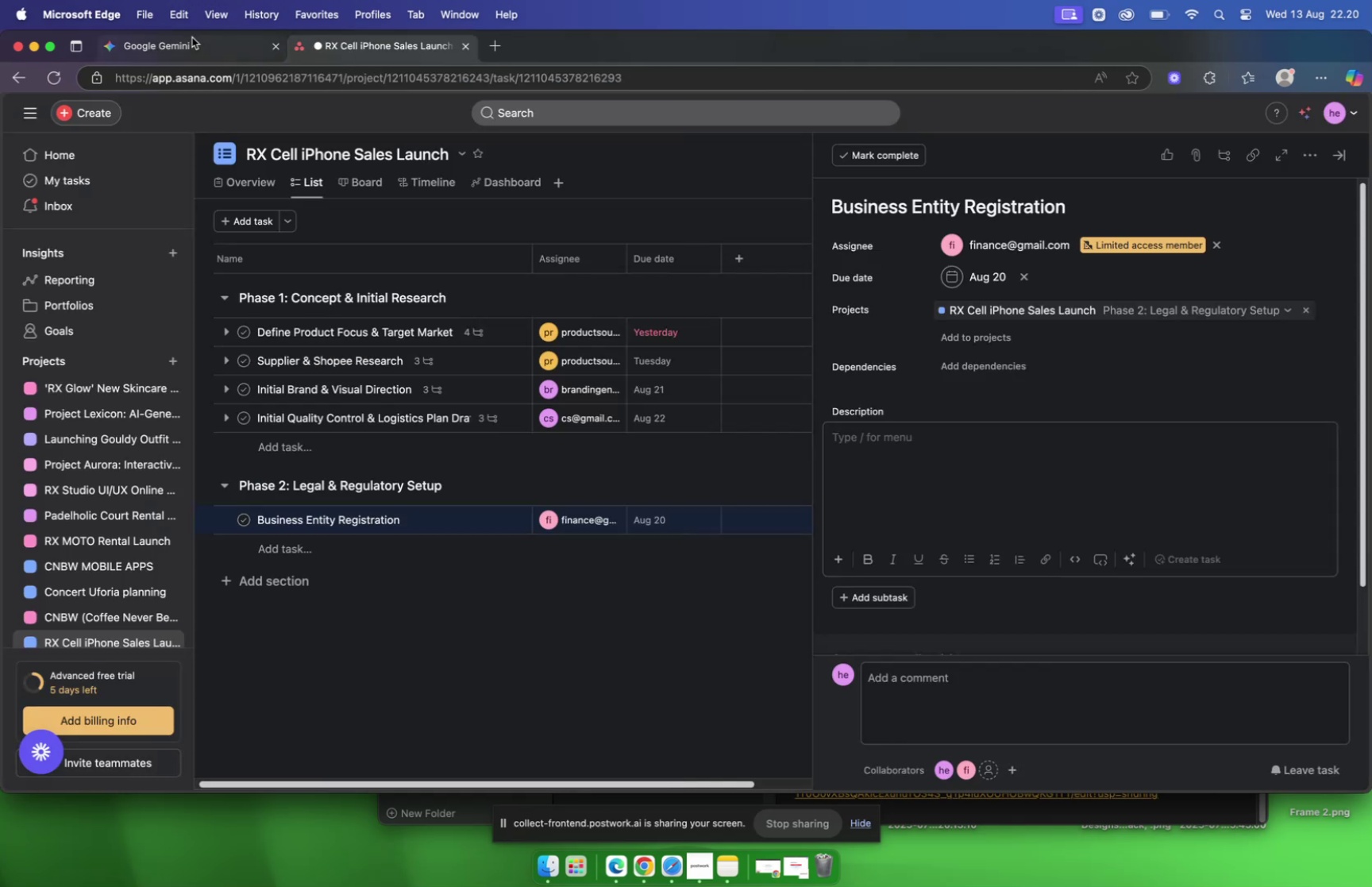 
left_click([187, 39])
 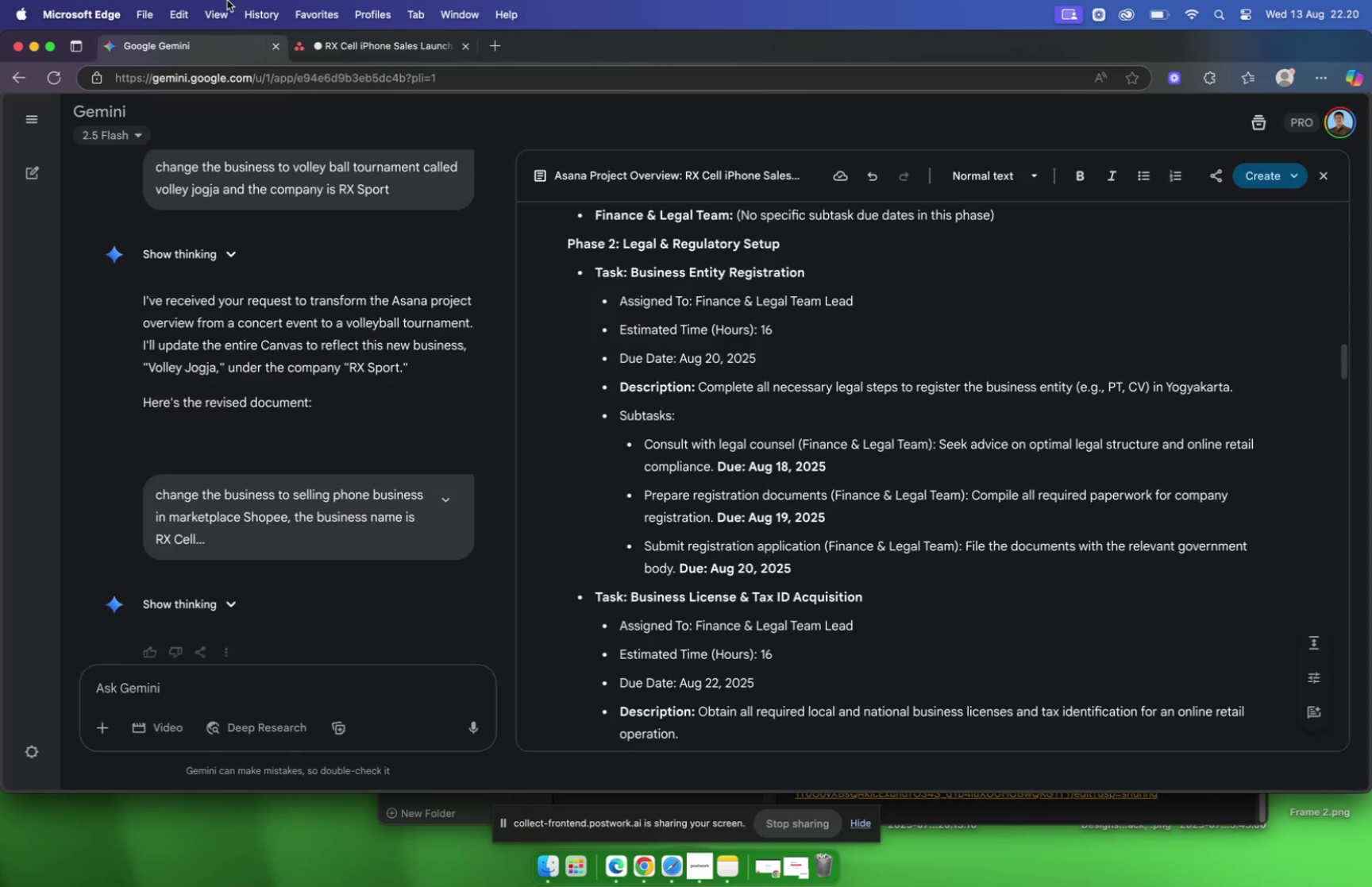 
wait(5.04)
 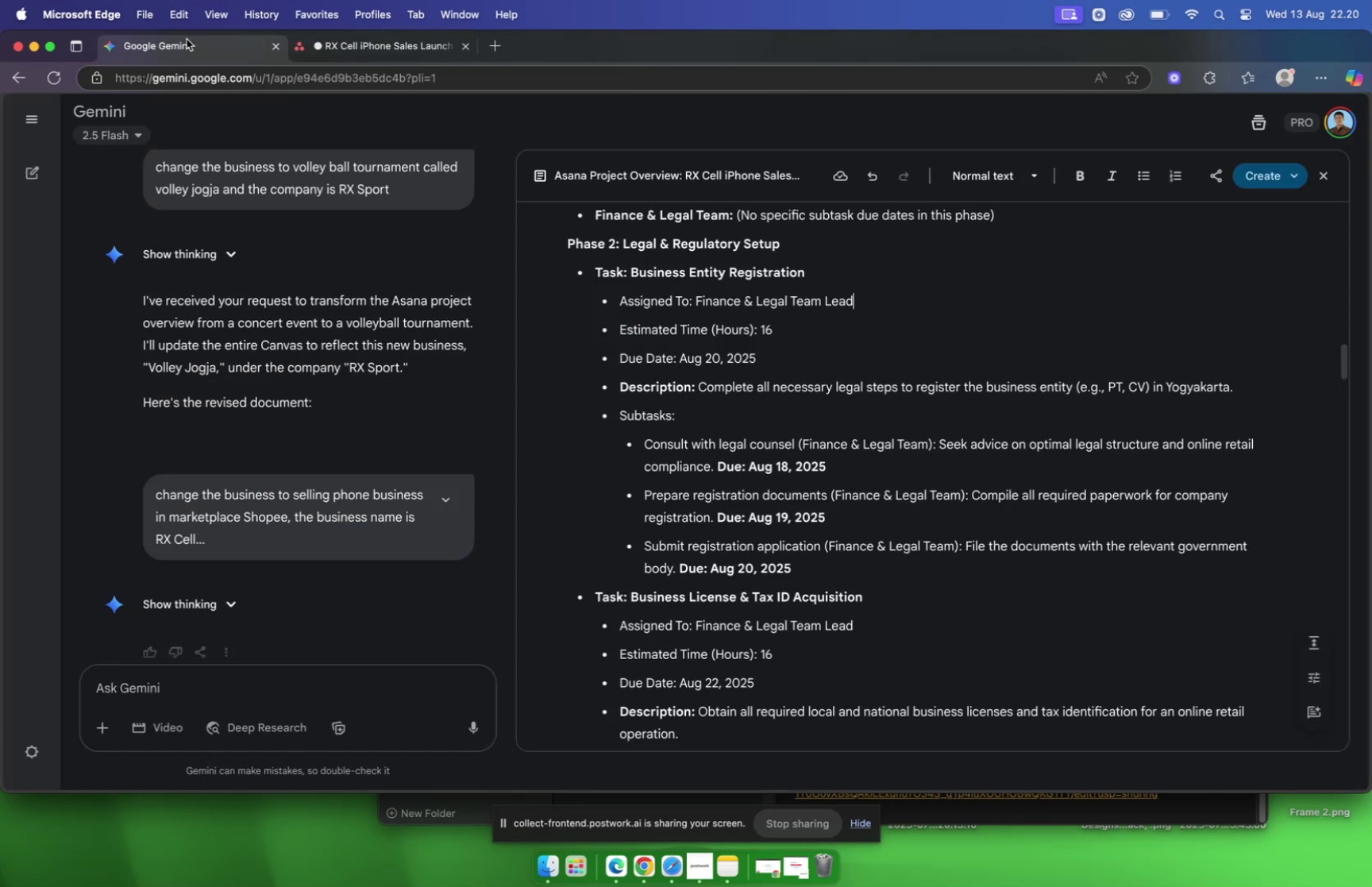 
left_click_drag(start_coordinate=[1249, 386], to_coordinate=[702, 394])
 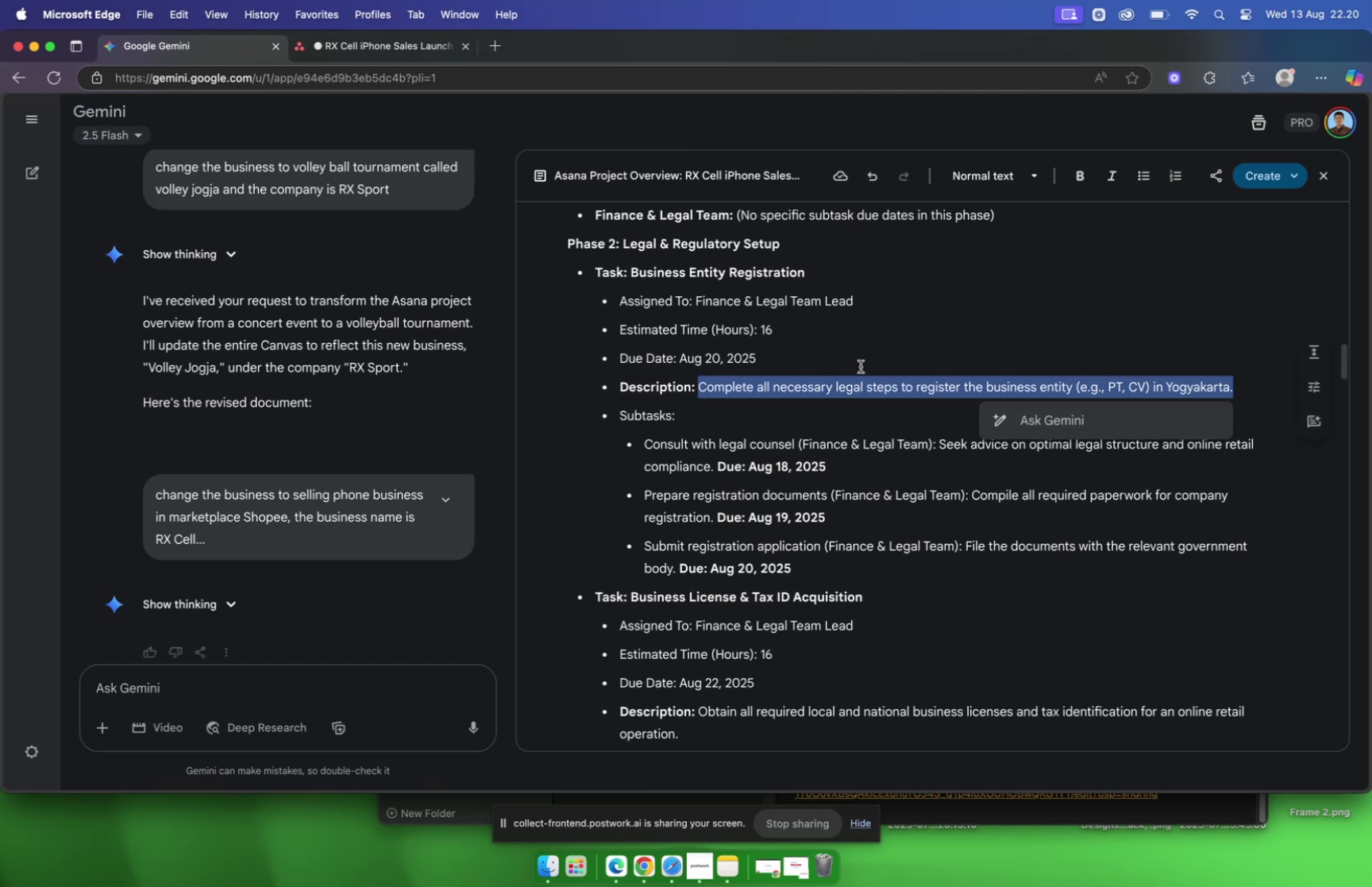 
key(Meta+C)
 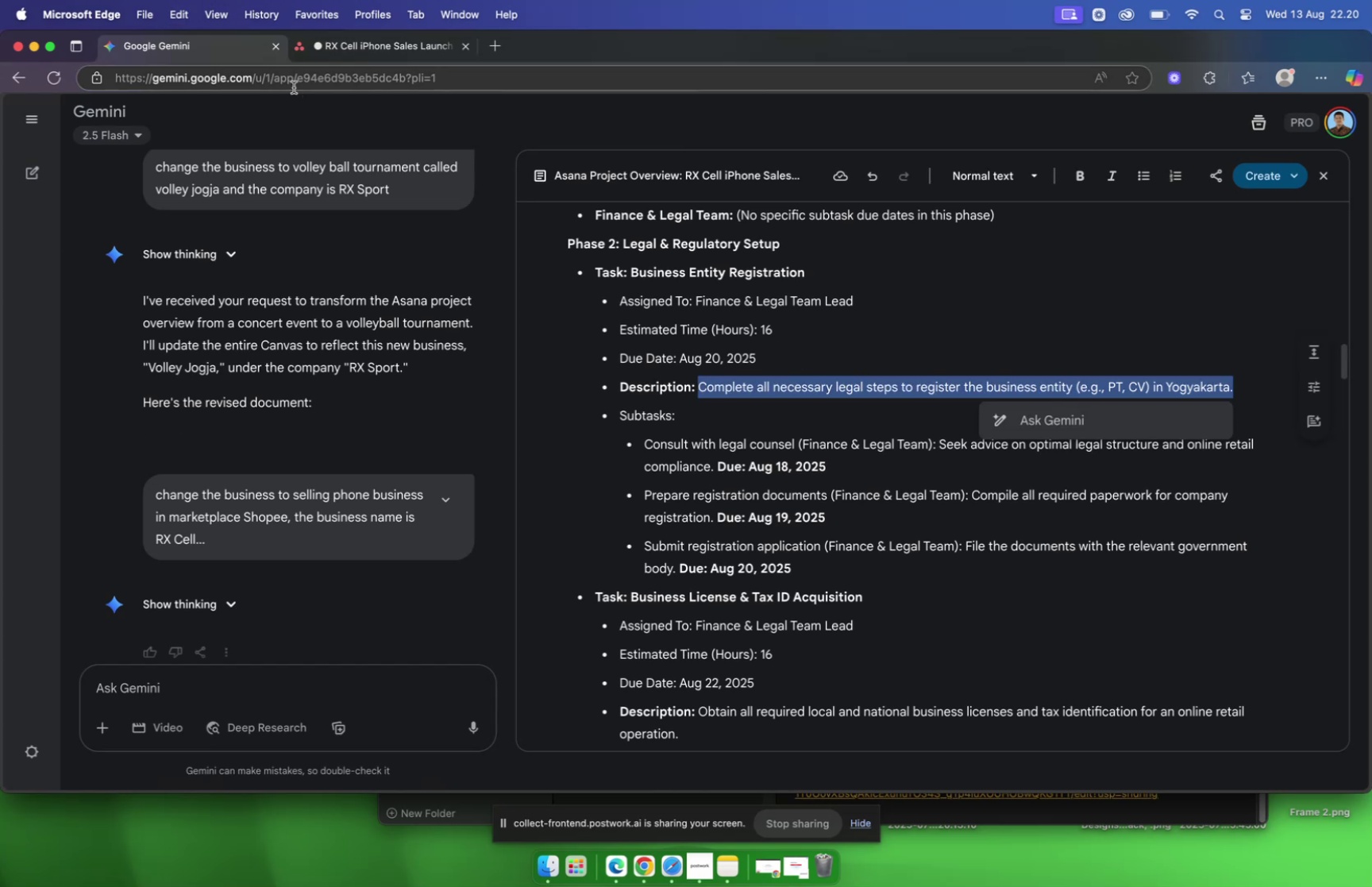 
left_click([349, 44])
 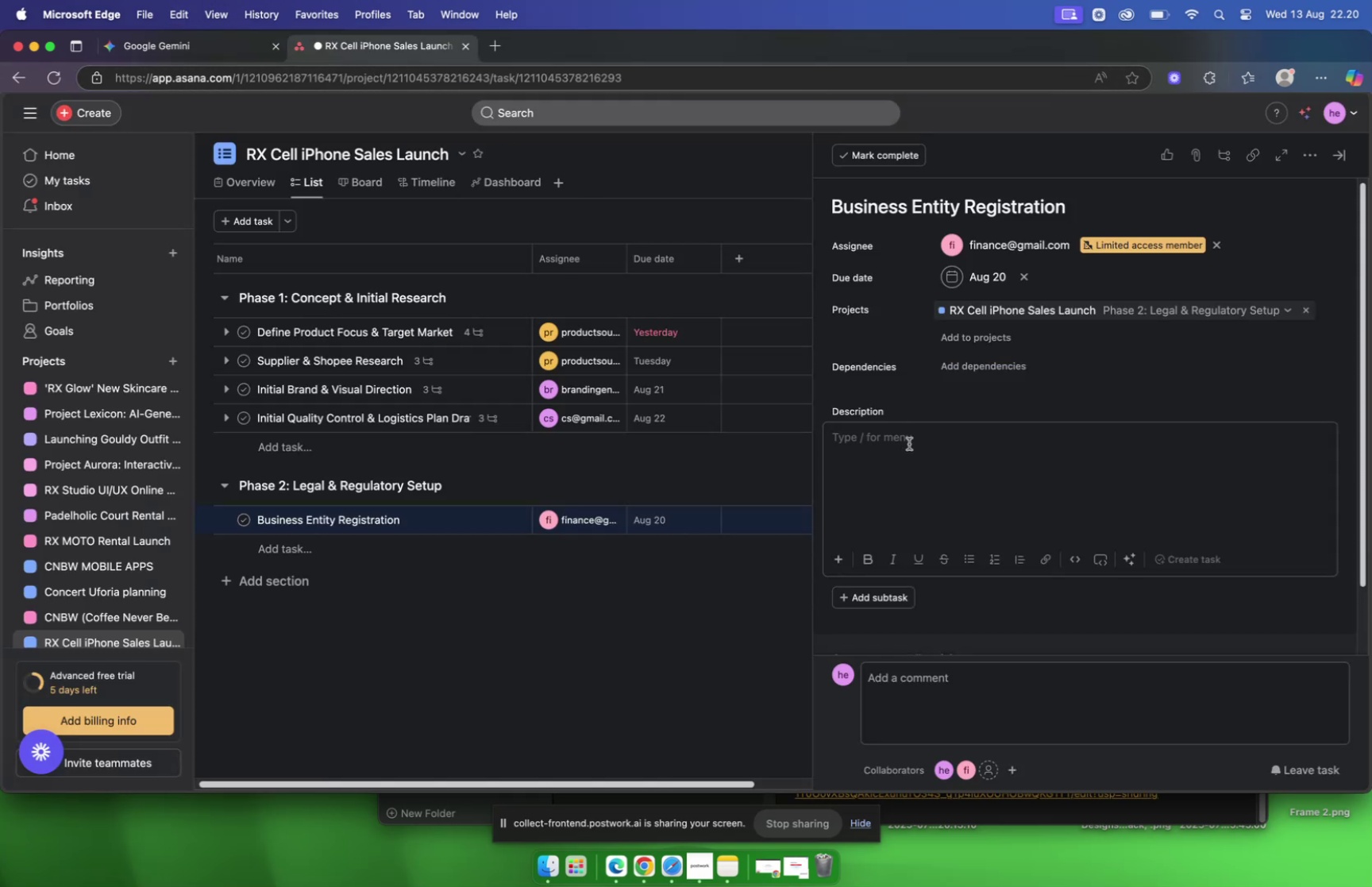 
left_click([909, 448])
 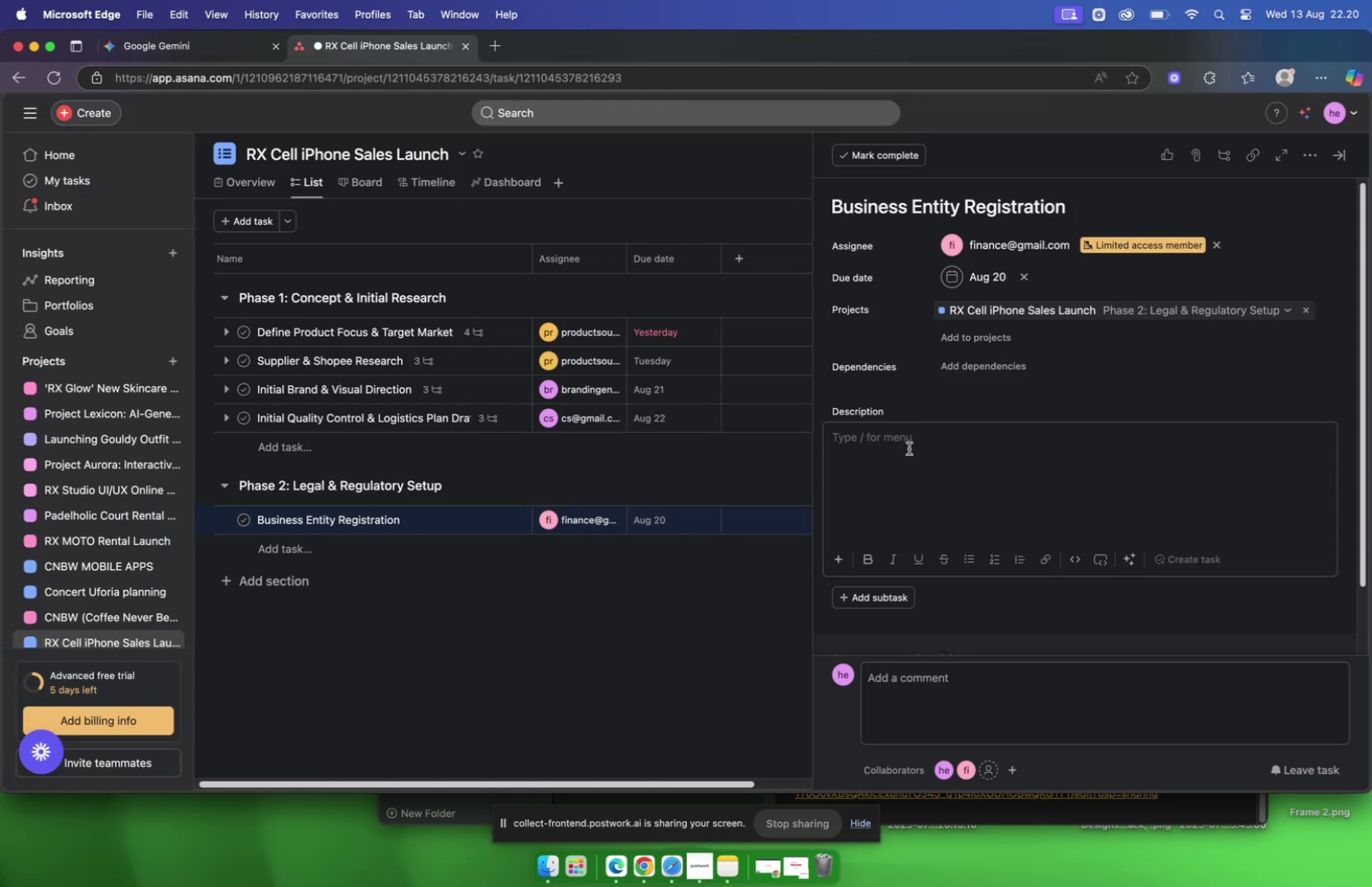 
key(Meta+V)
 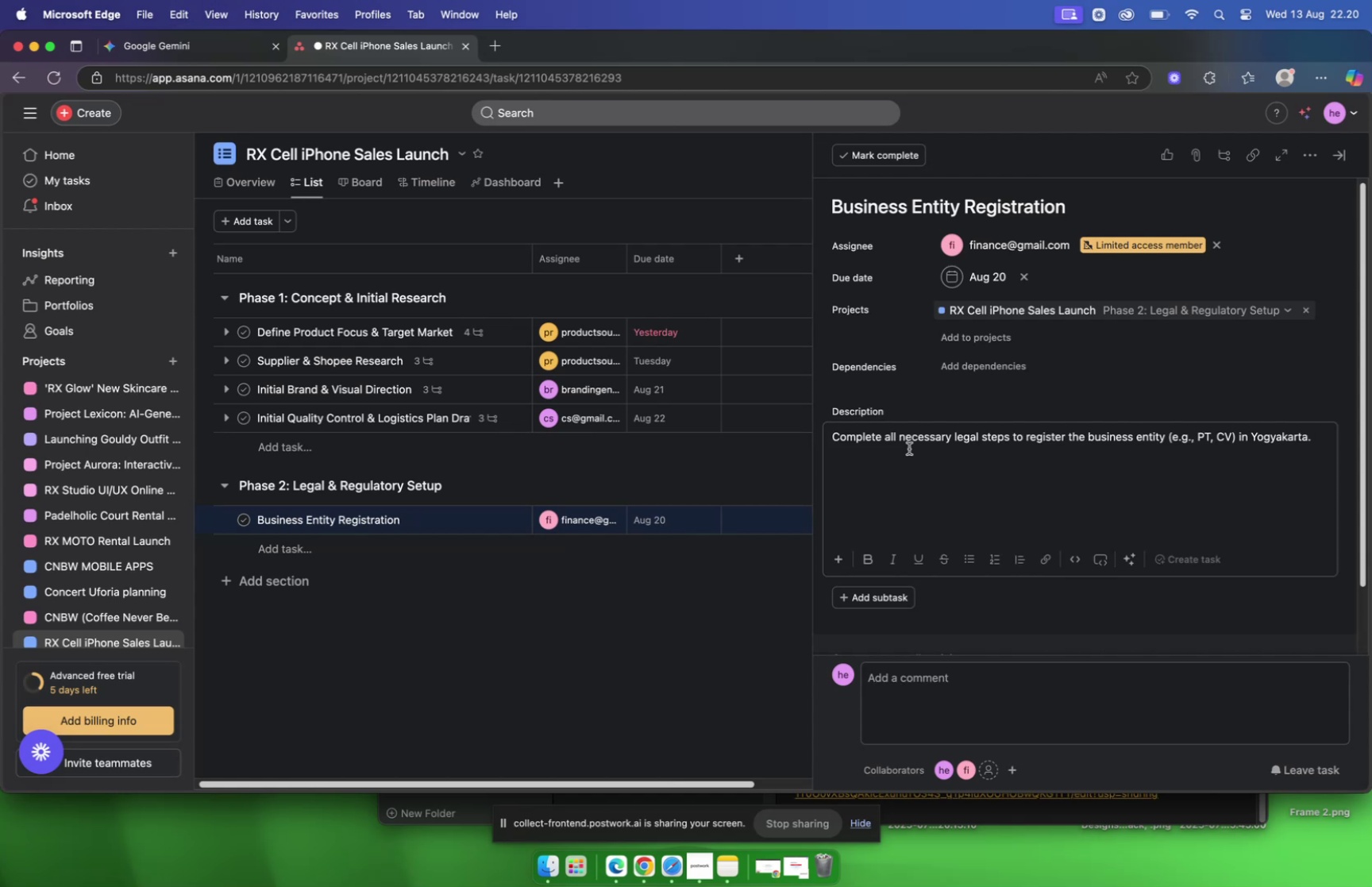 
wait(12.71)
 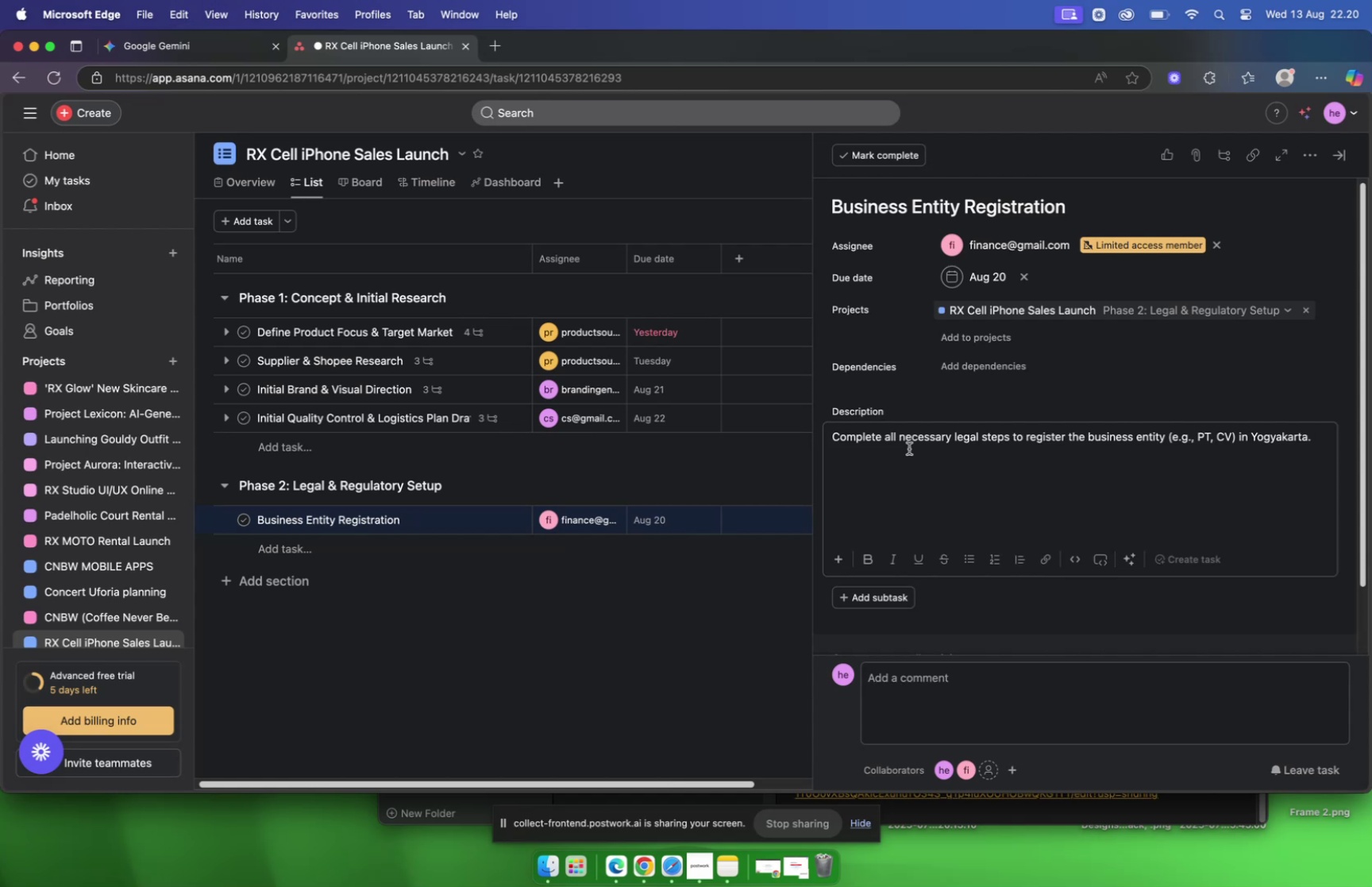 
mouse_move([179, 56])
 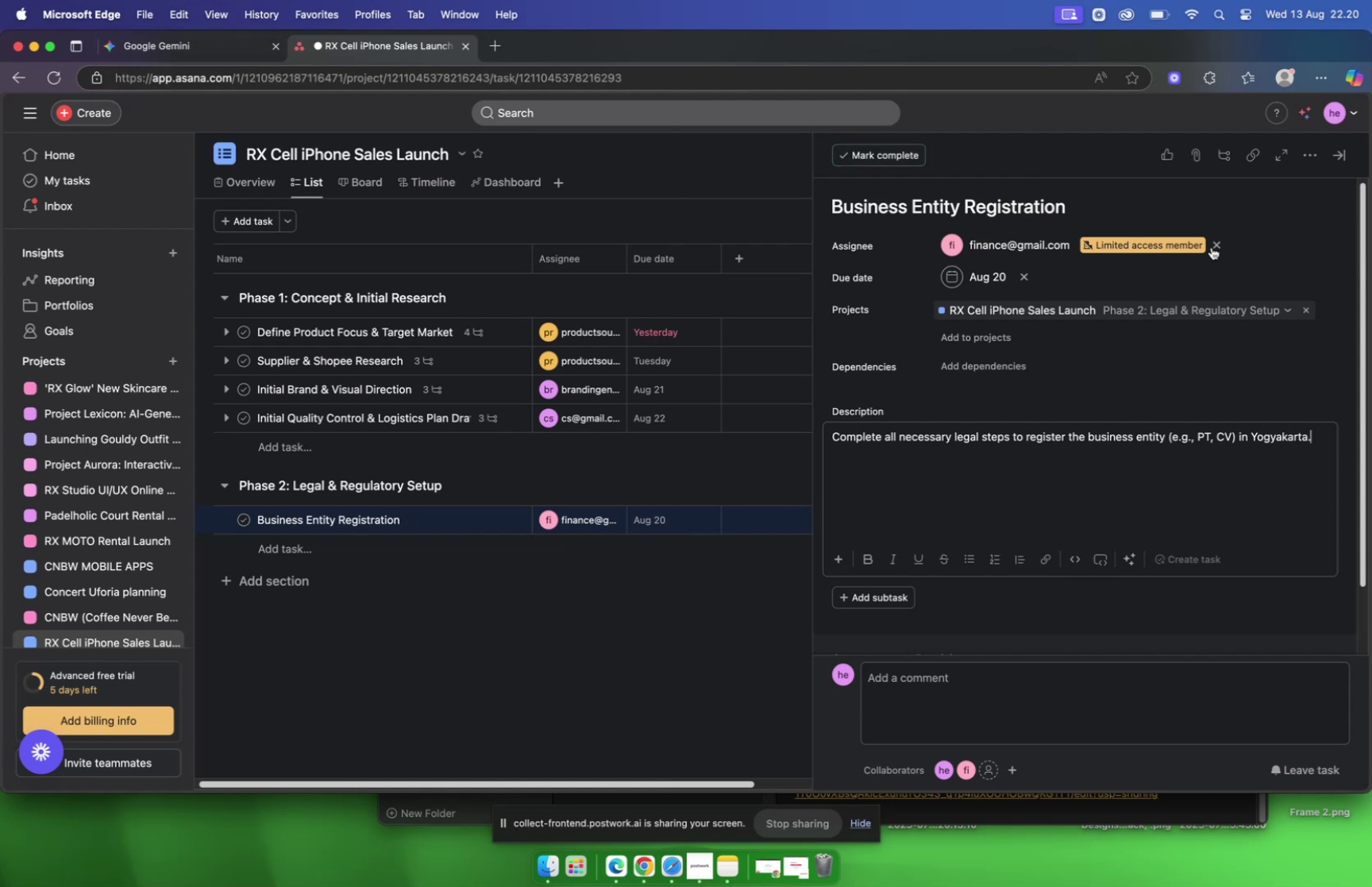 
left_click([1266, 256])
 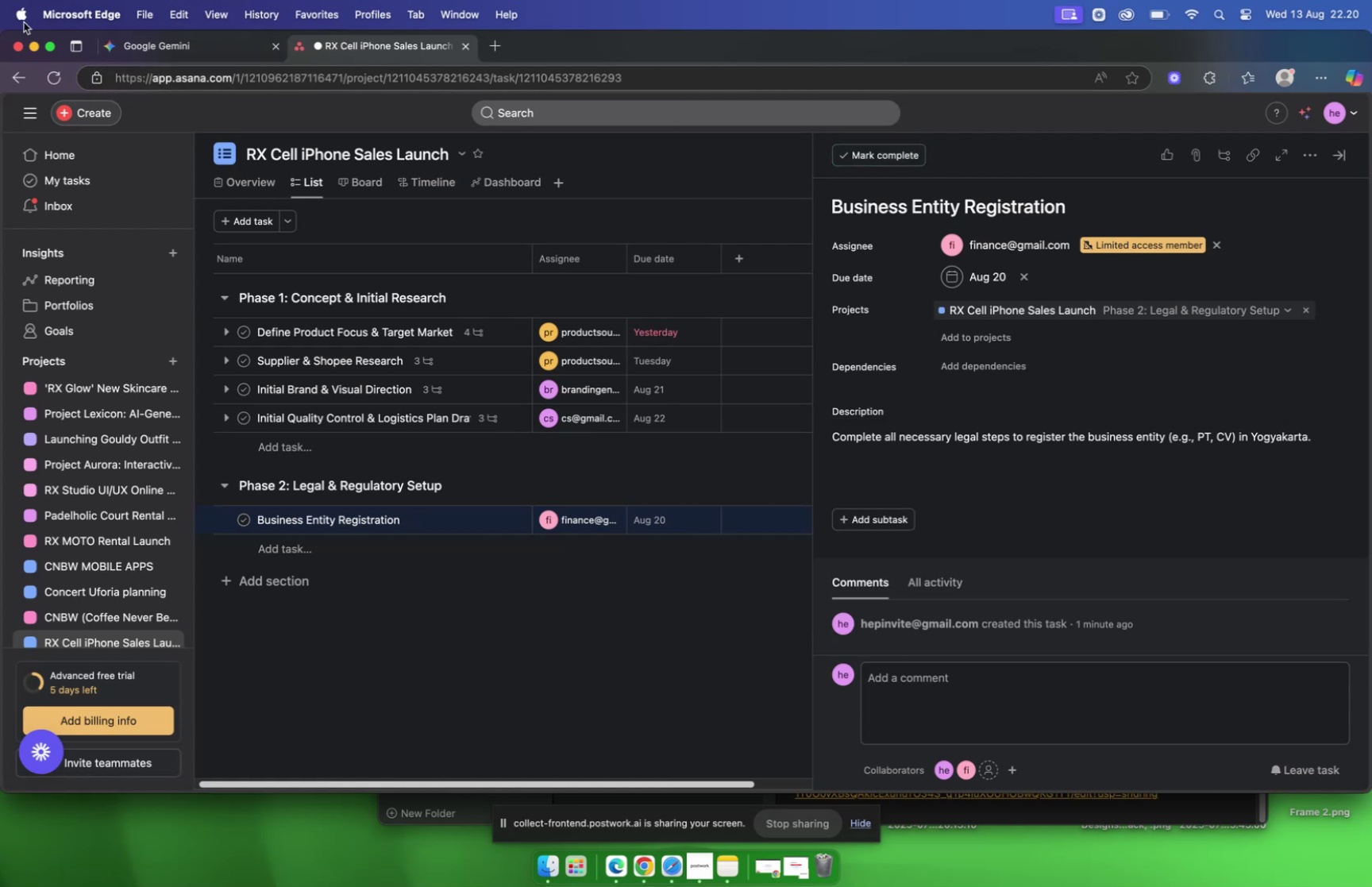 
left_click([139, 55])
 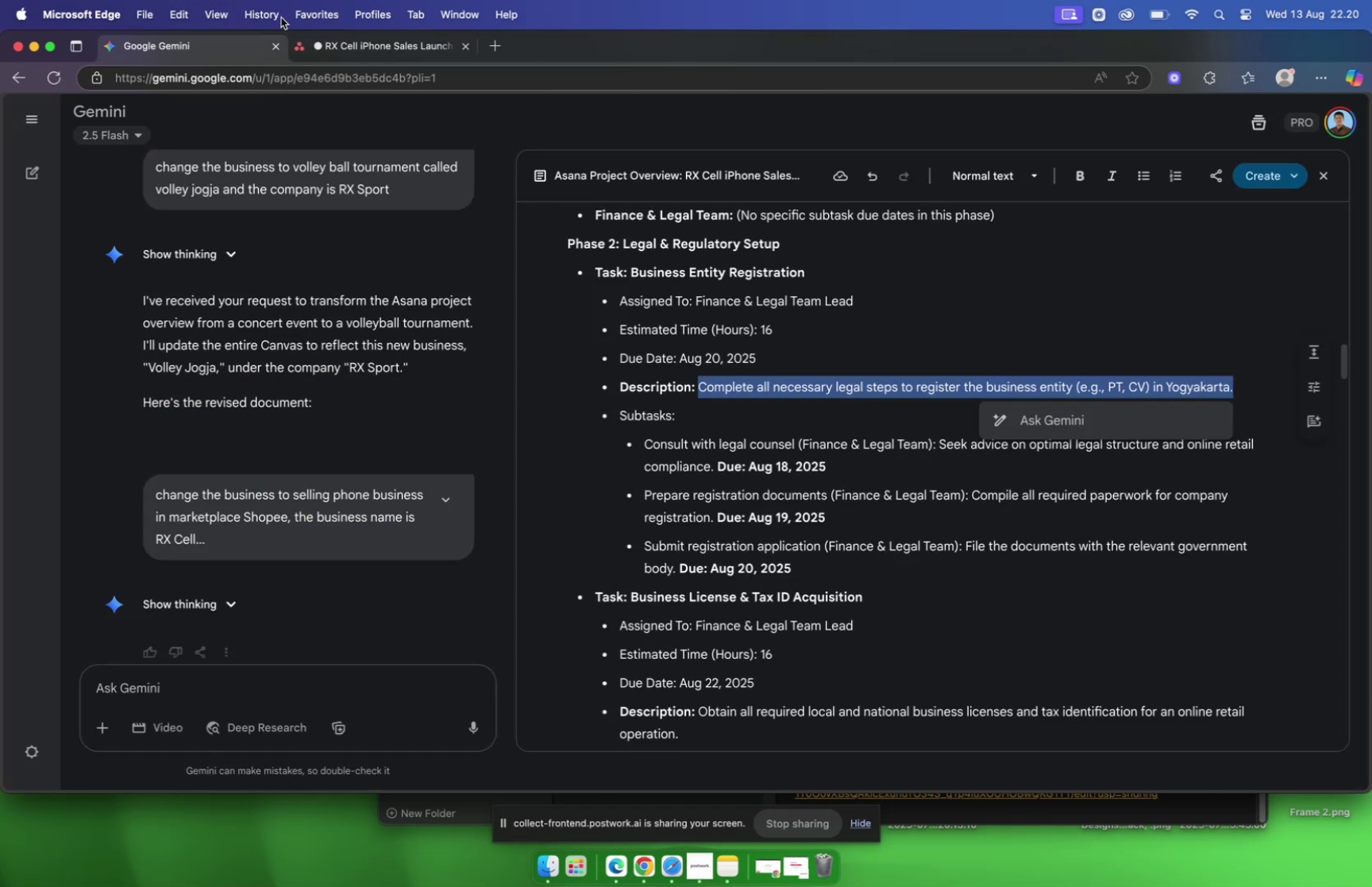 
left_click([348, 48])
 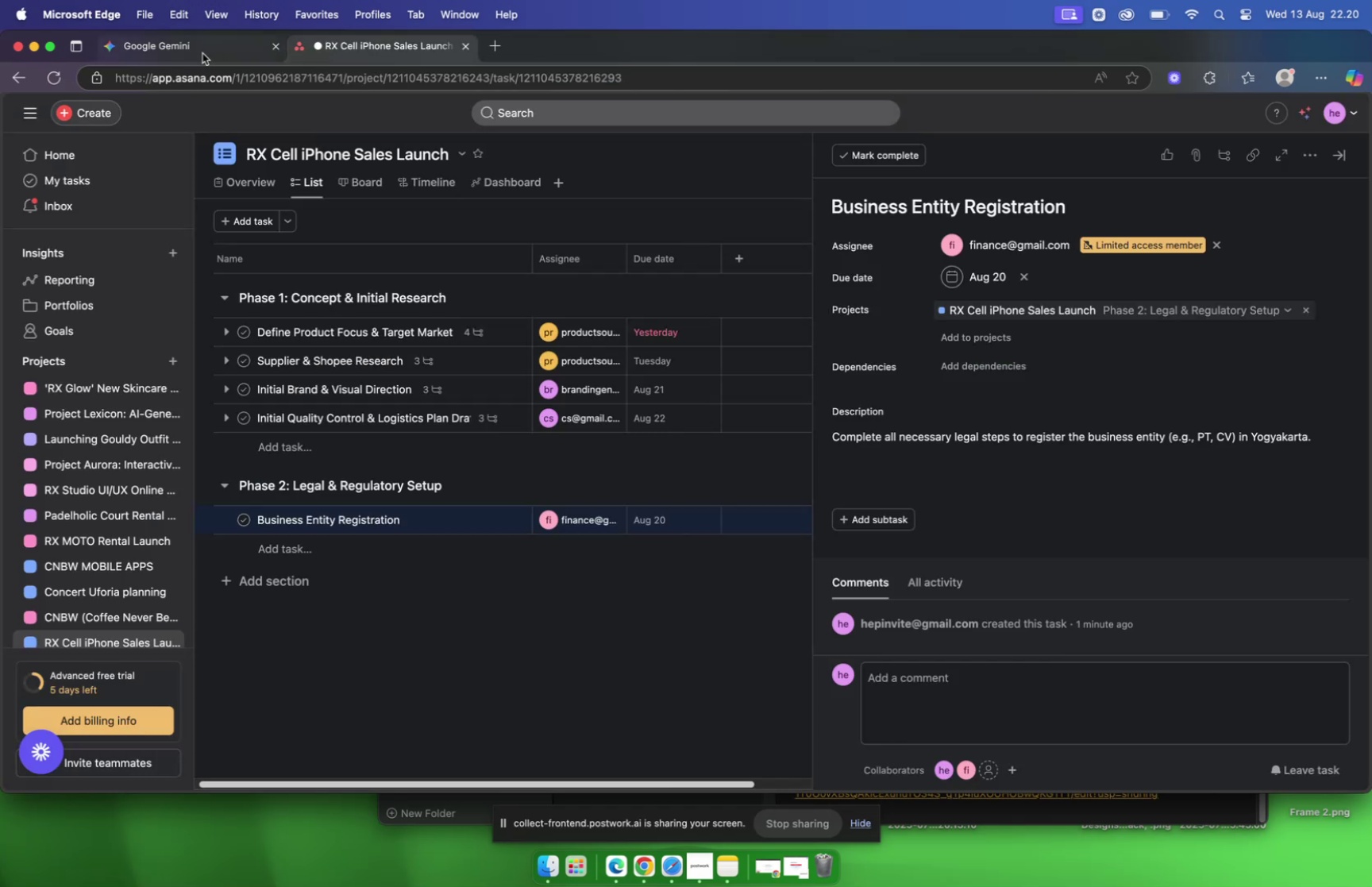 
left_click([195, 52])
 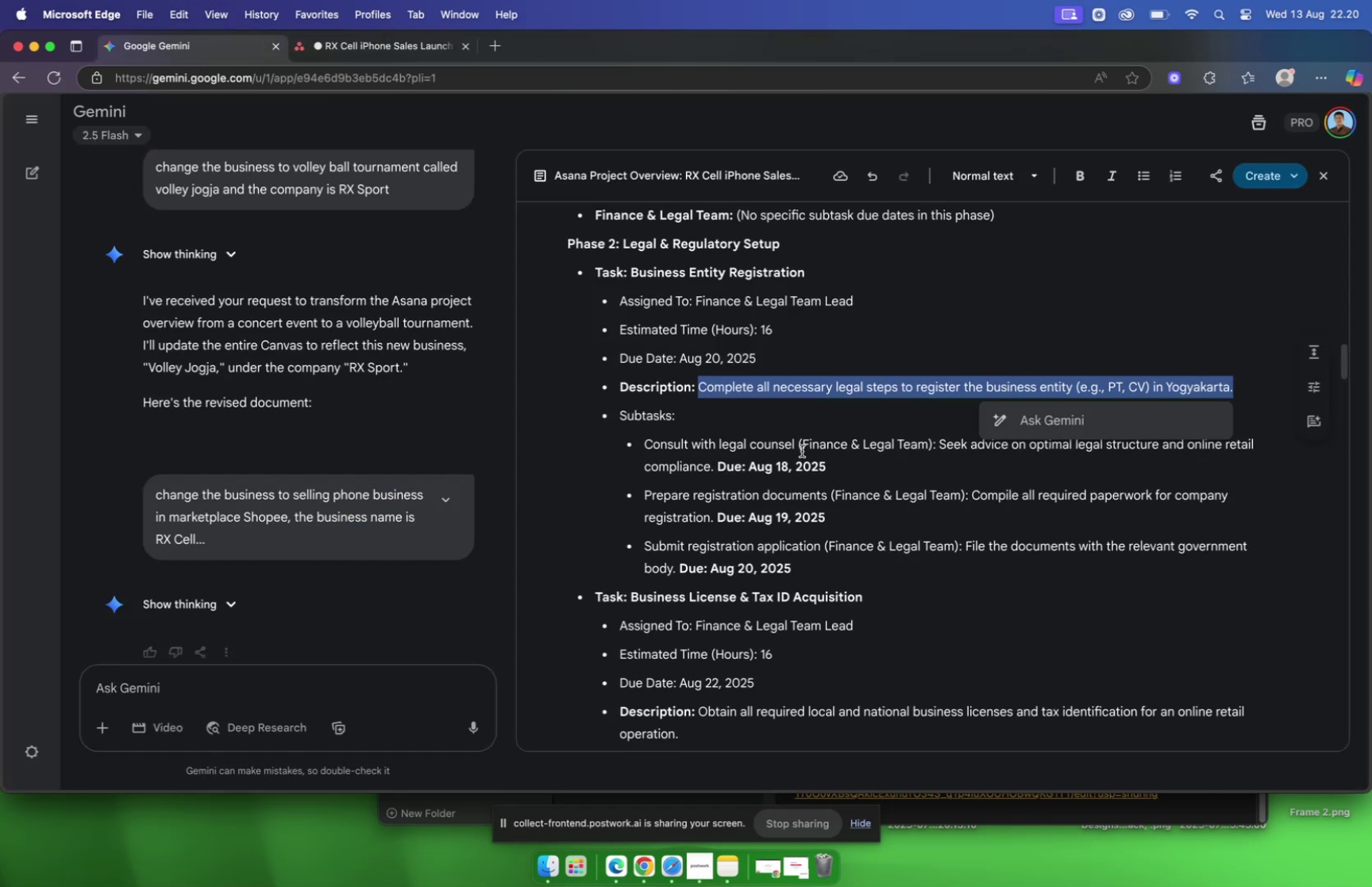 
left_click([802, 450])
 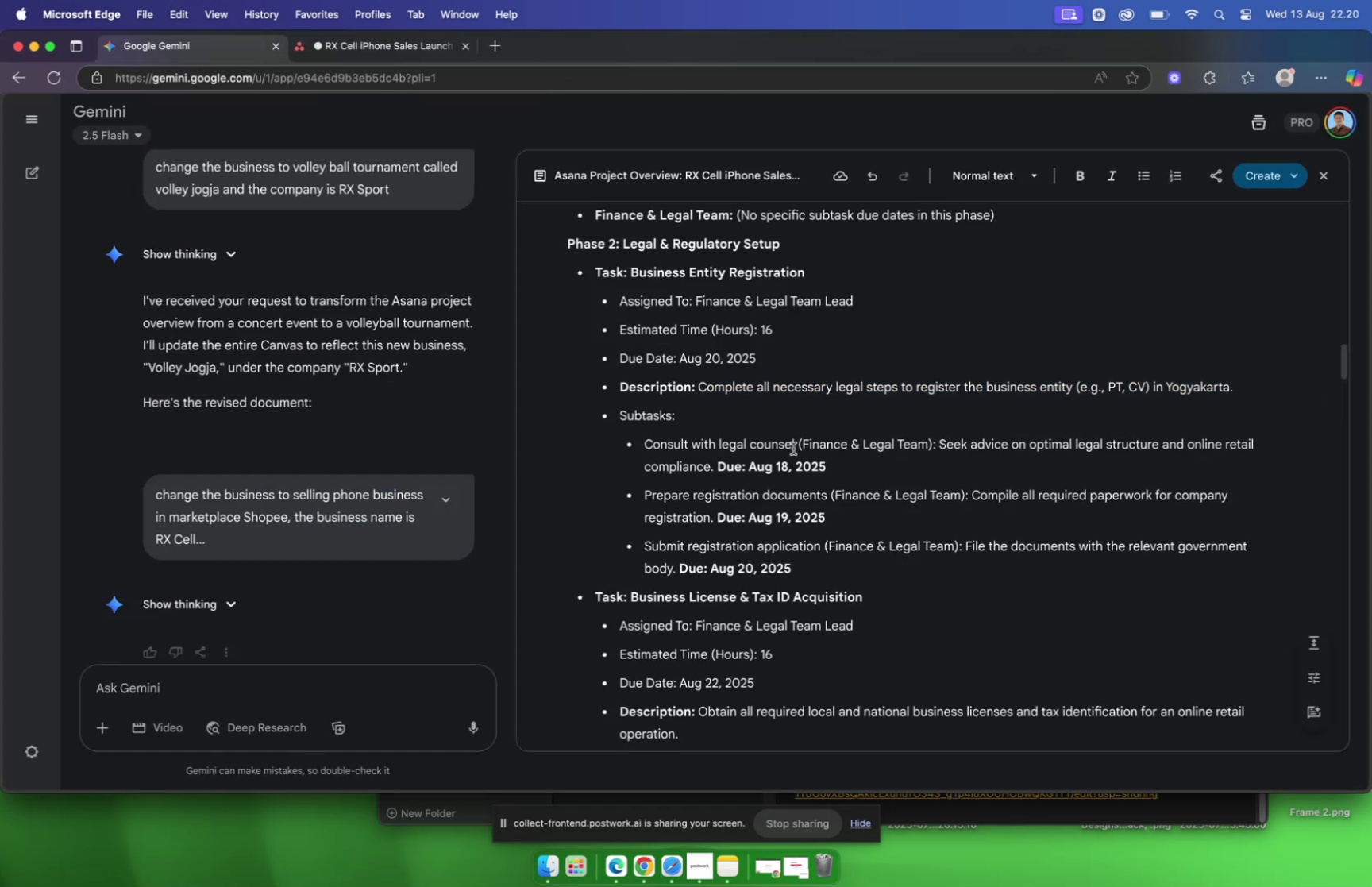 
left_click([793, 448])
 